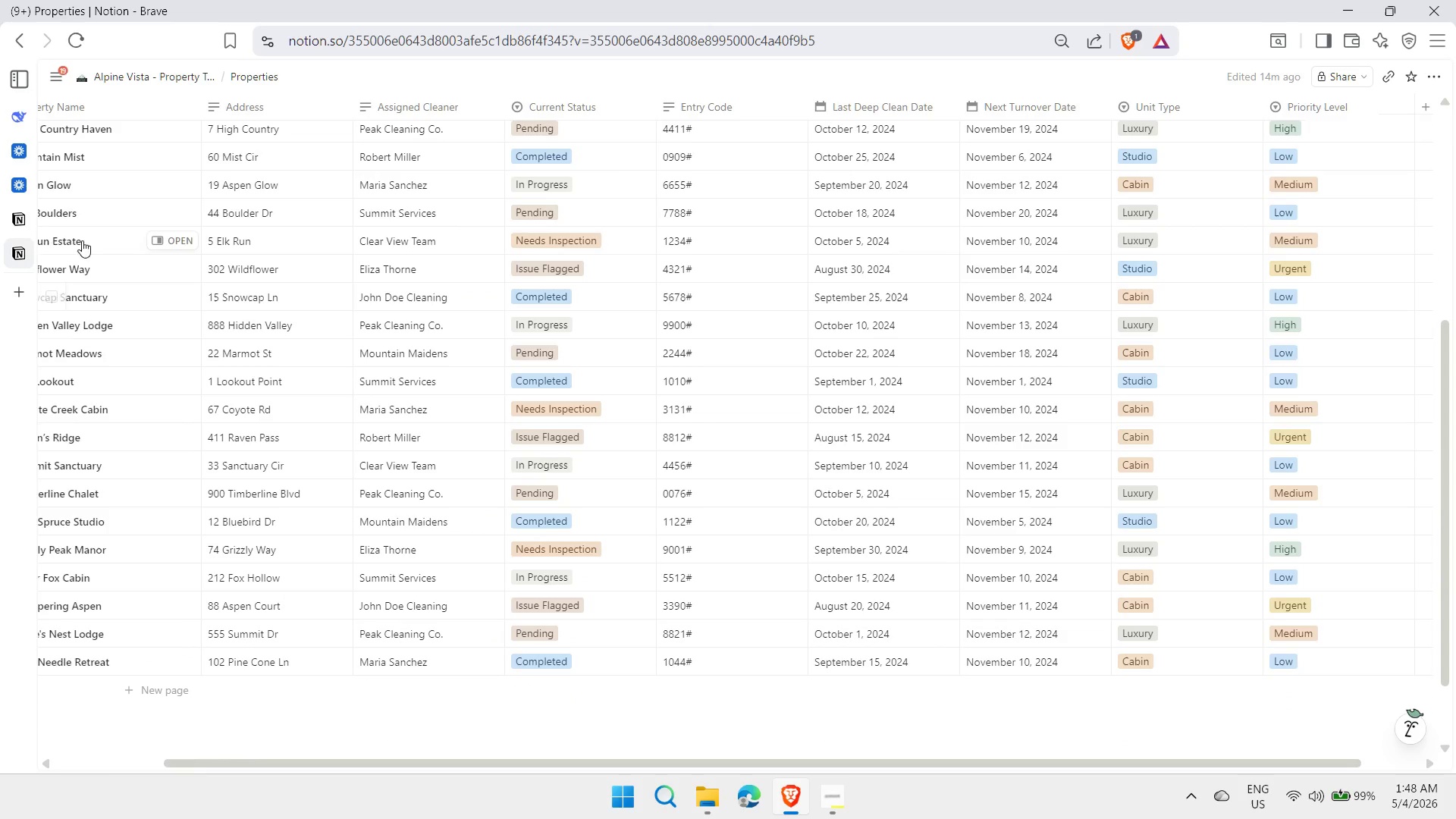 
left_click([52, 226])
 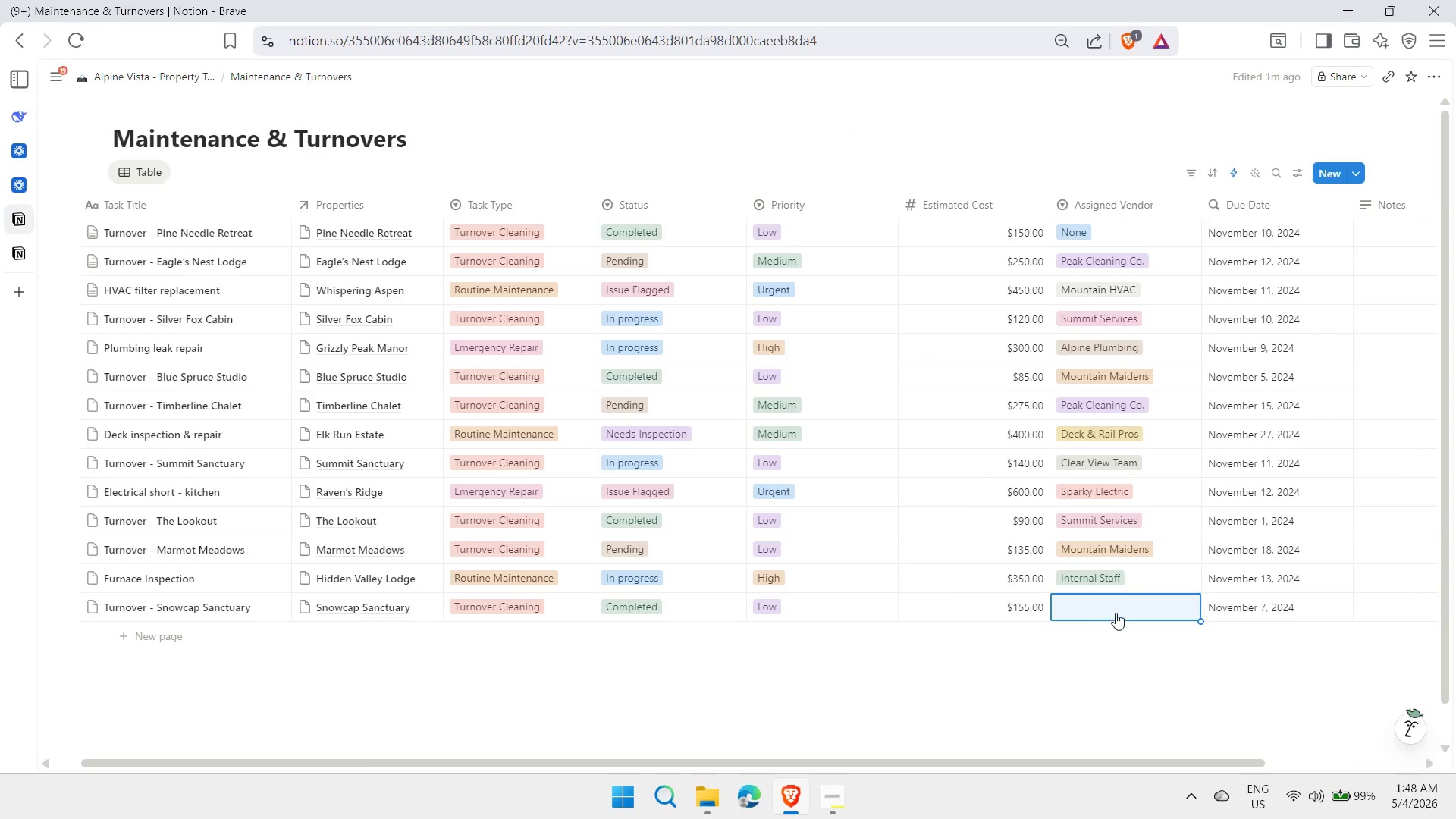 
left_click([1116, 612])
 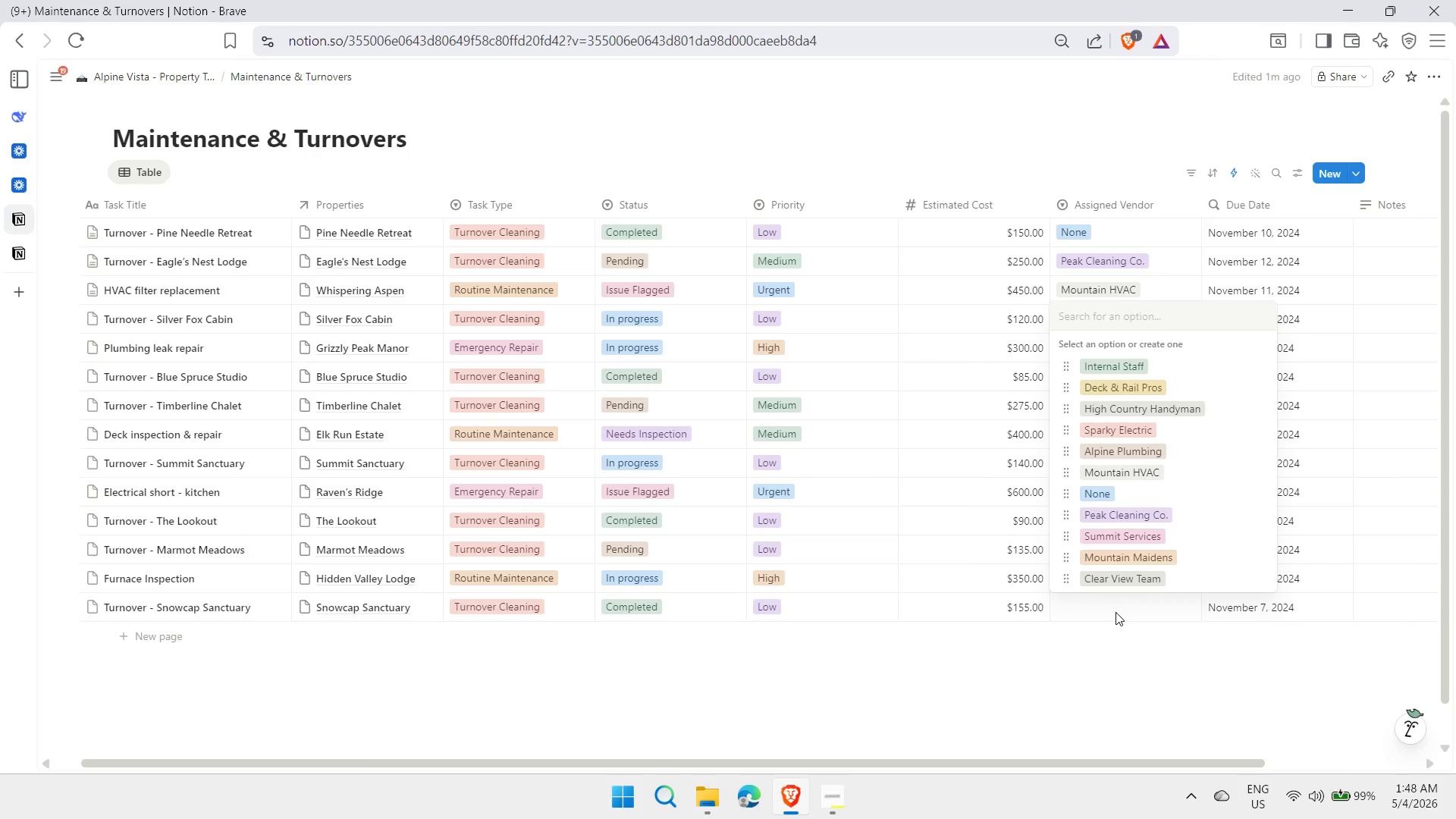 
type(John Doe Cleaning)
 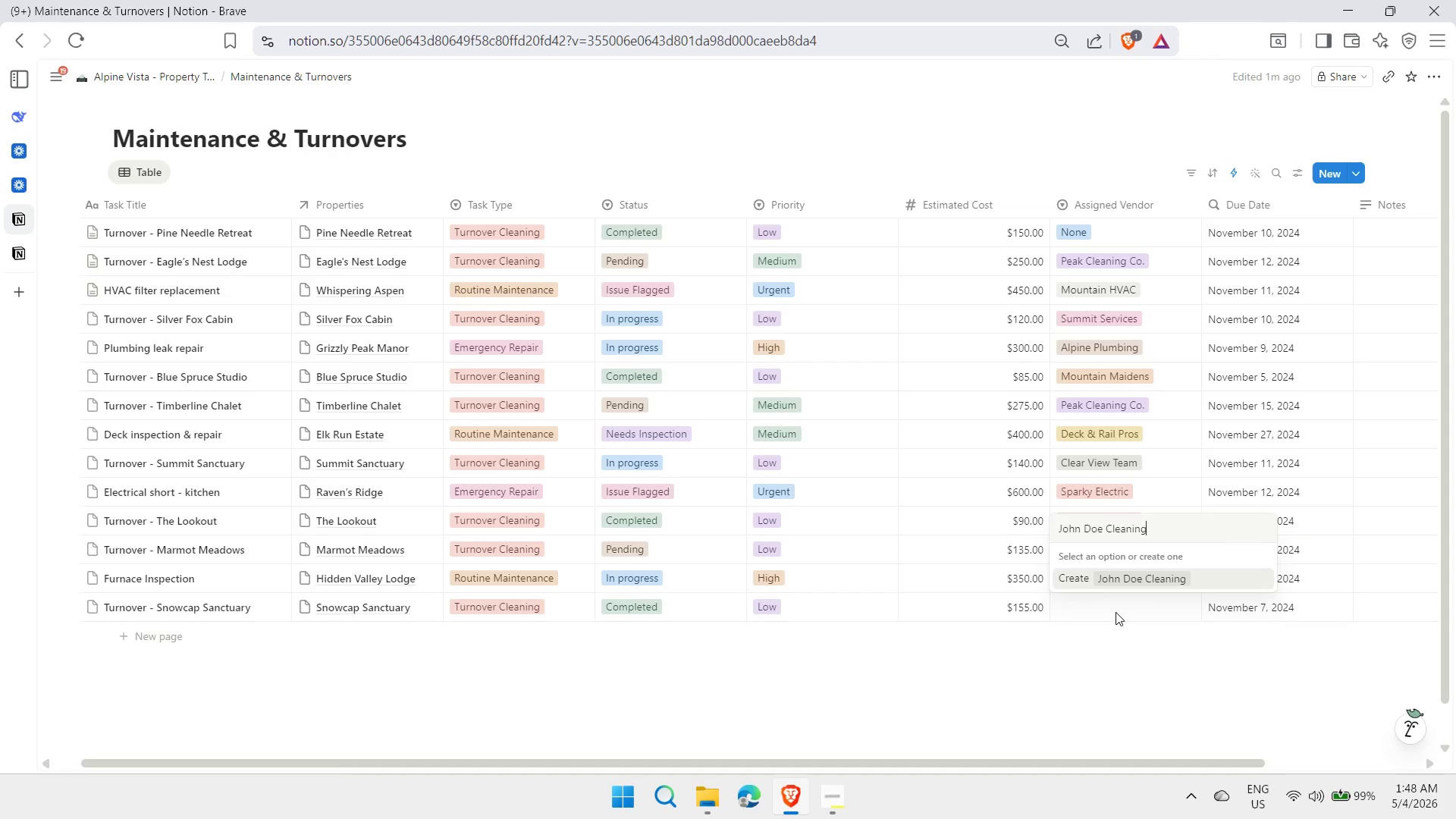 
key(Enter)
 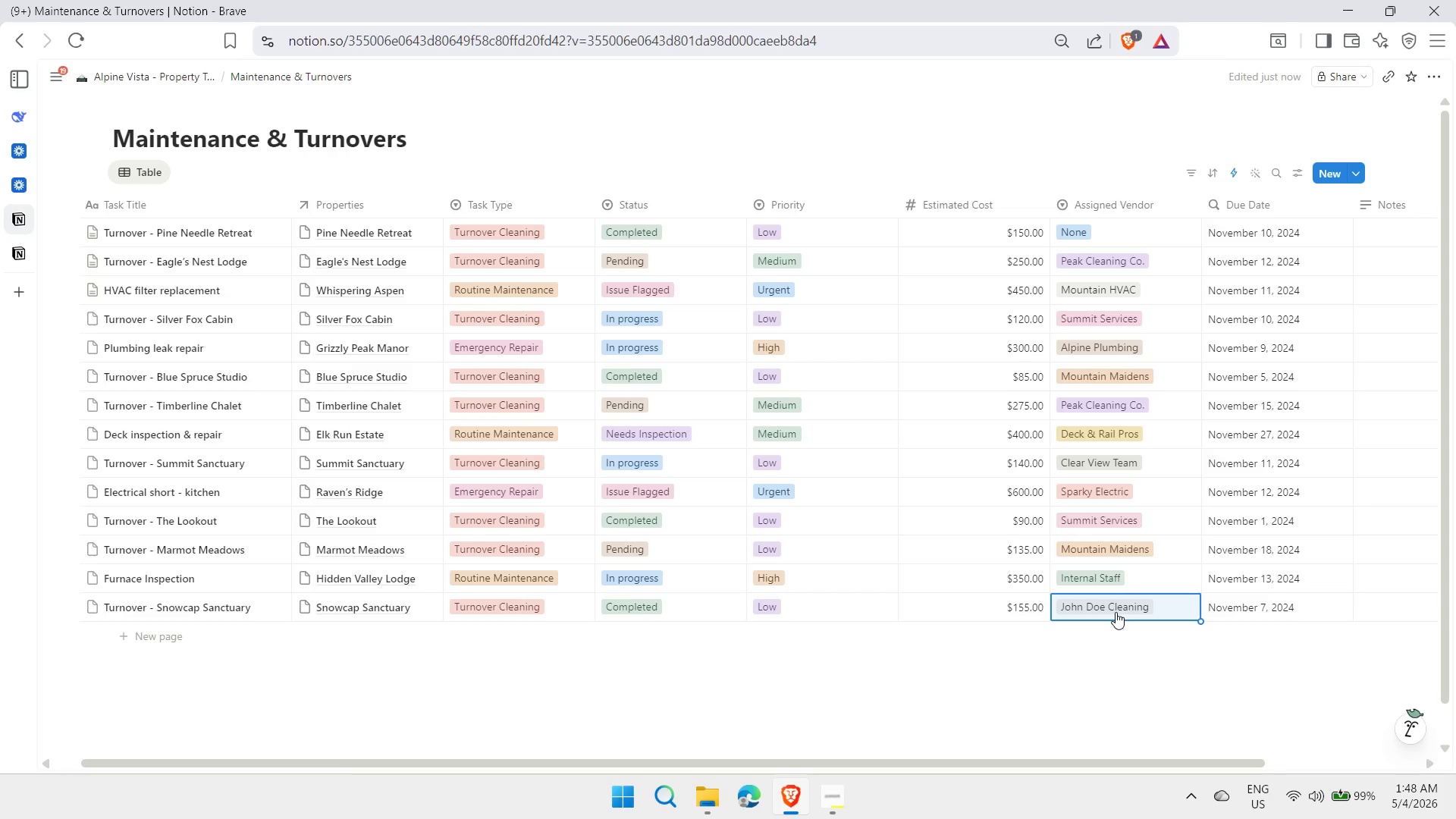 
wait(14.41)
 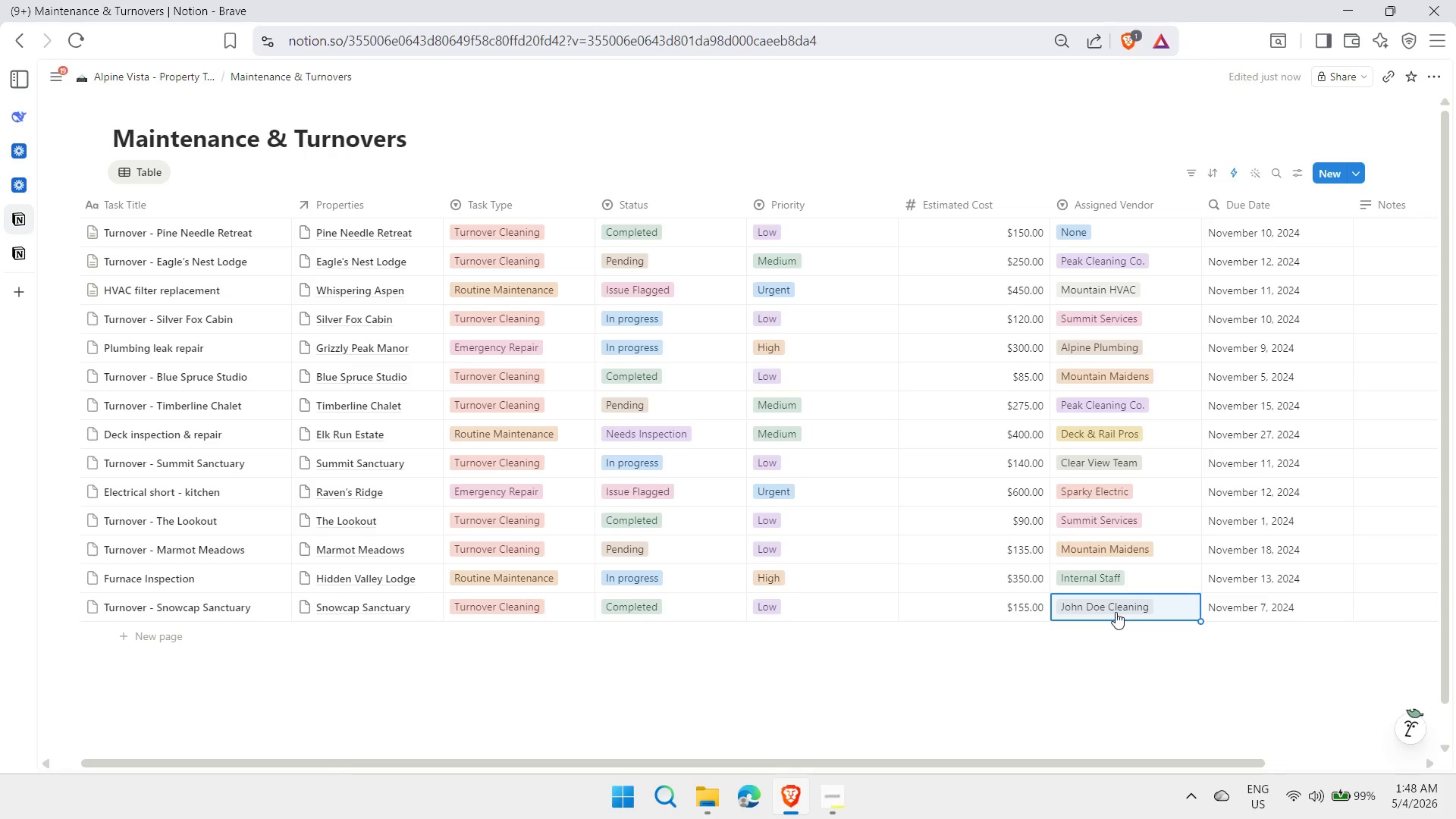 
key(Shift+ShiftLeft)
 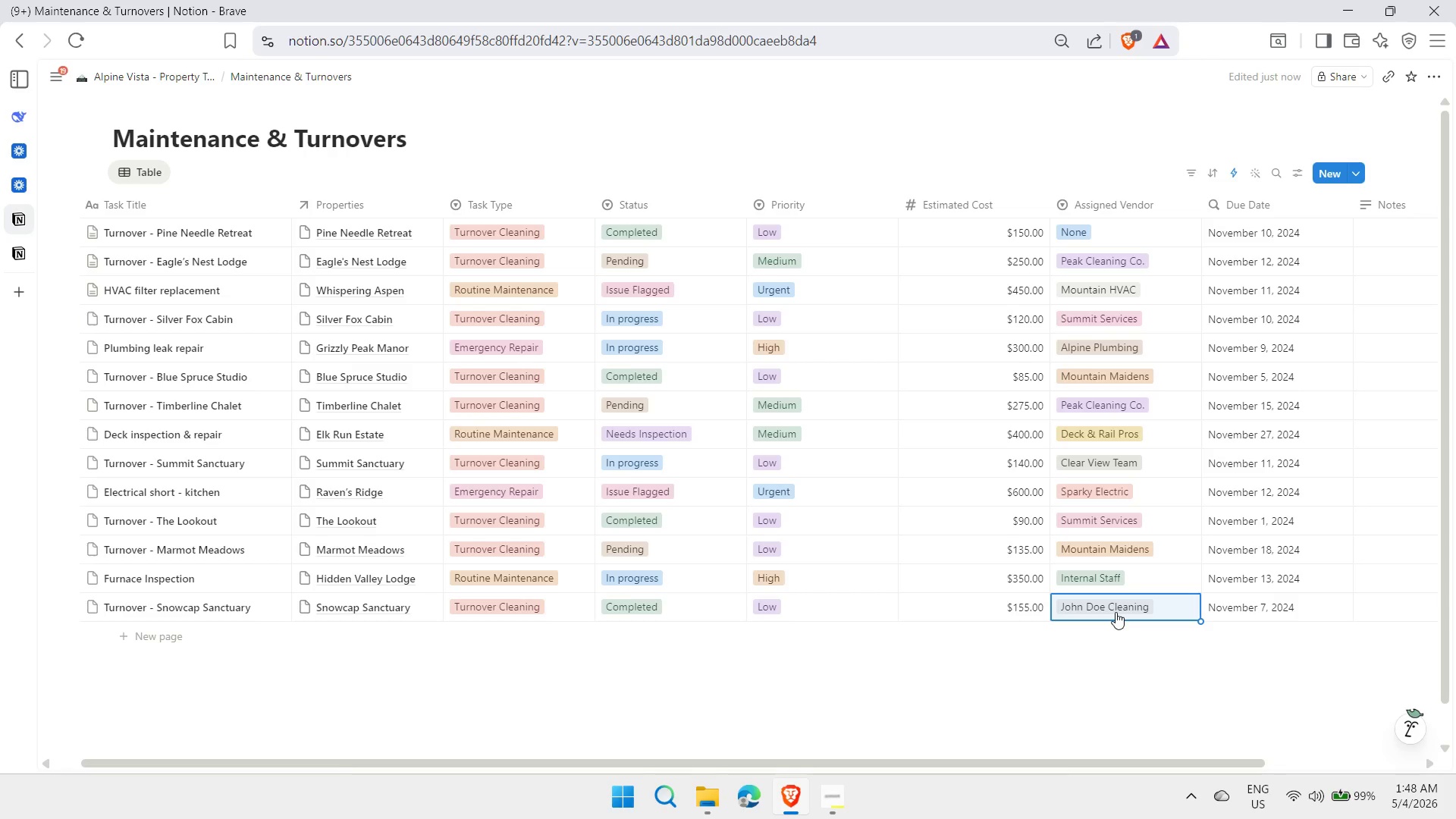 
key(Shift+Enter)
 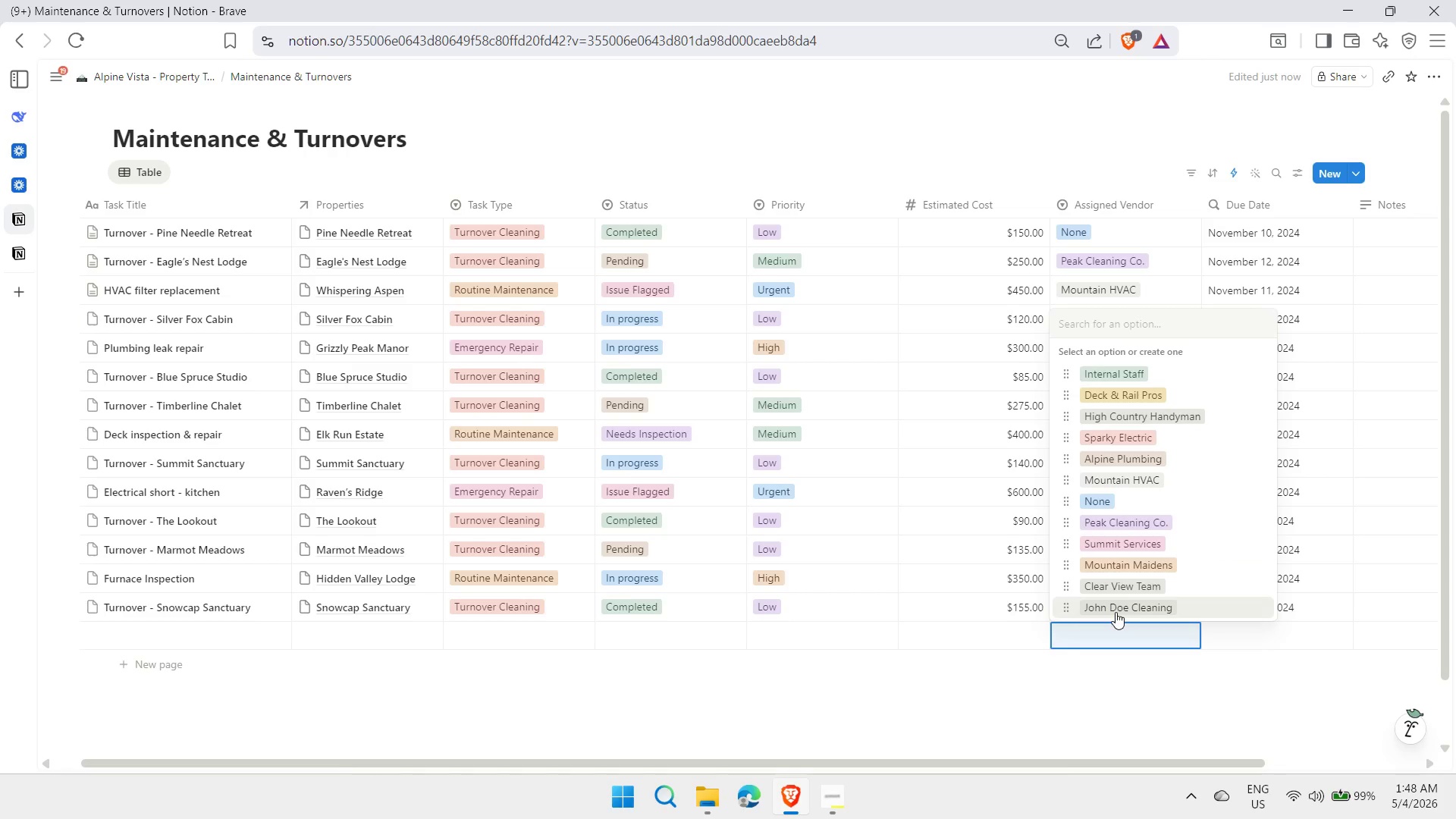 
key(Escape)
 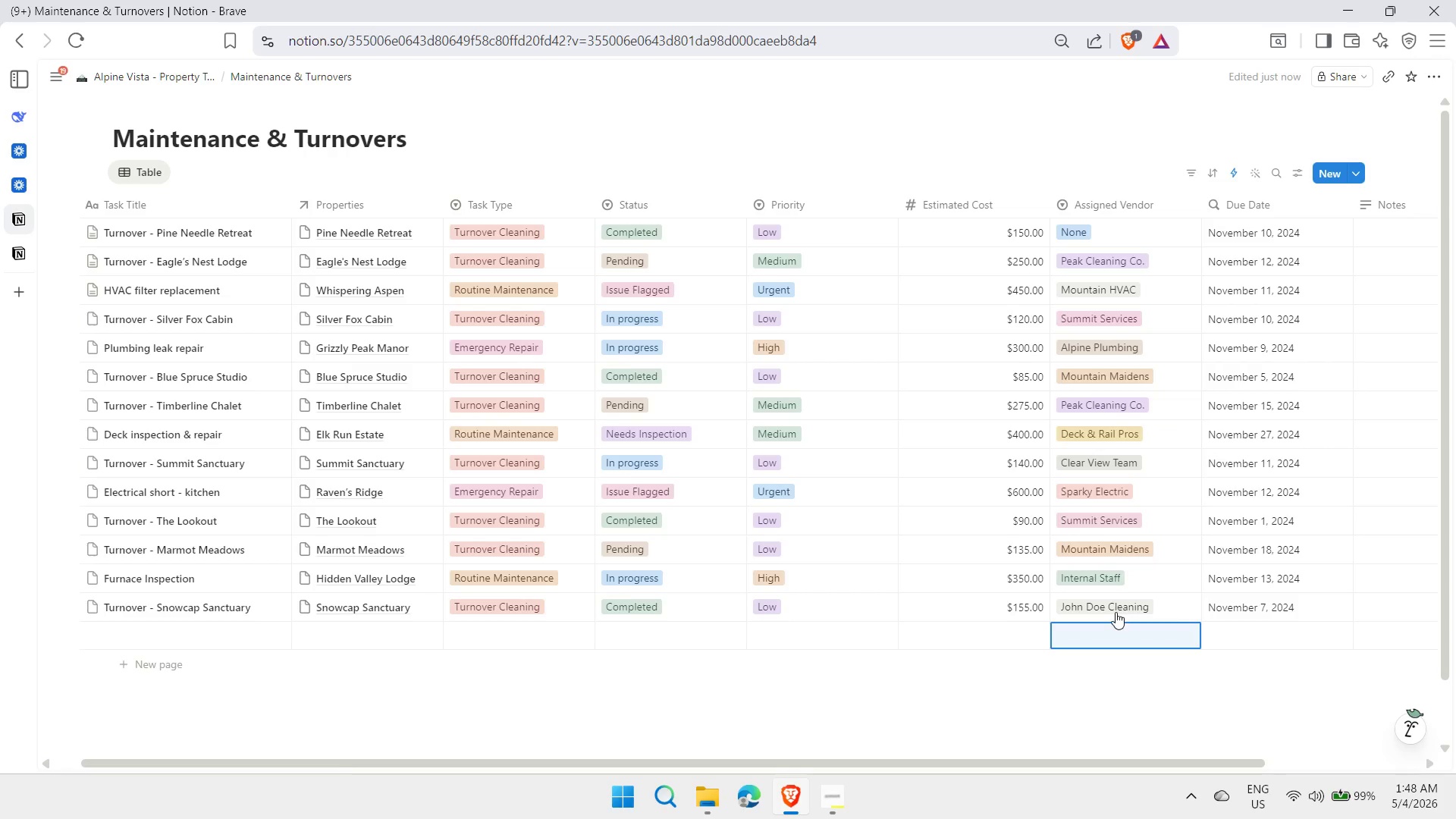 
key(ArrowLeft)
 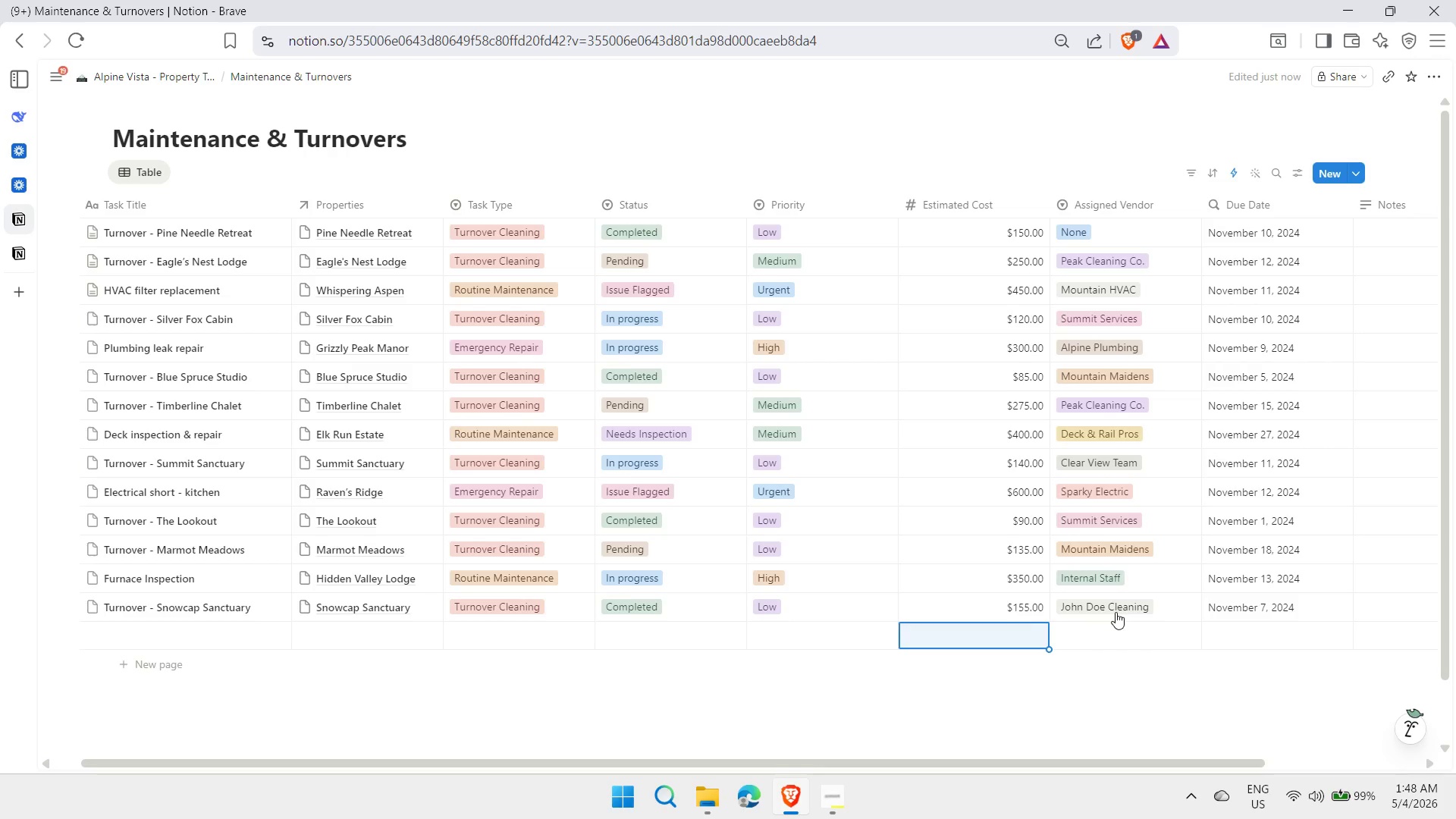 
key(ArrowLeft)
 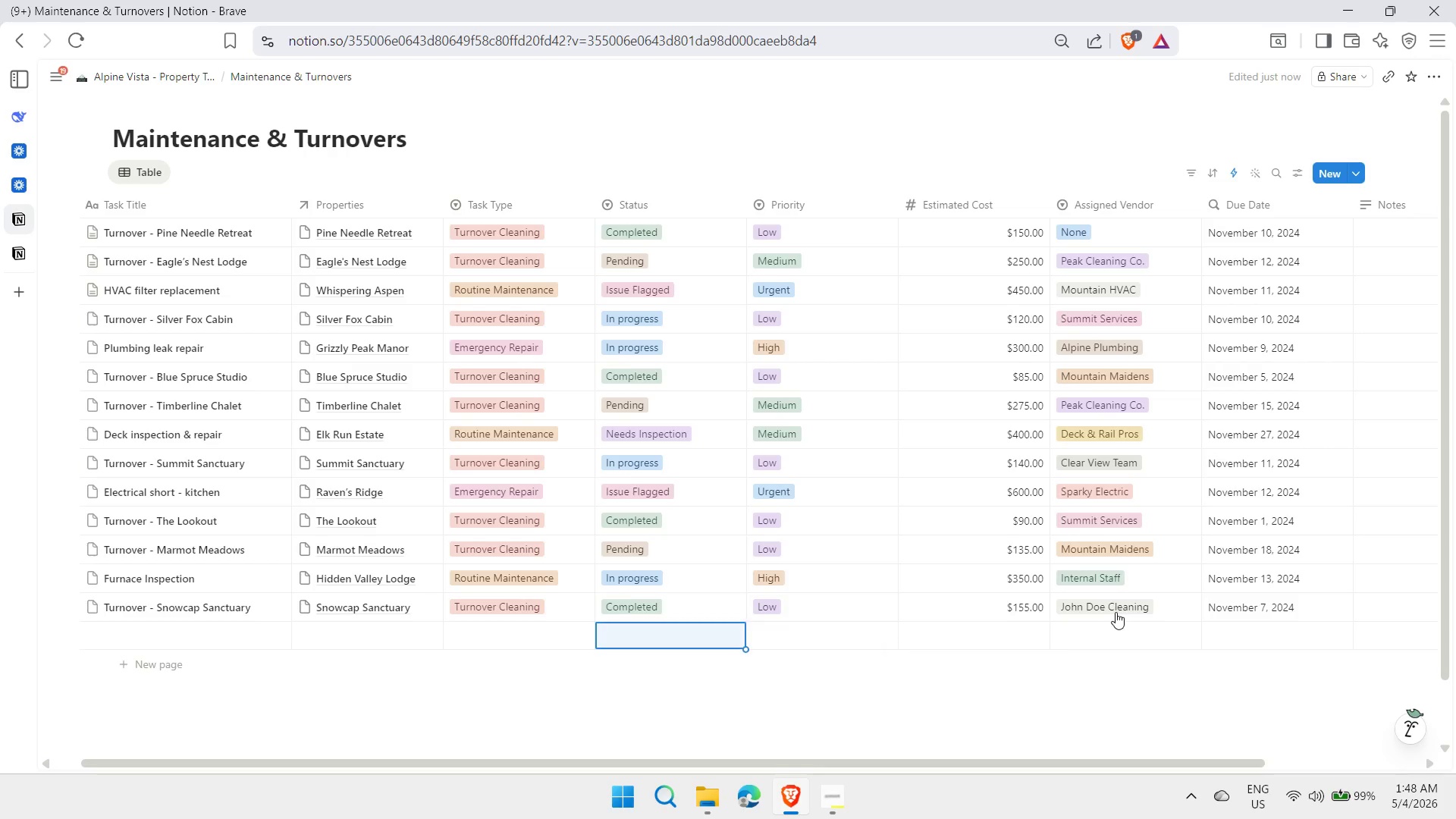 
key(ArrowLeft)
 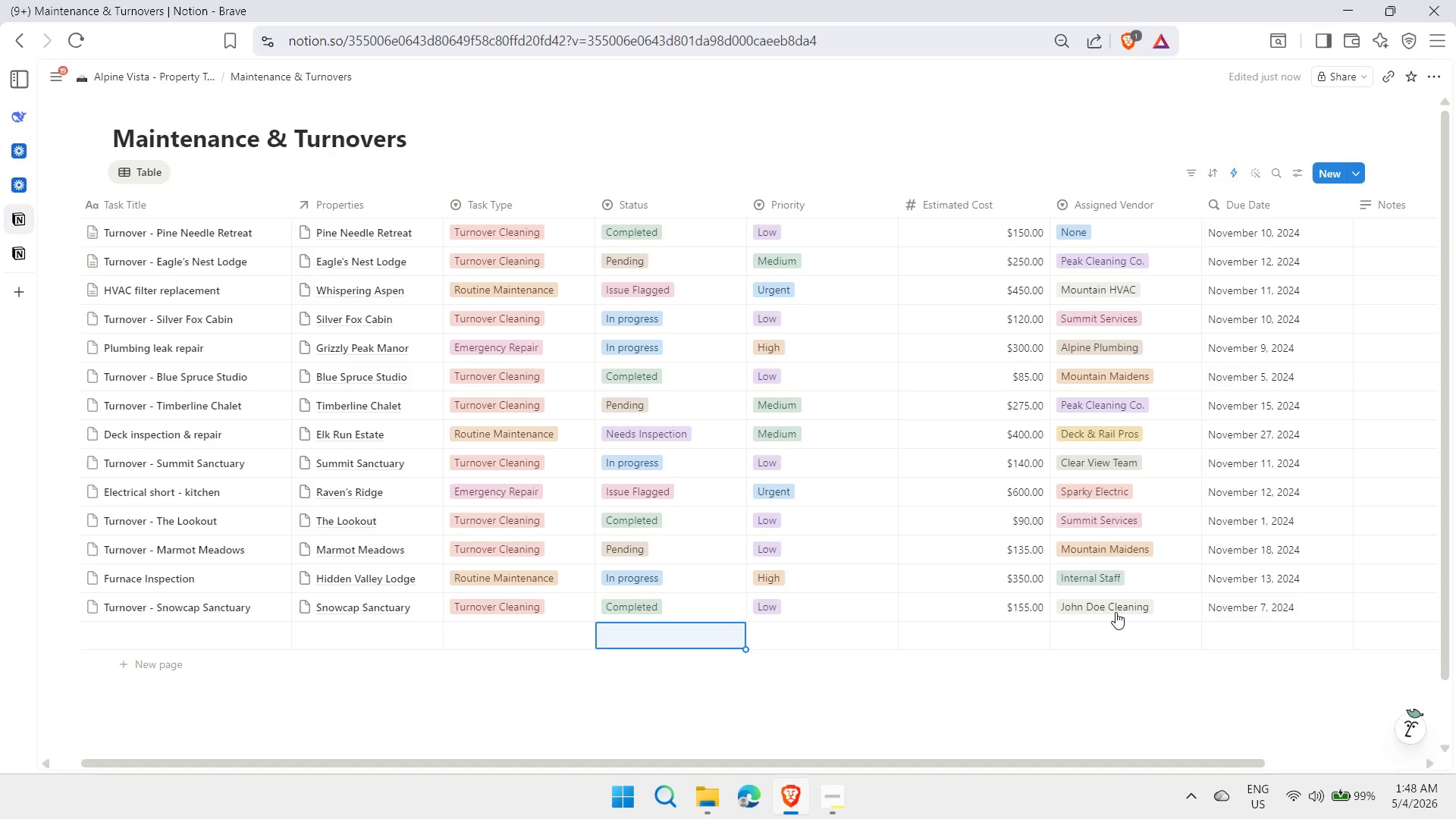 
key(ArrowLeft)
 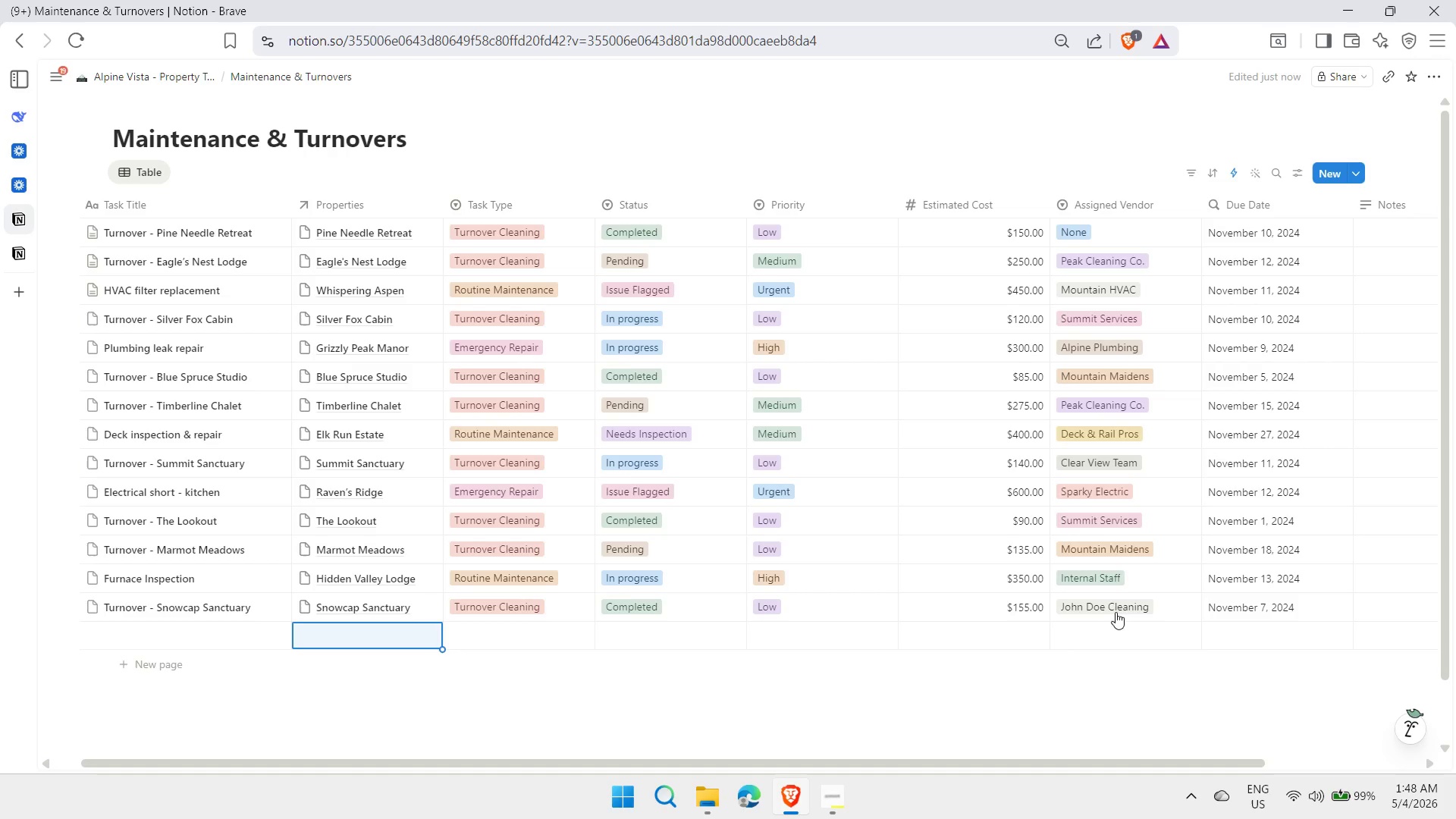 
key(ArrowLeft)
 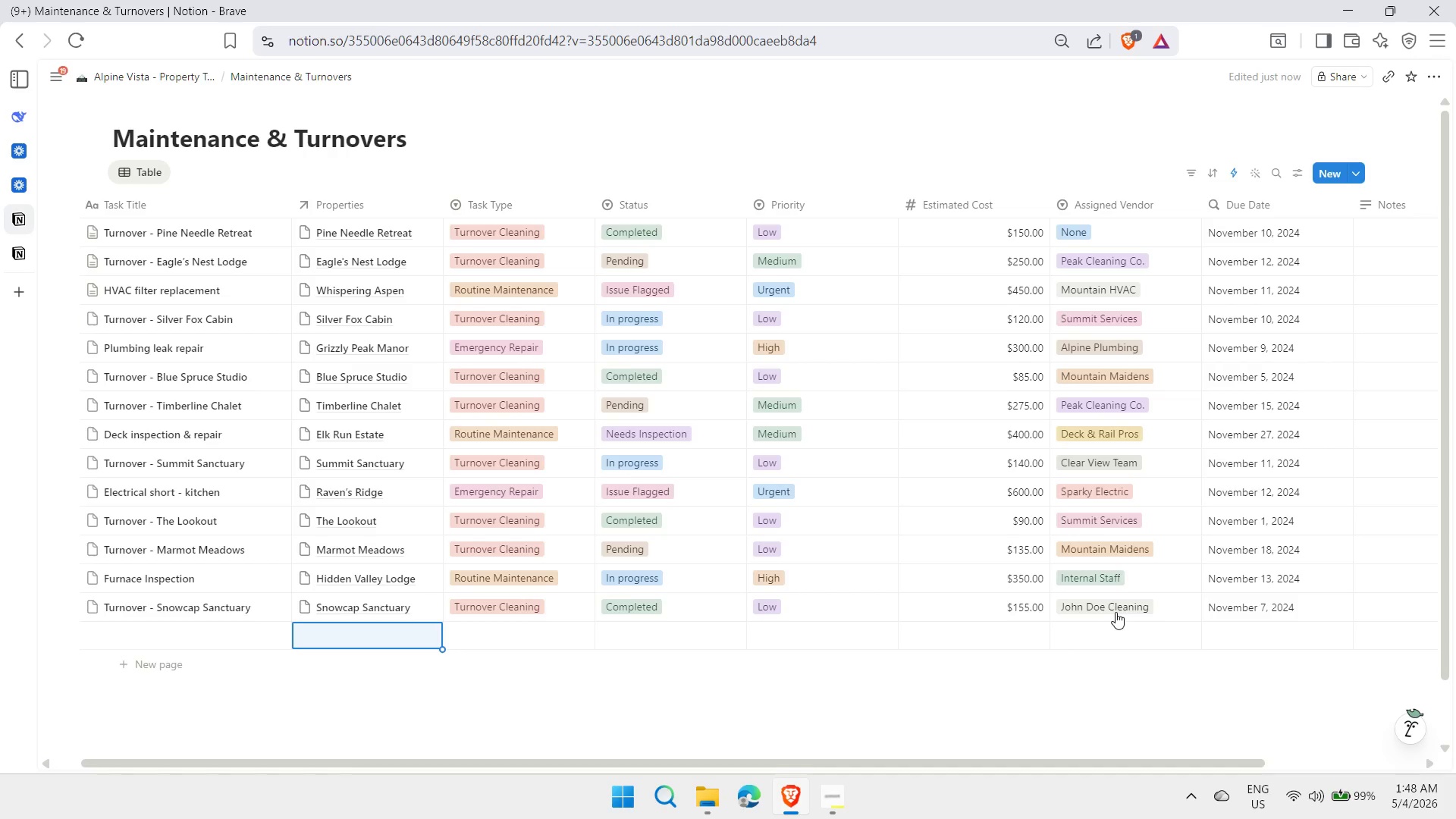 
key(ArrowLeft)
 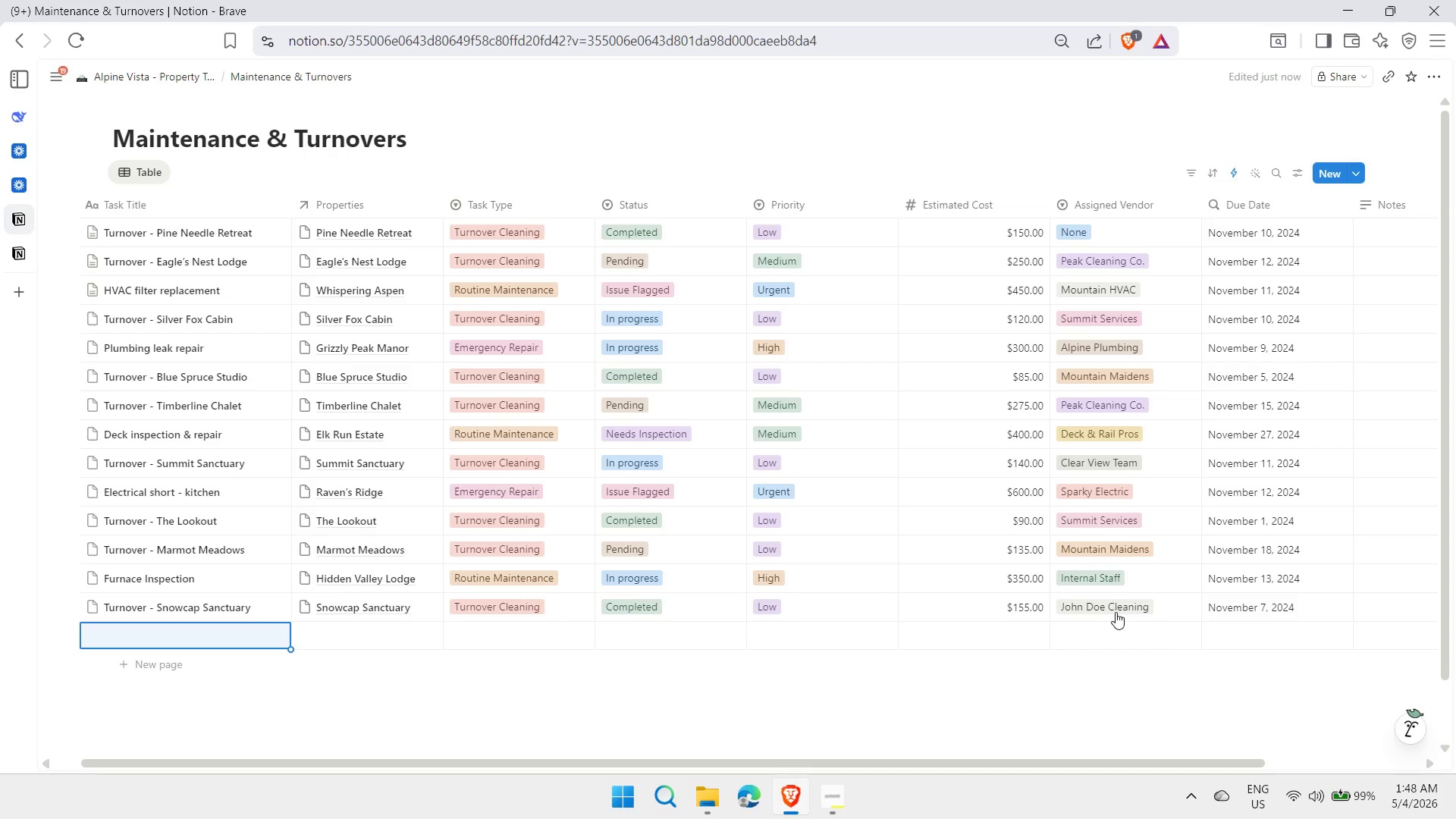 
type(Water heater flush)
 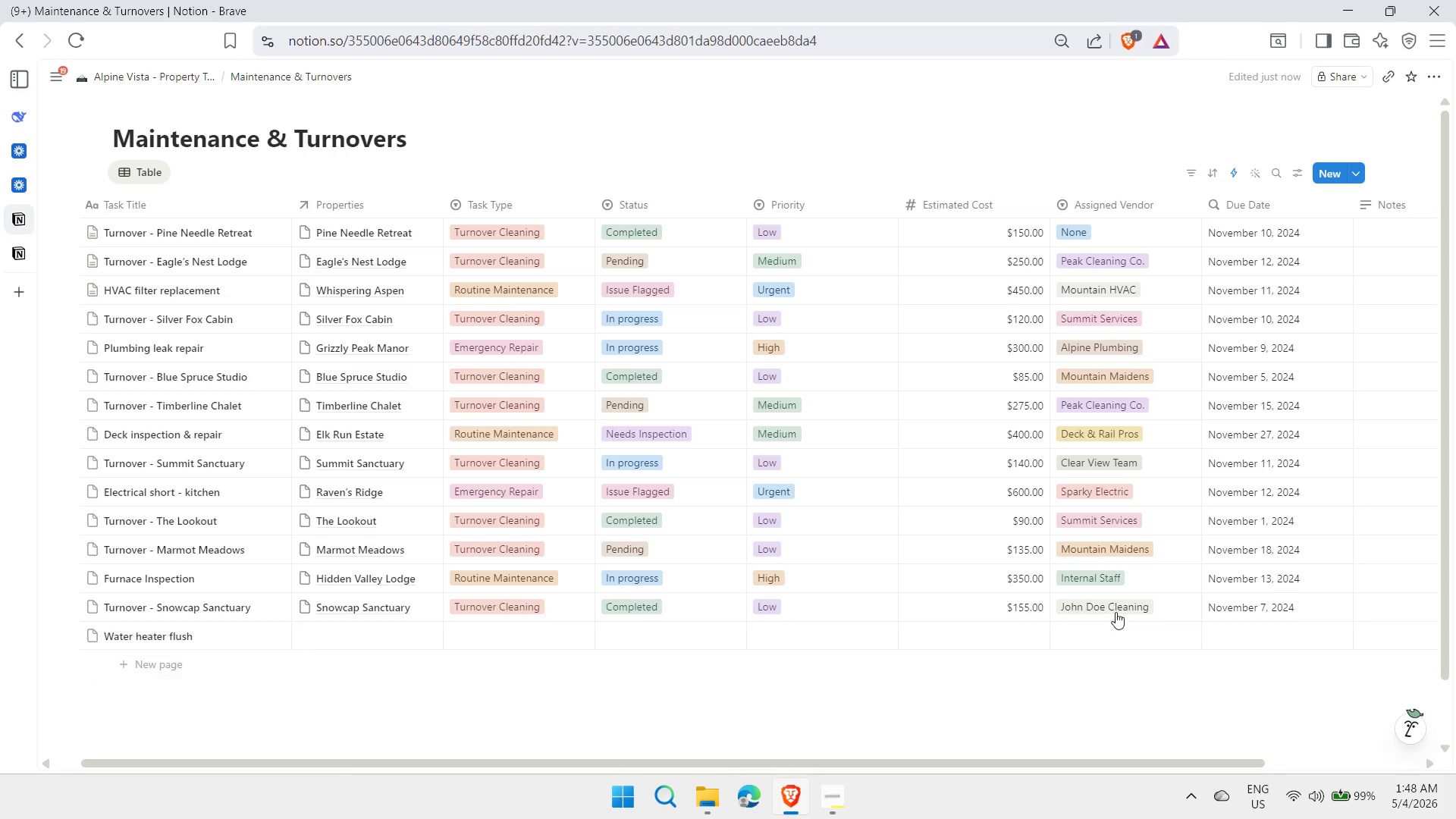 
key(Enter)
 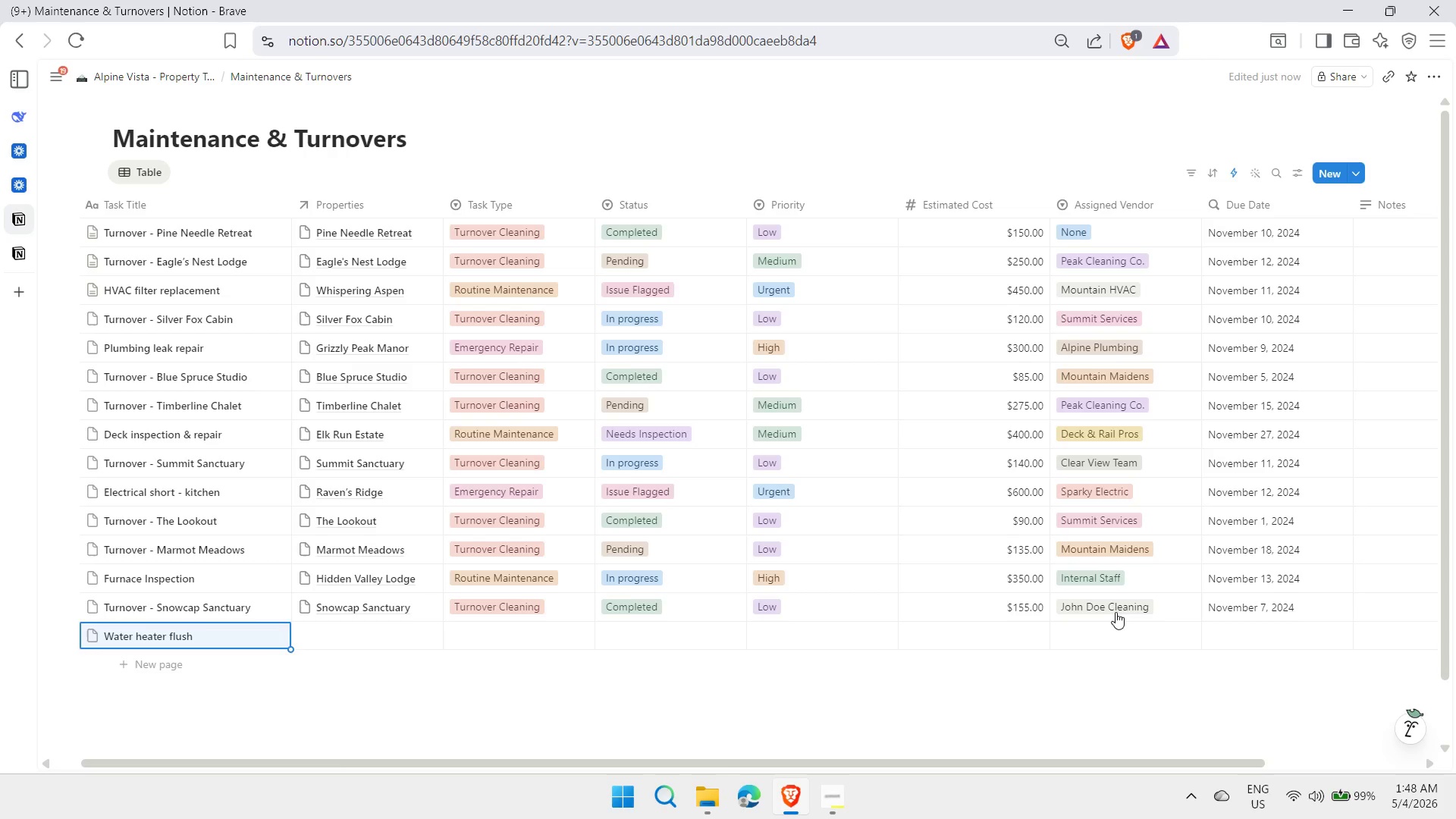 
key(ArrowRight)
 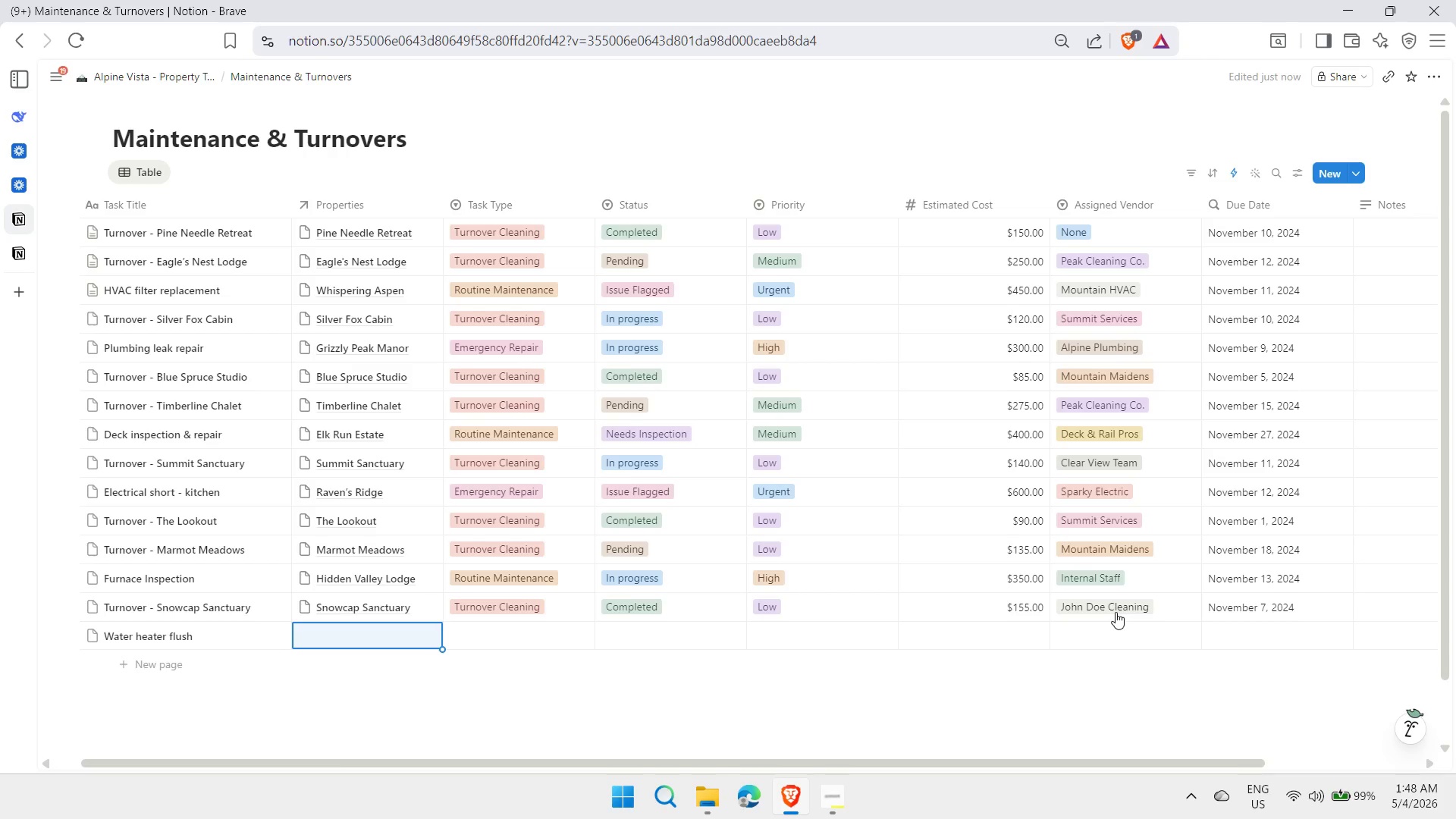 
type(wild)
 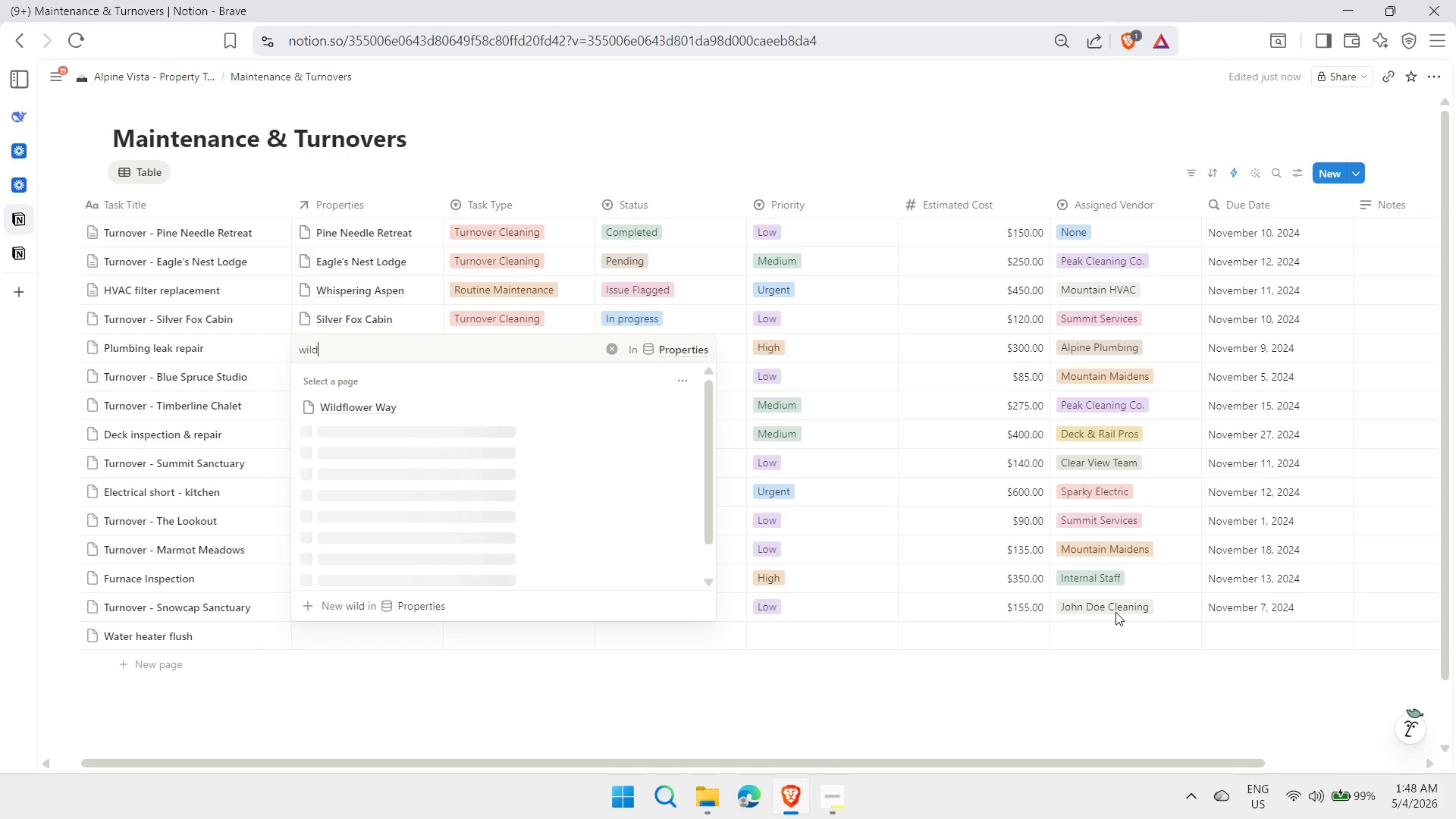 
key(Enter)
 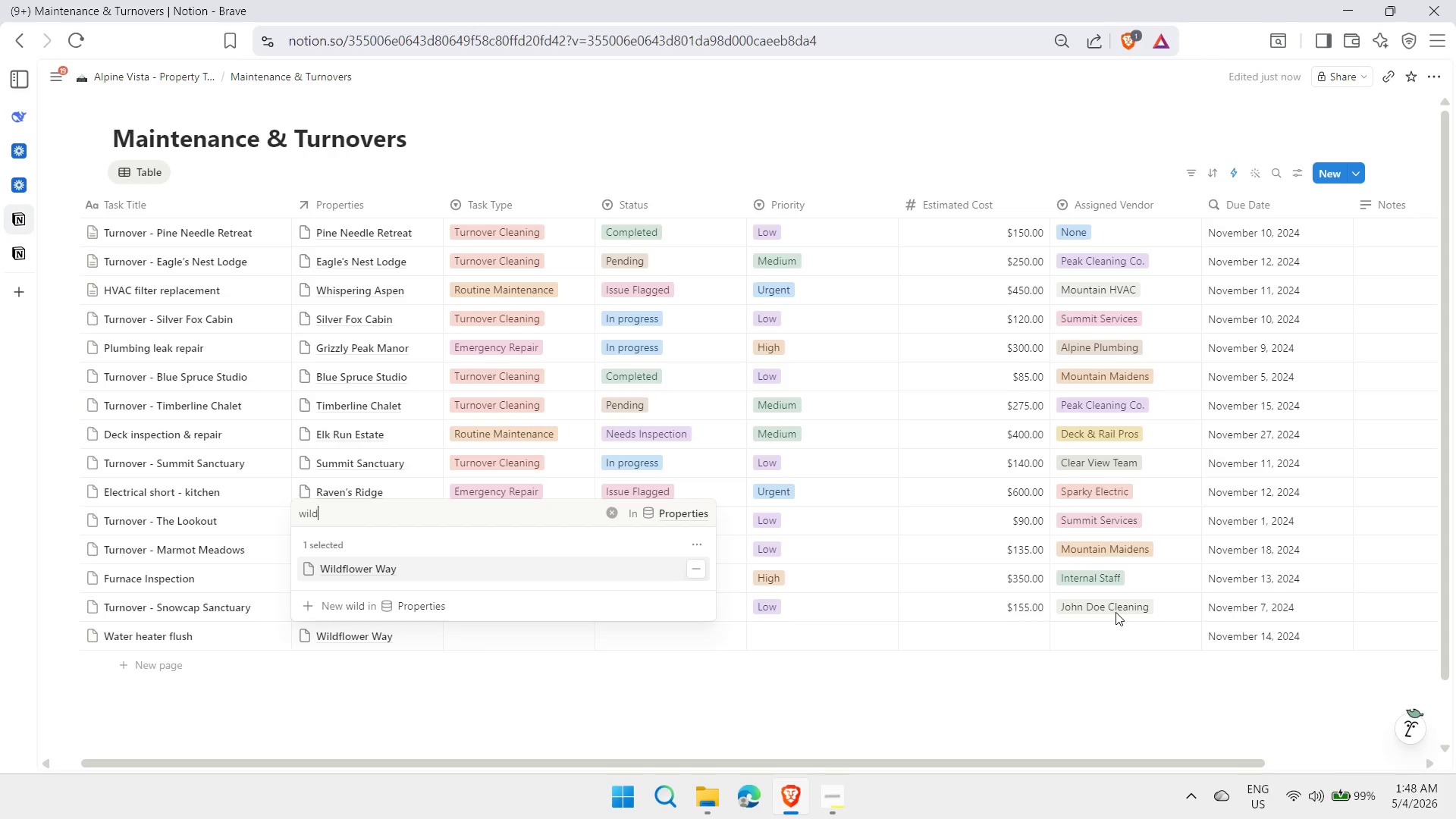 
key(ArrowRight)
 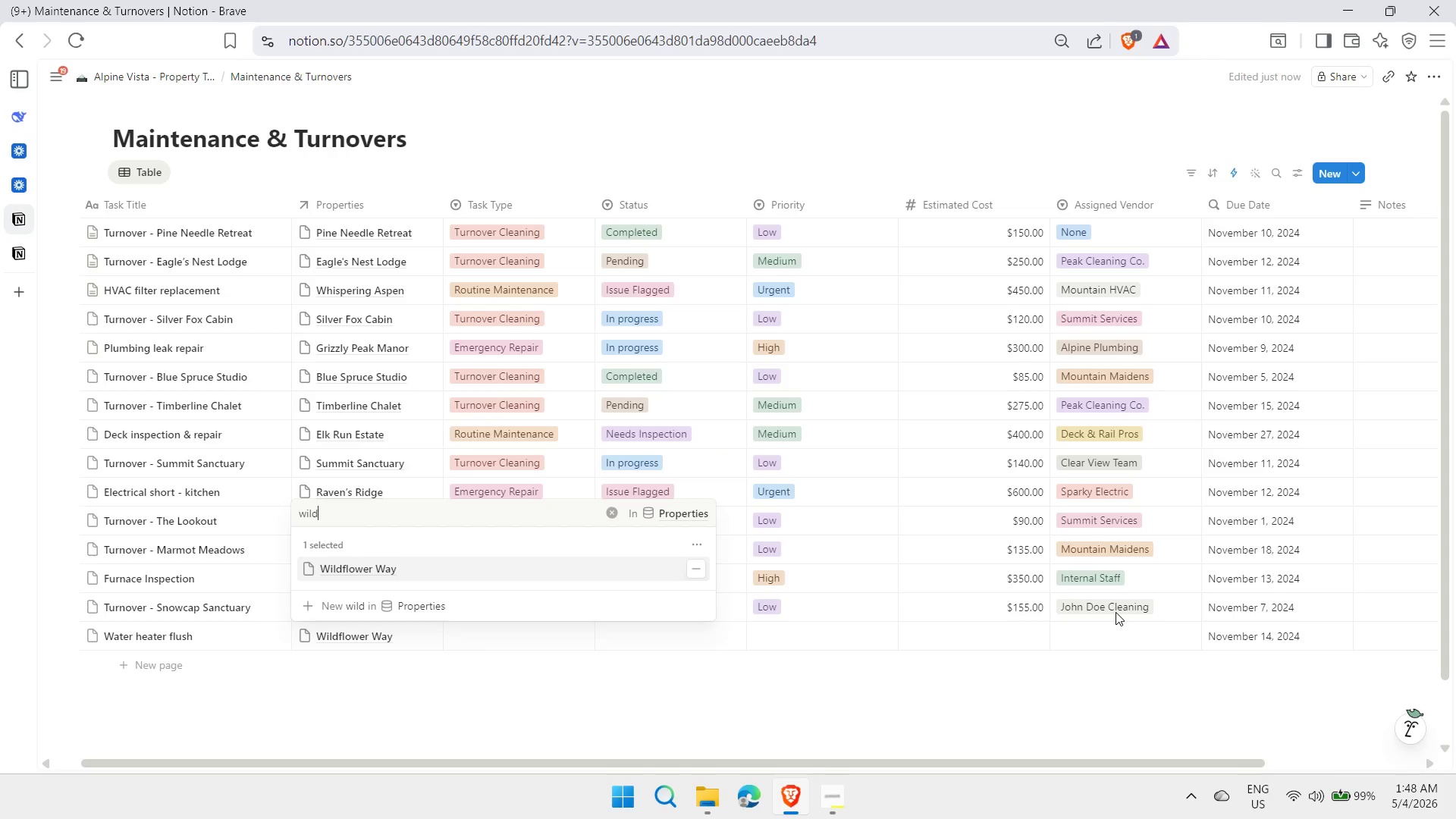 
key(Escape)
 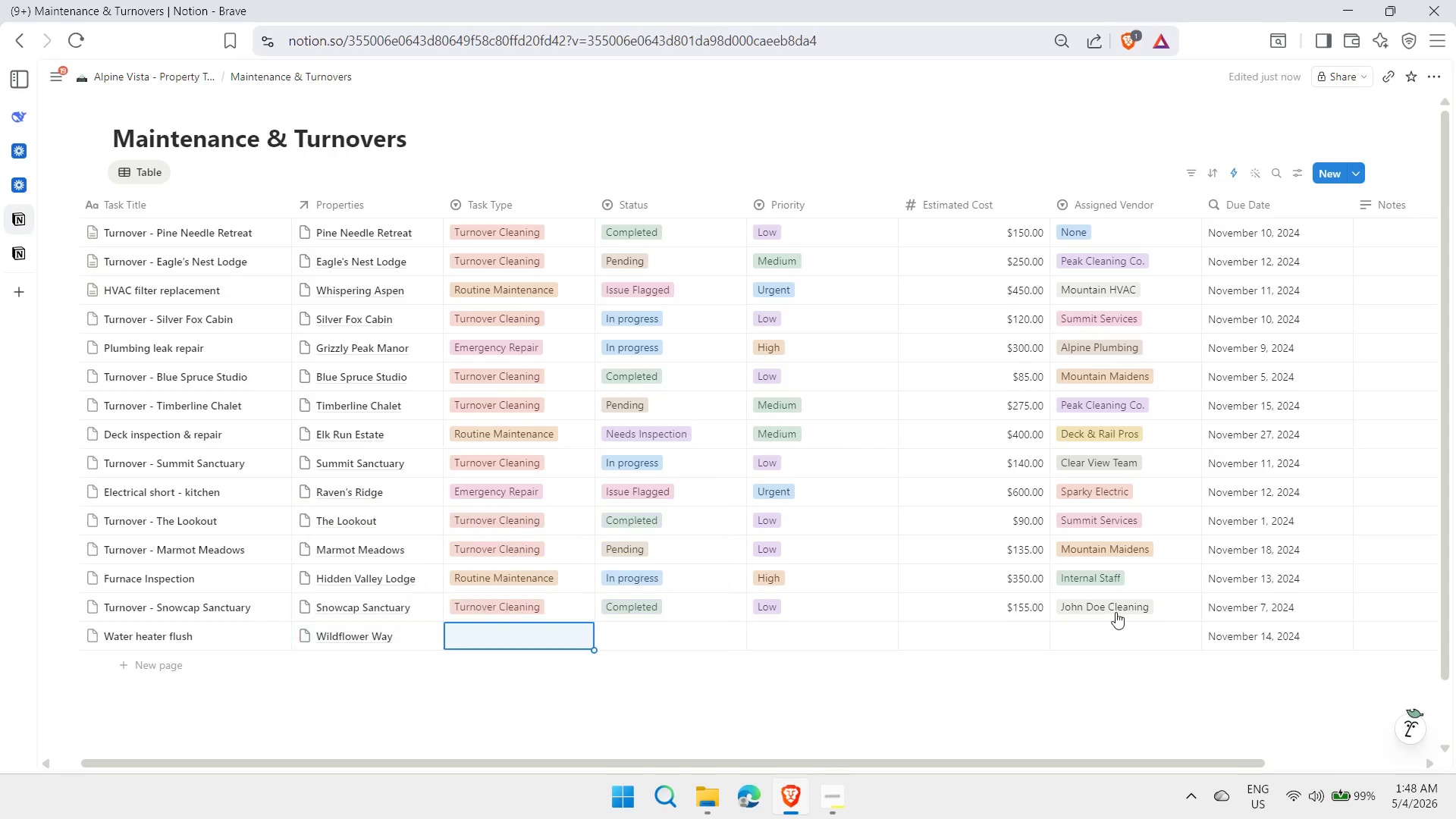 
key(ArrowRight)
 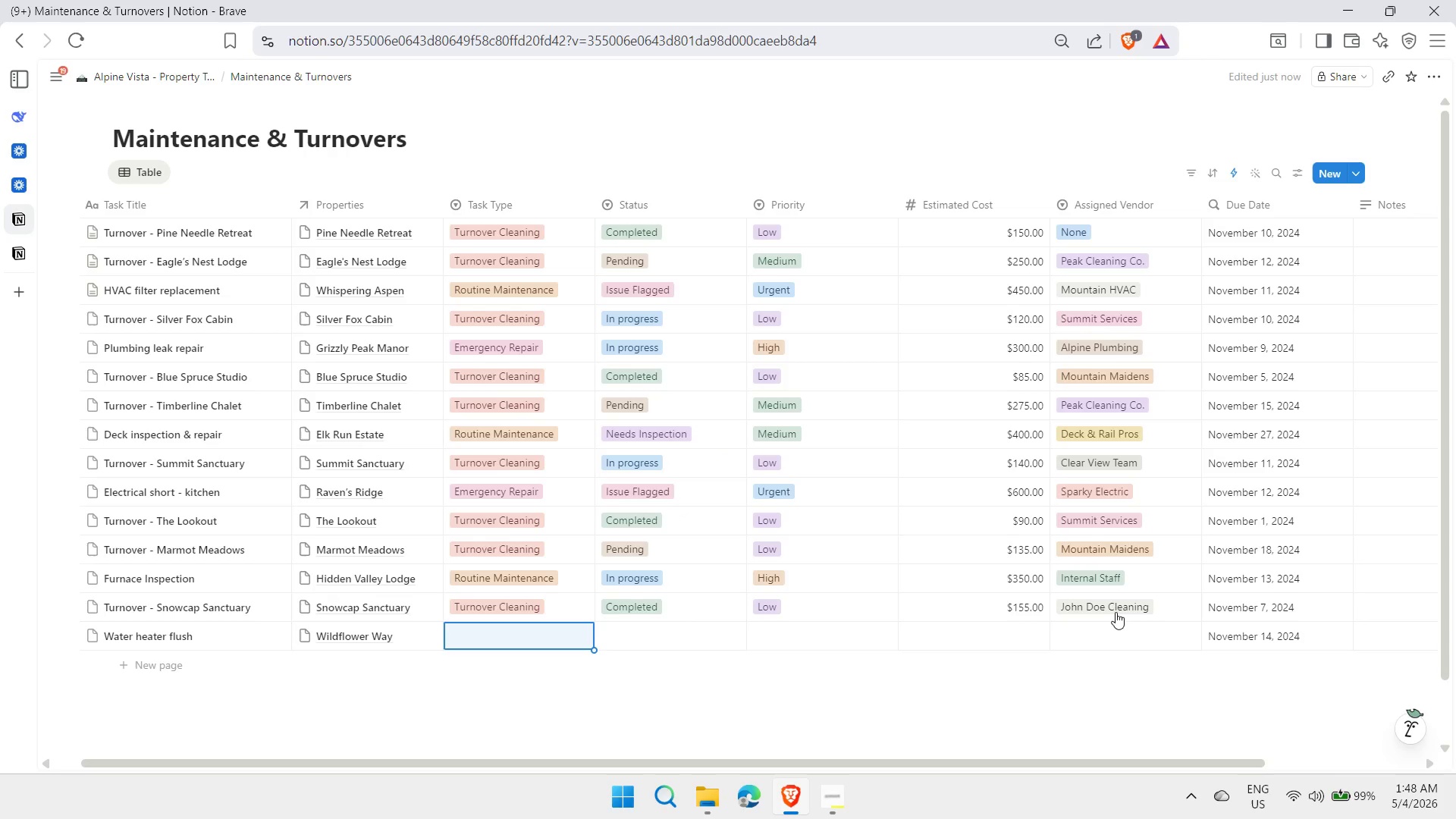 
type(rout)
 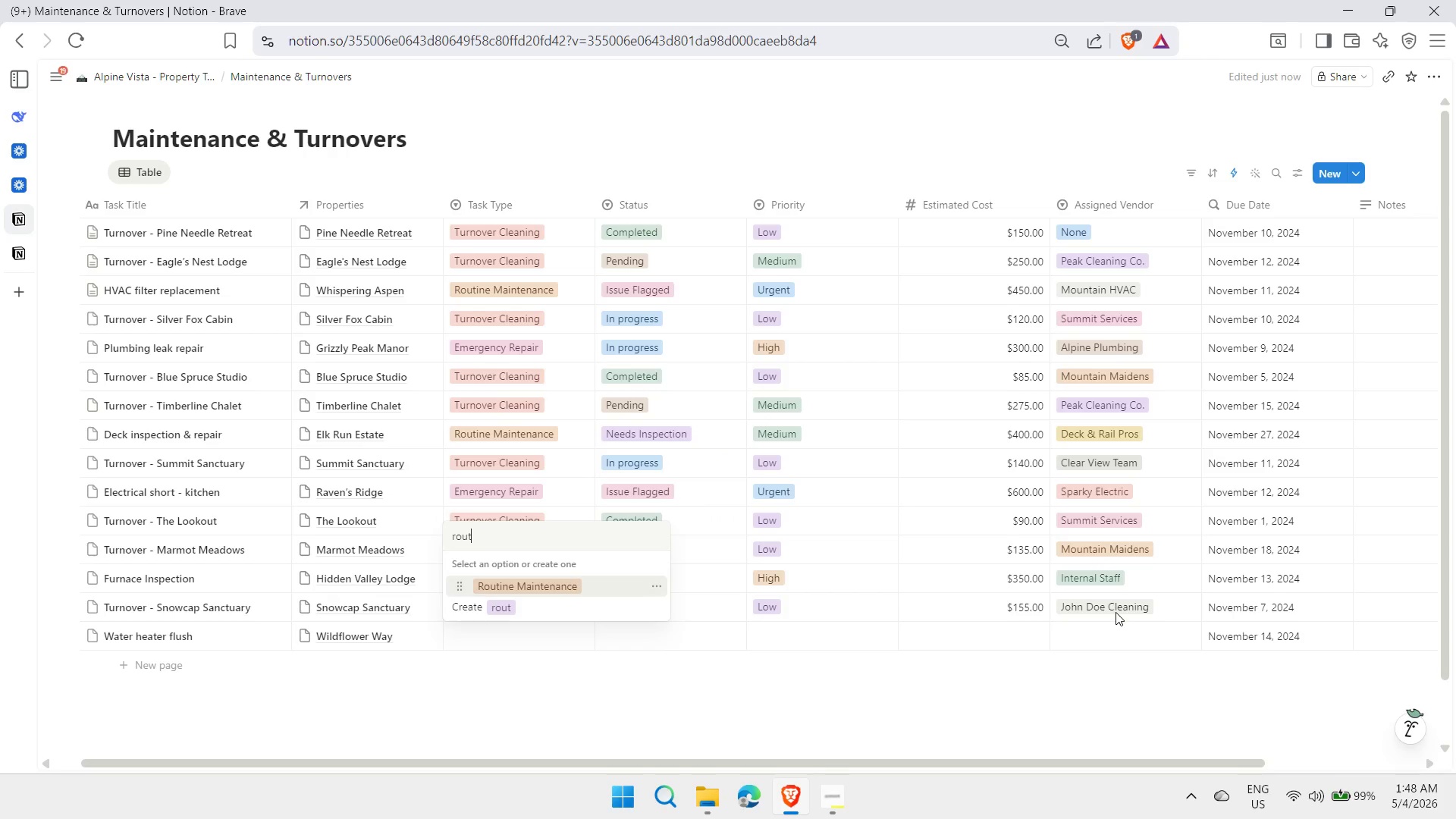 
key(Enter)
 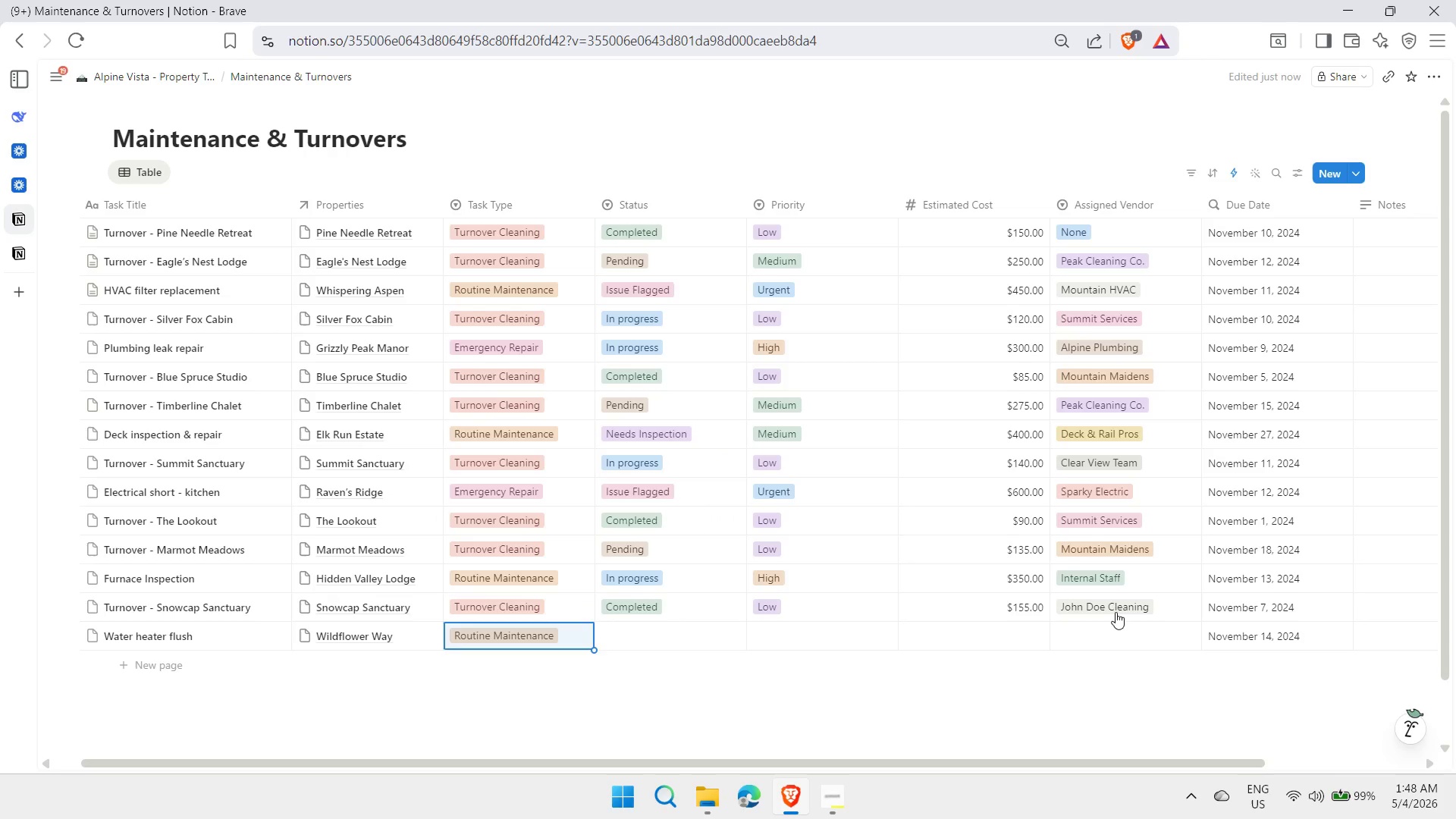 
key(ArrowRight)
 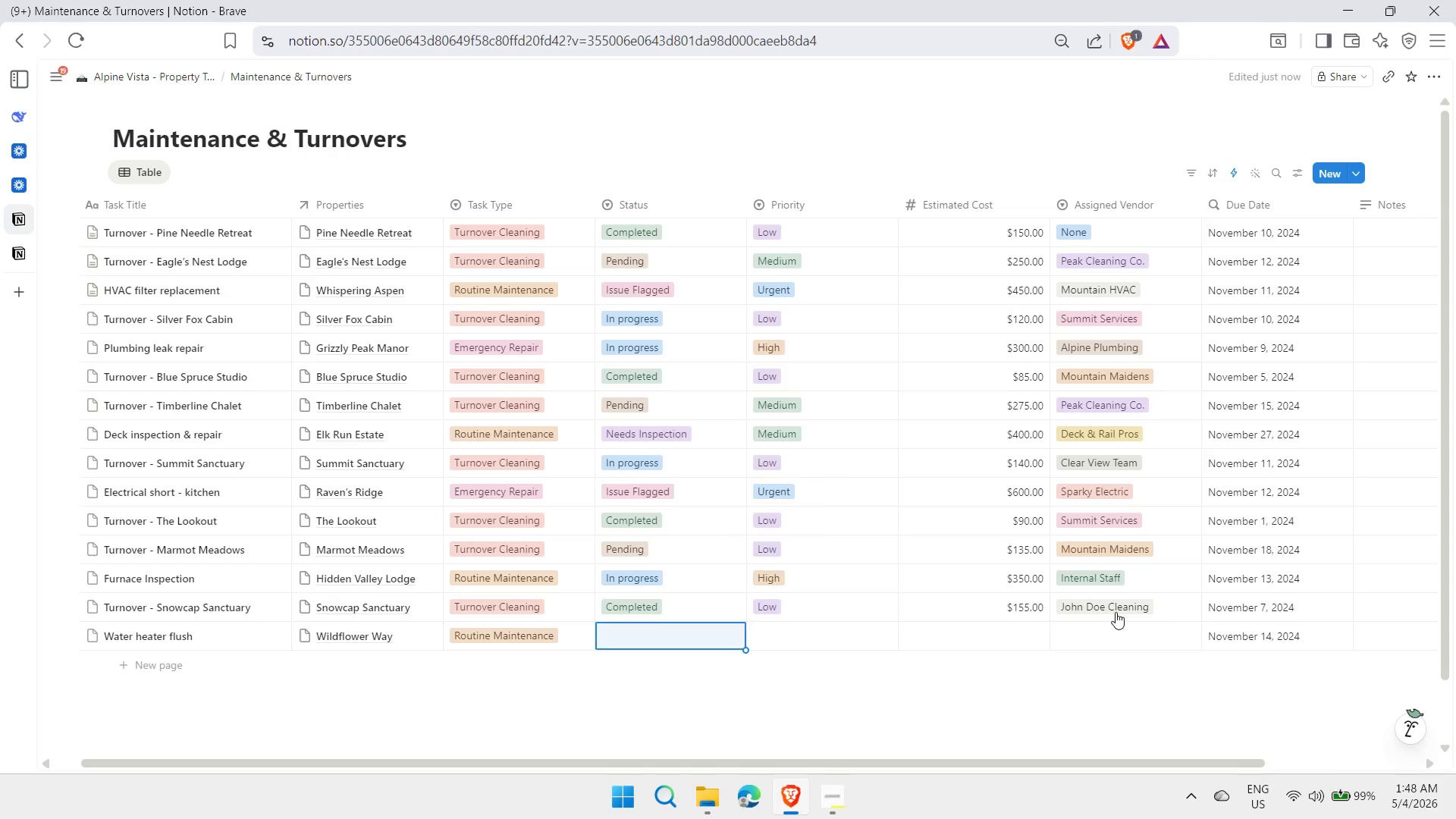 
type(is)
 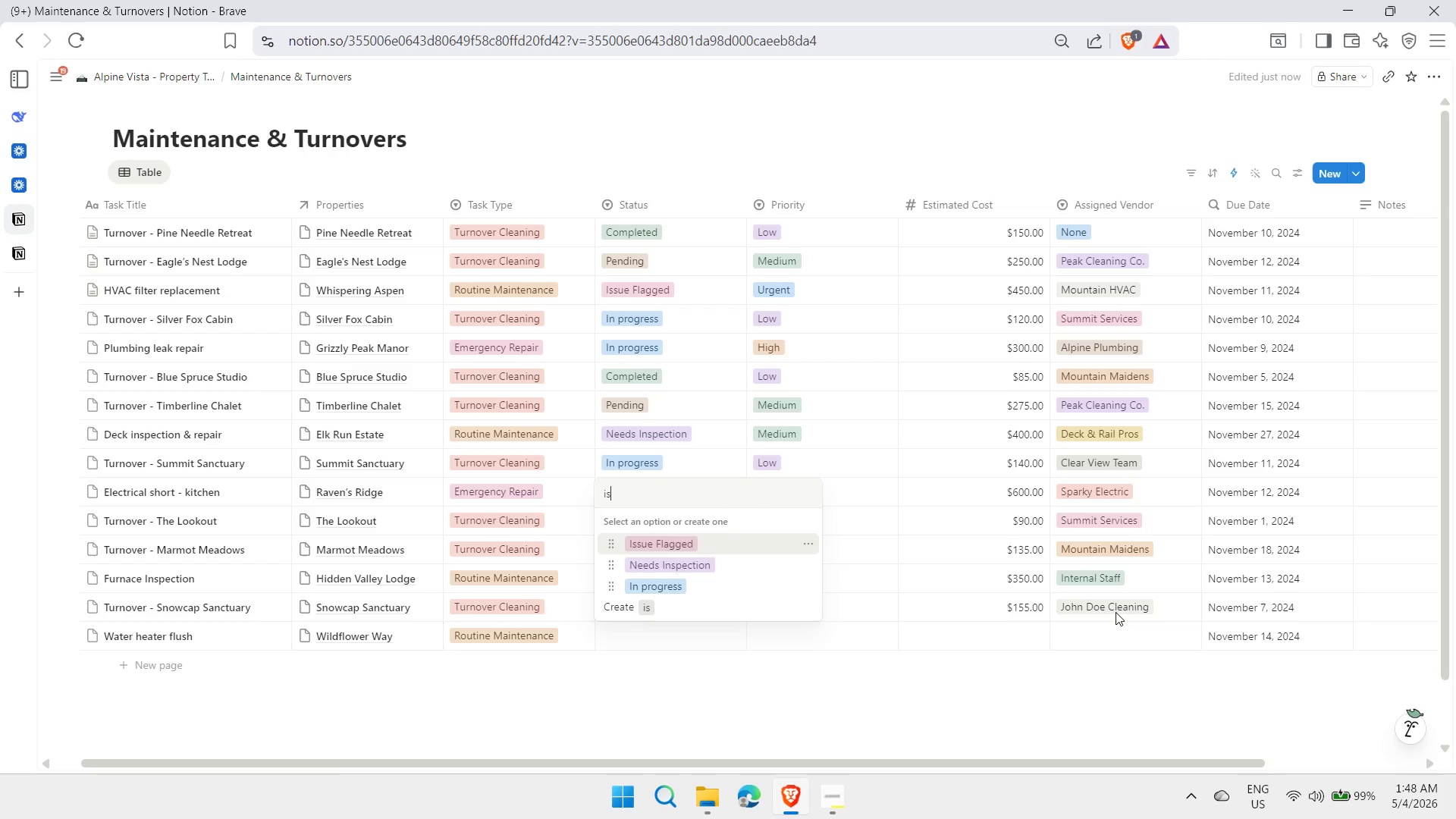 
key(Enter)
 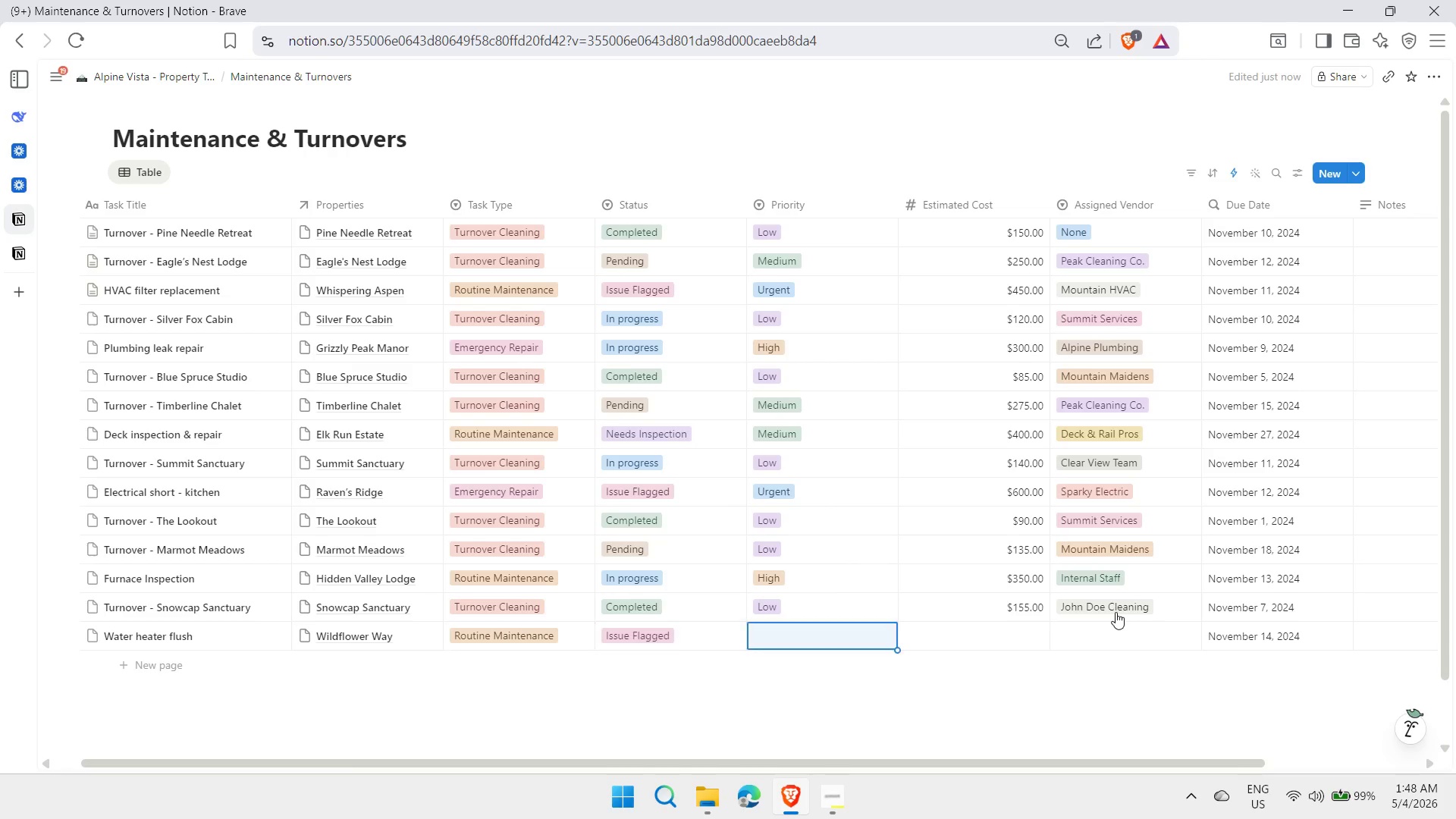 
key(ArrowRight)
 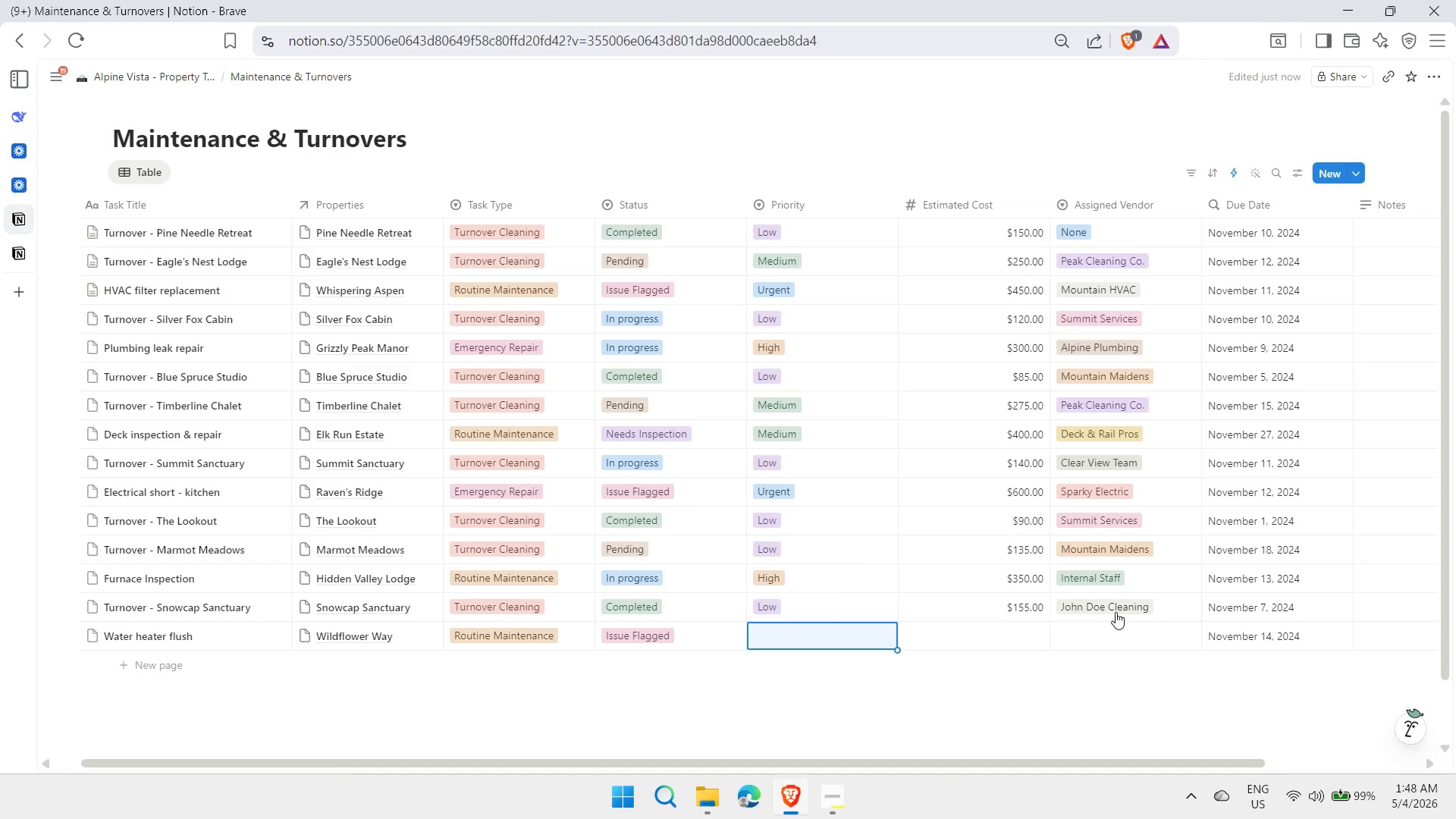 
type(ur)
 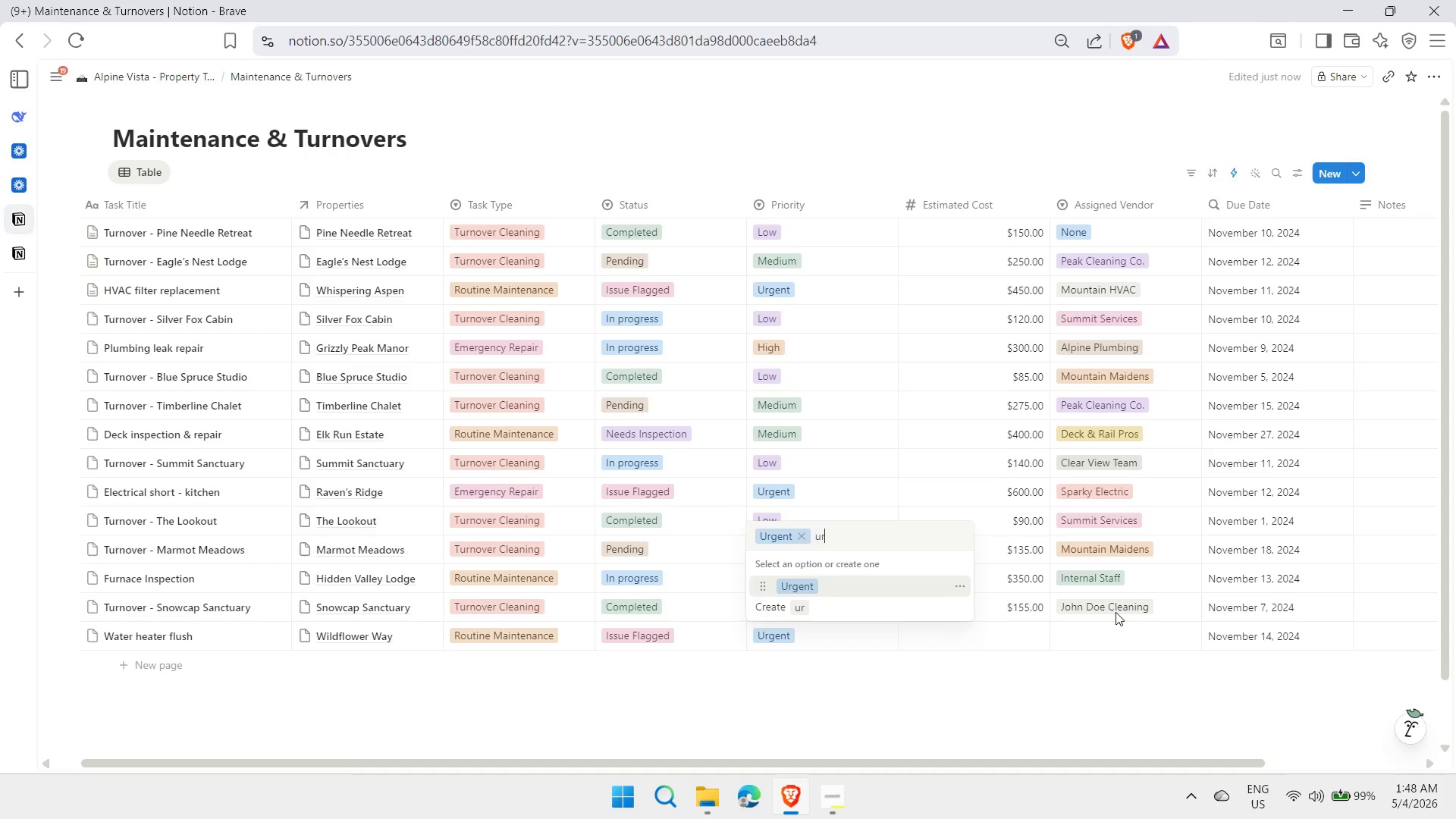 
key(Enter)
 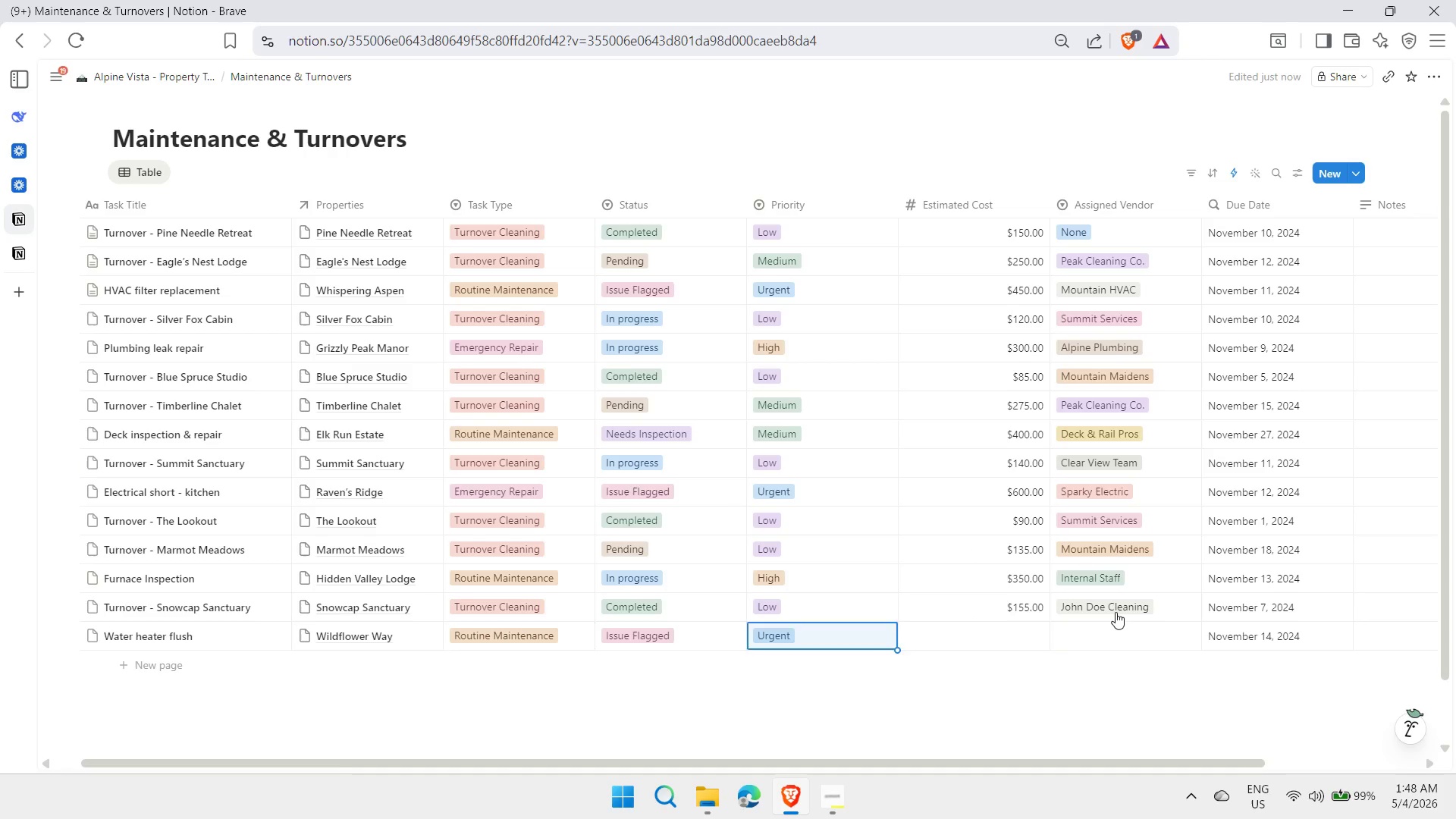 
key(ArrowRight)
 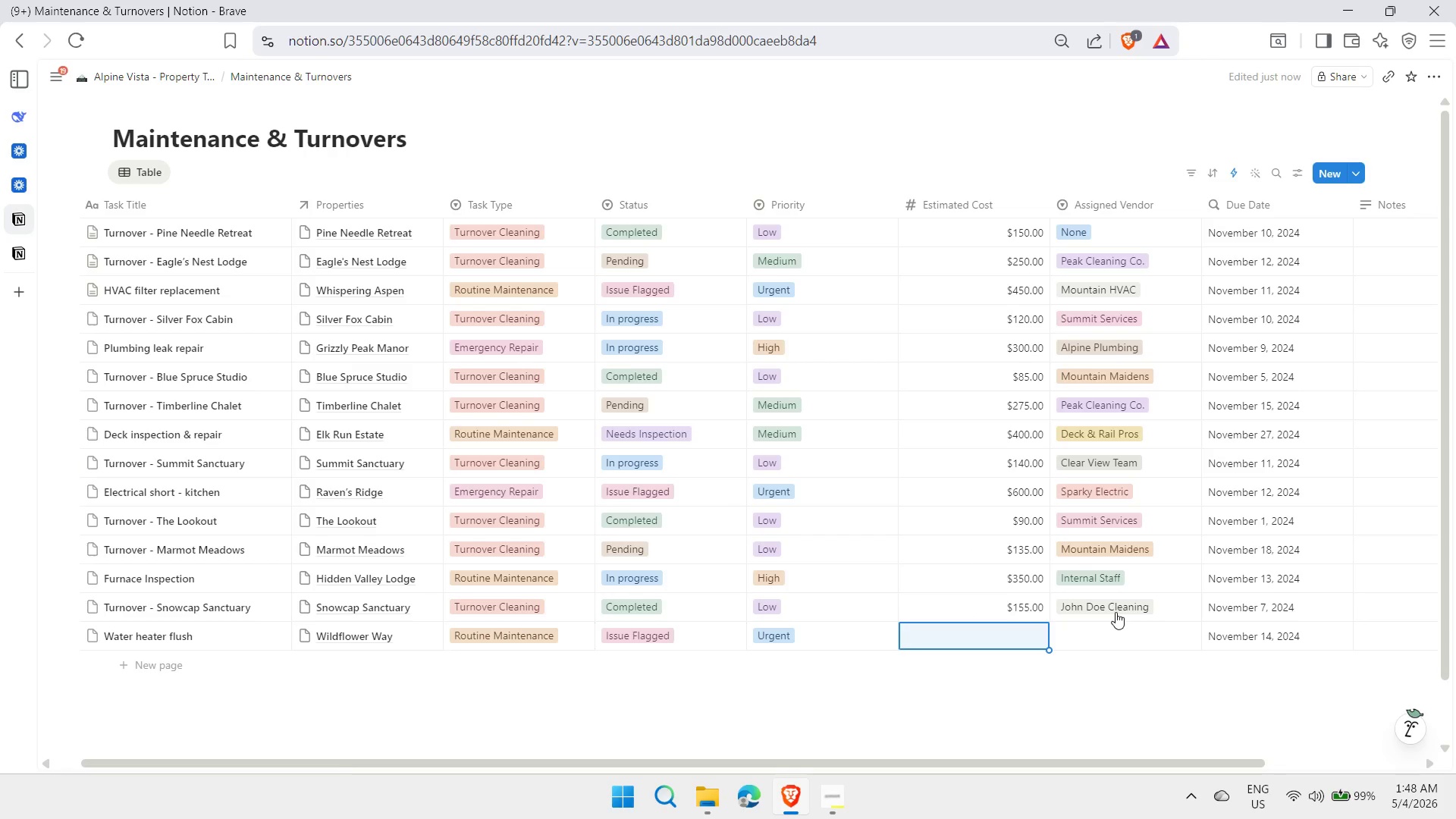 
type(210)
 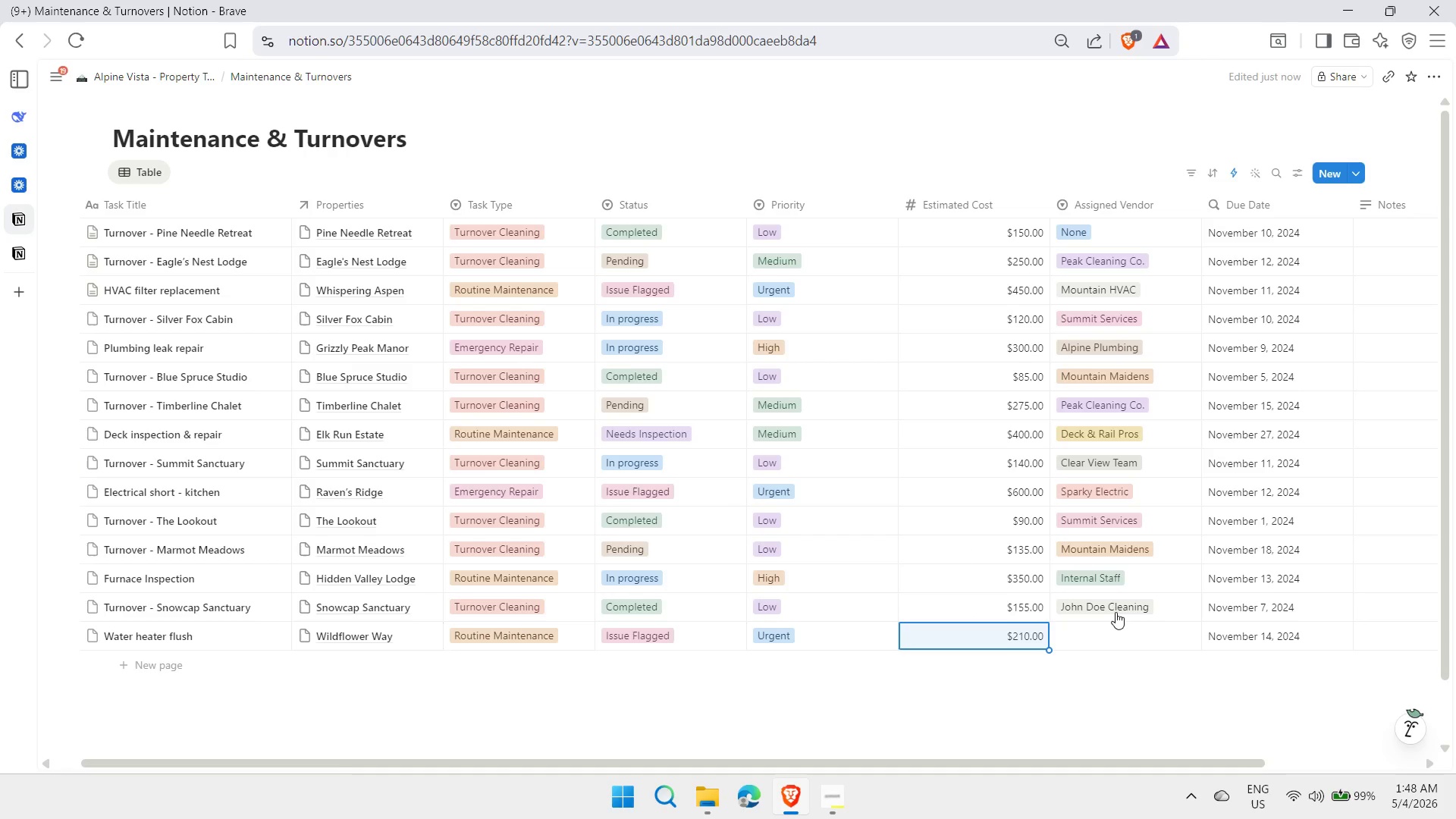 
key(Enter)
 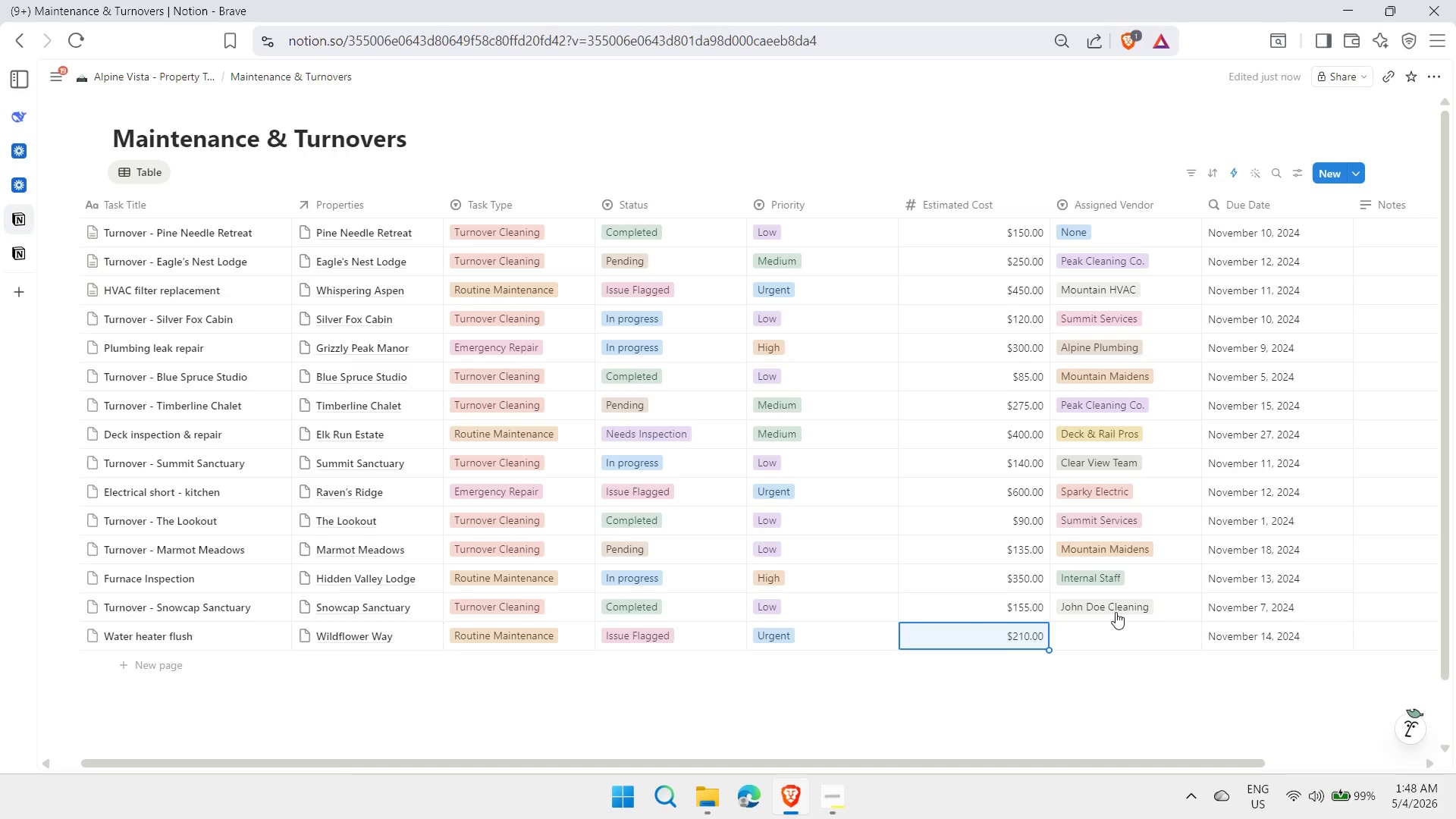 
key(ArrowRight)
 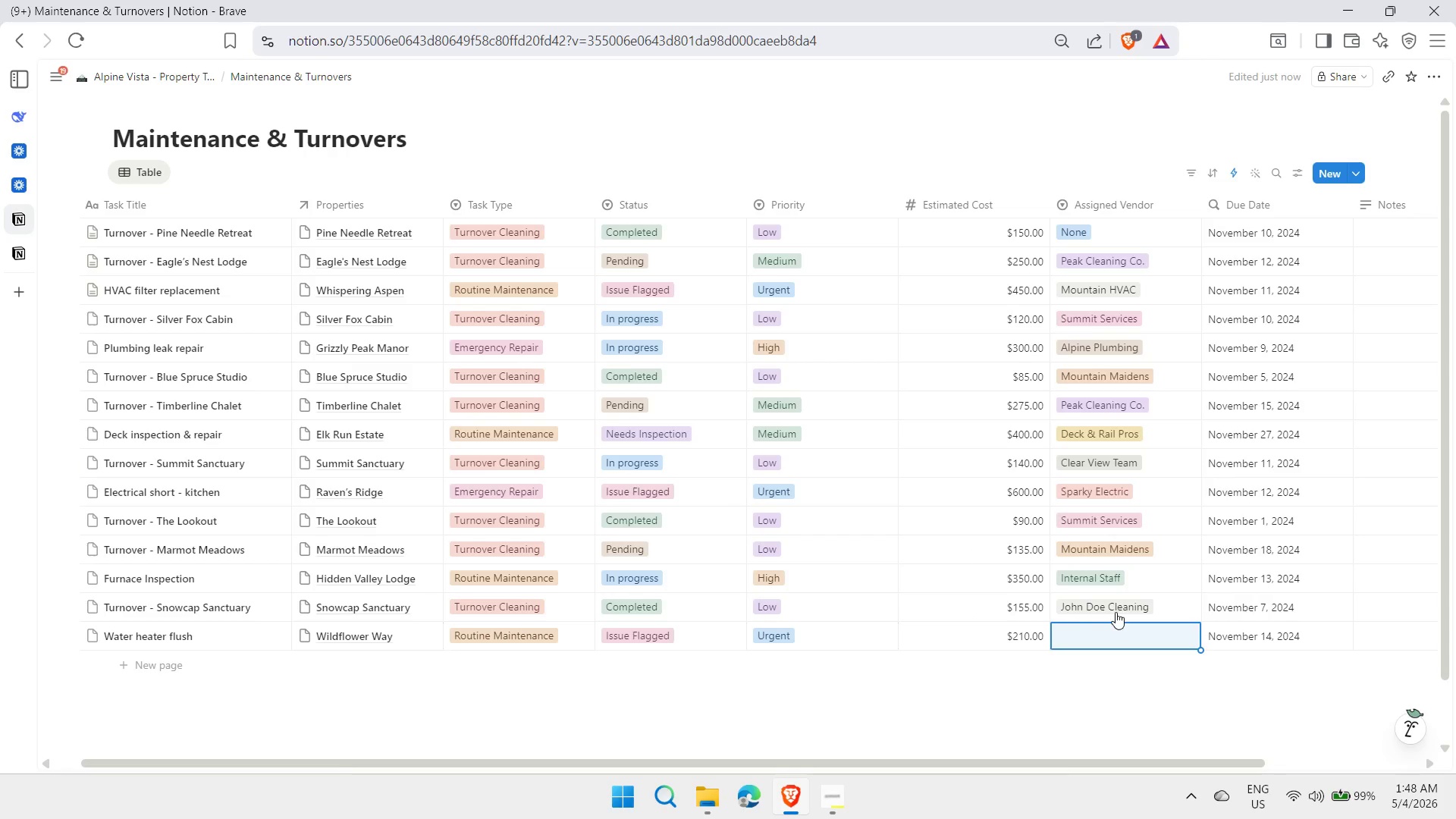 
type(al)
 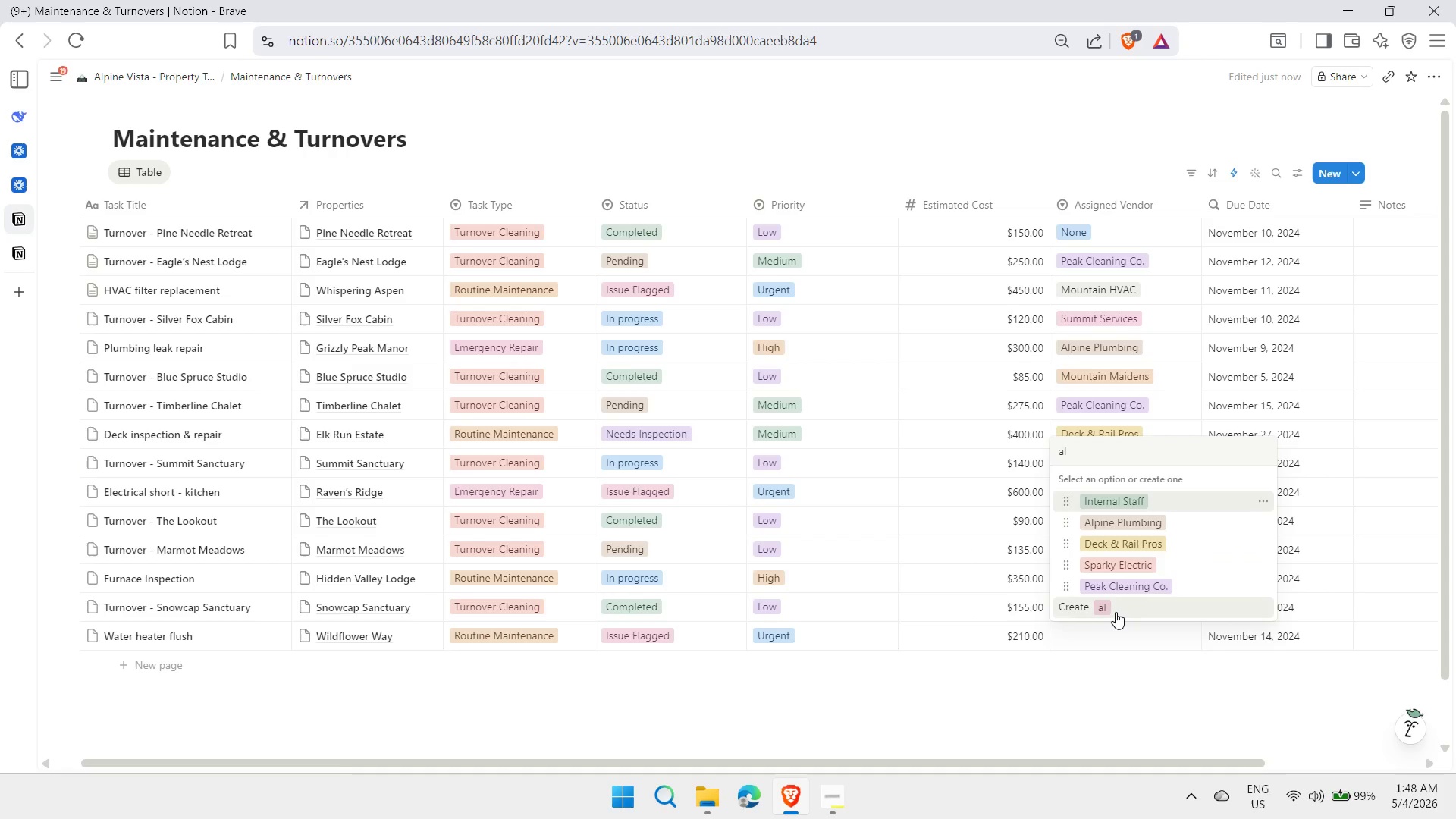 
key(ArrowDown)
 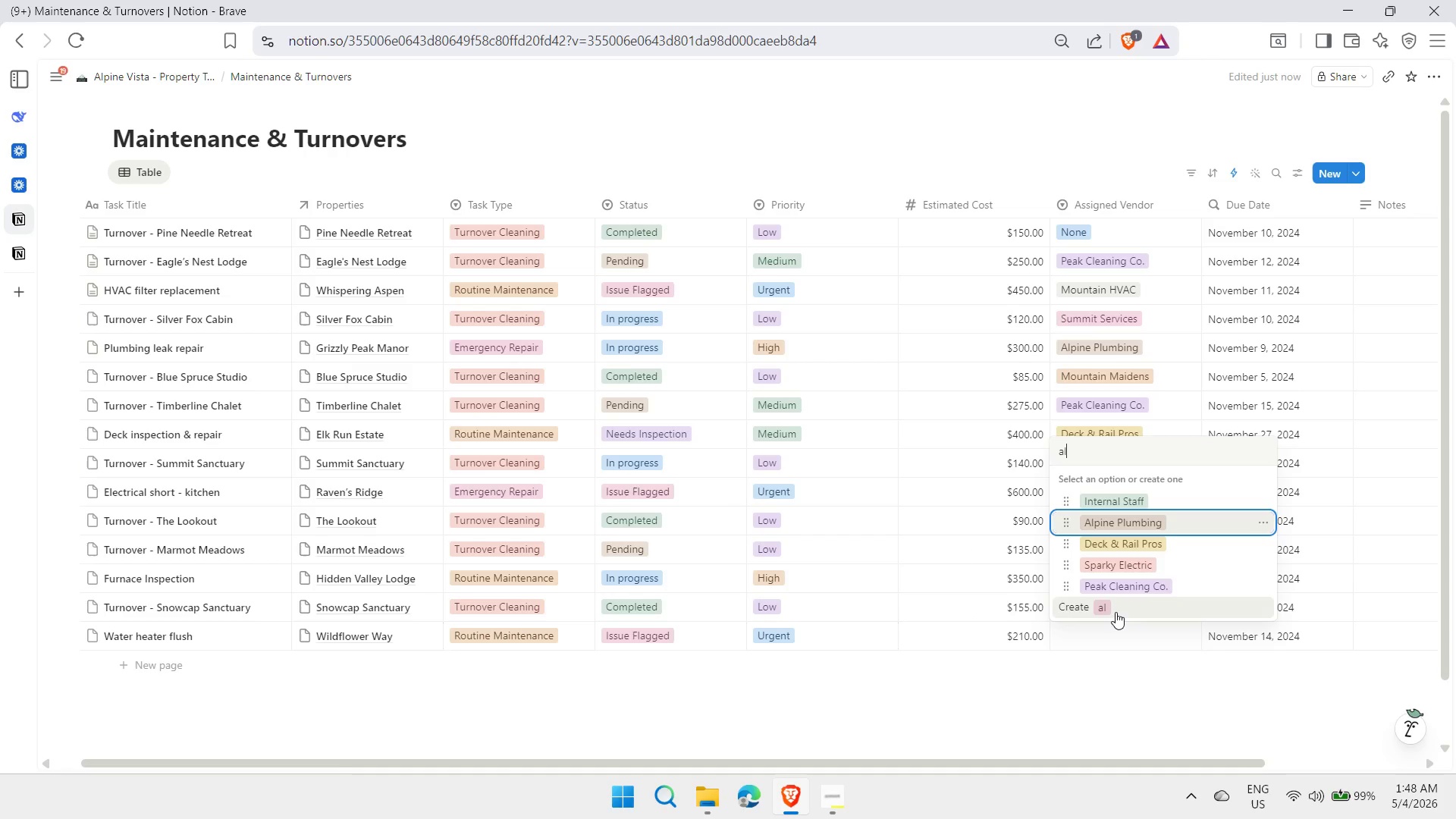 
key(Enter)
 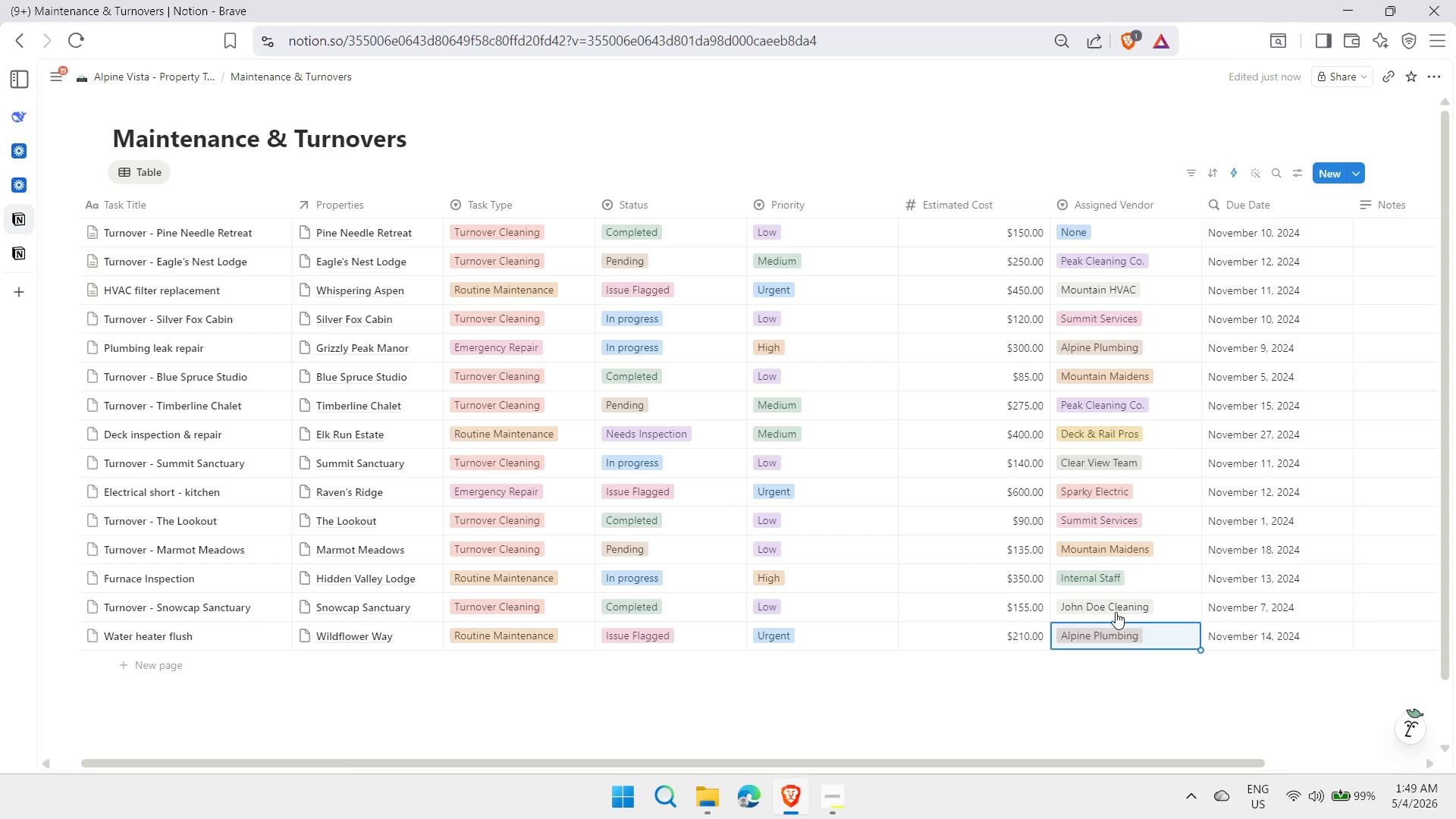 
key(Shift+ShiftLeft)
 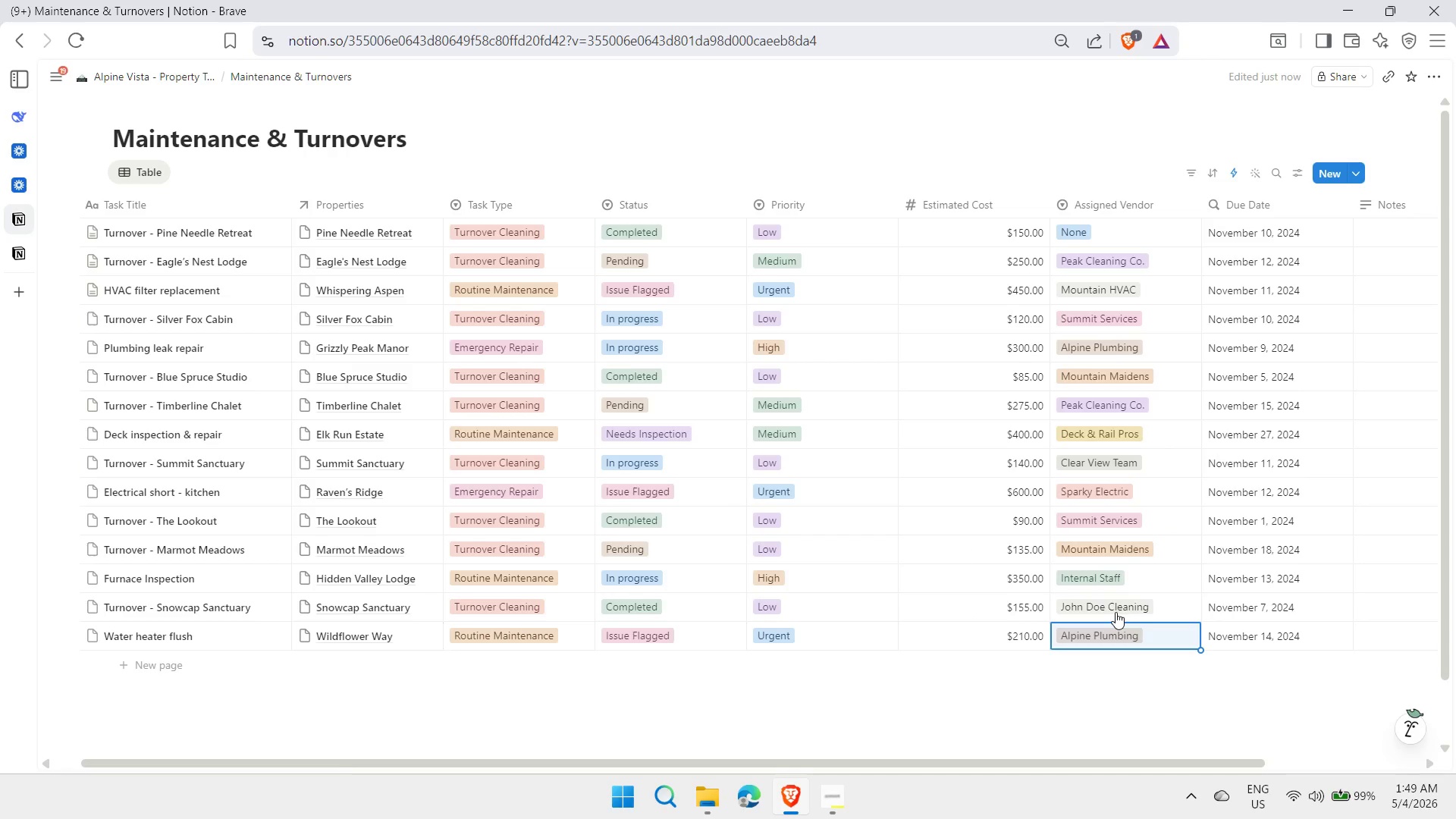 
key(Shift+Enter)
 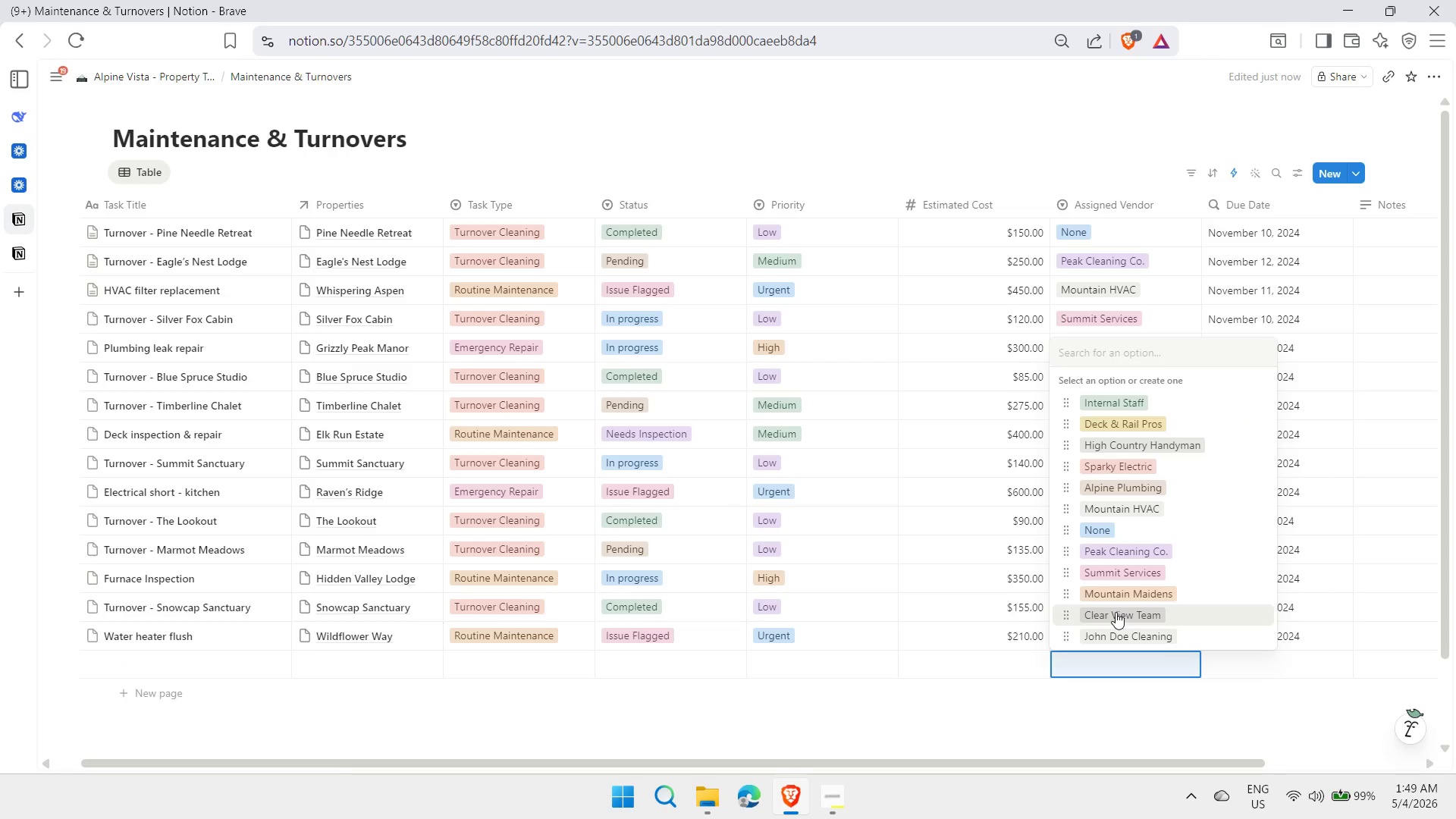 
key(ArrowLeft)
 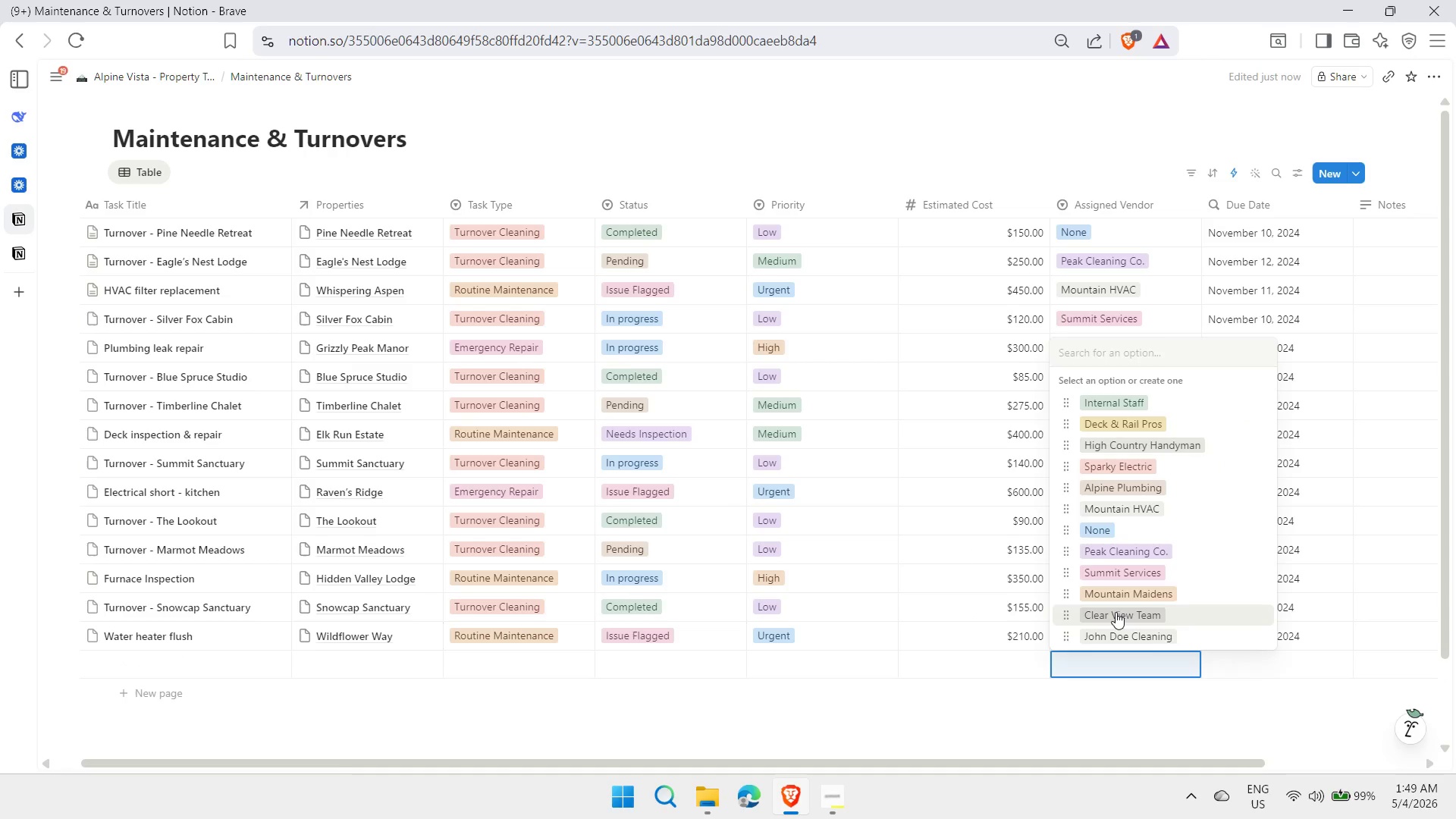 
key(Escape)
 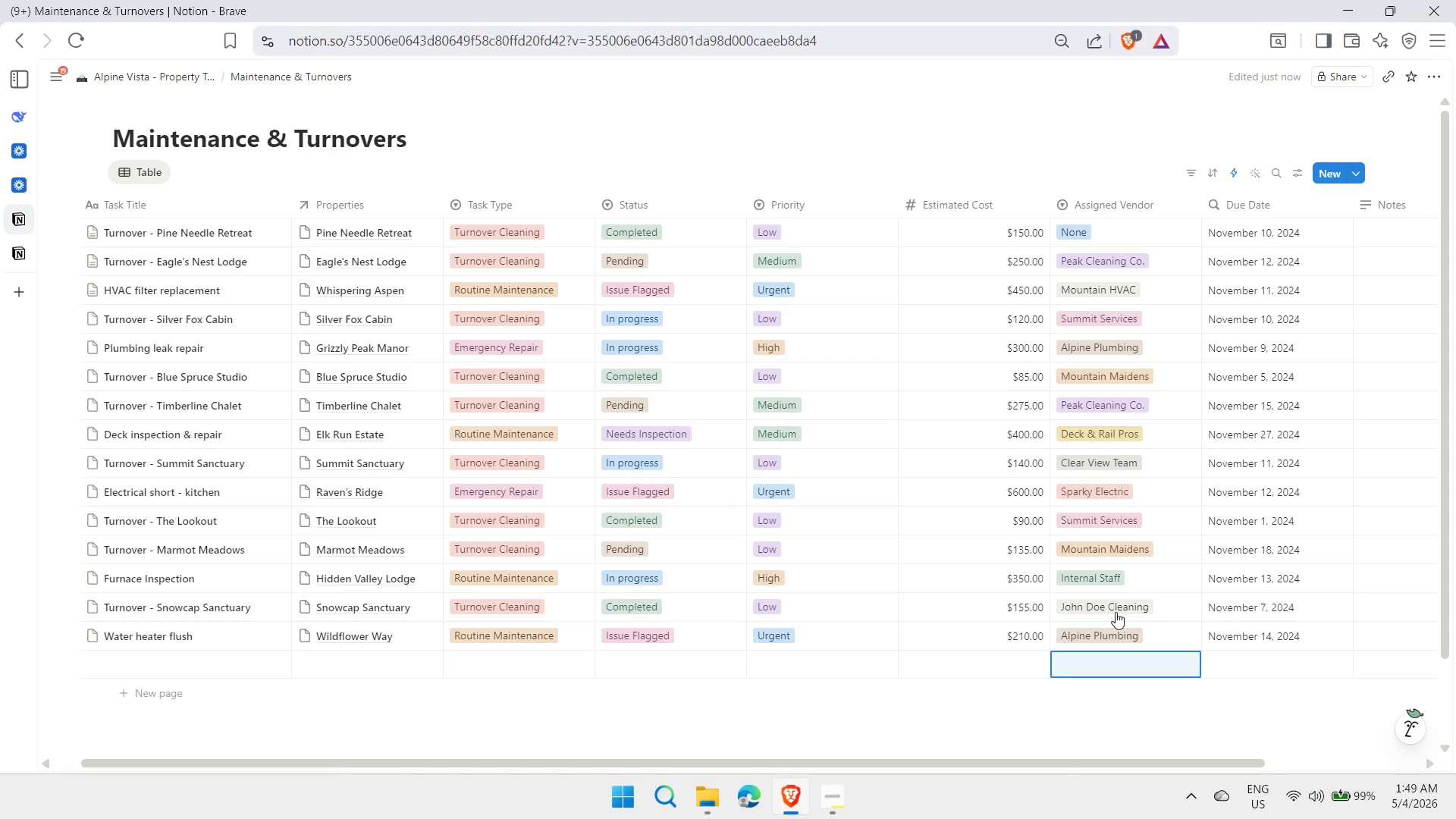 
key(ArrowLeft)
 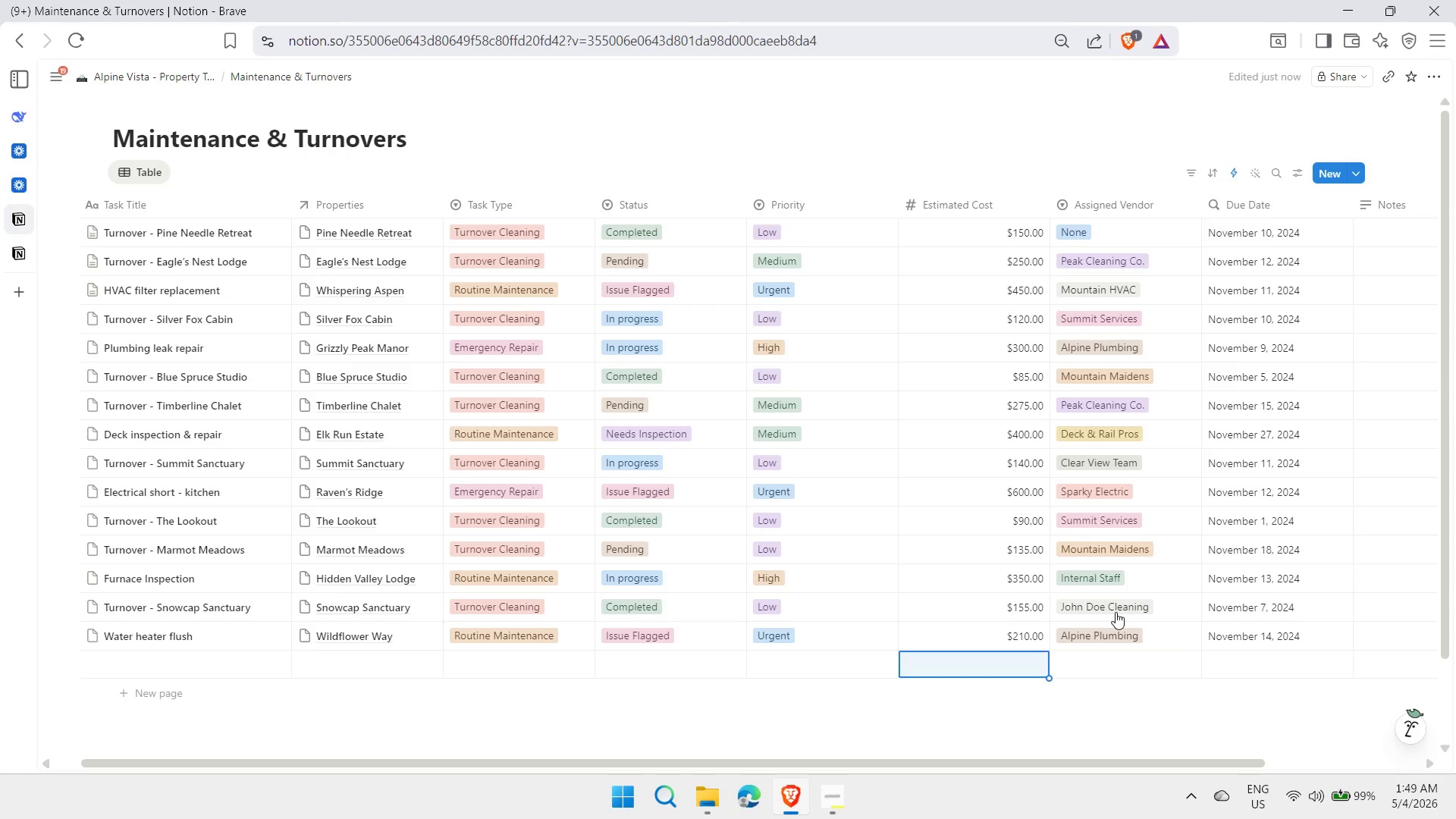 
key(ArrowLeft)
 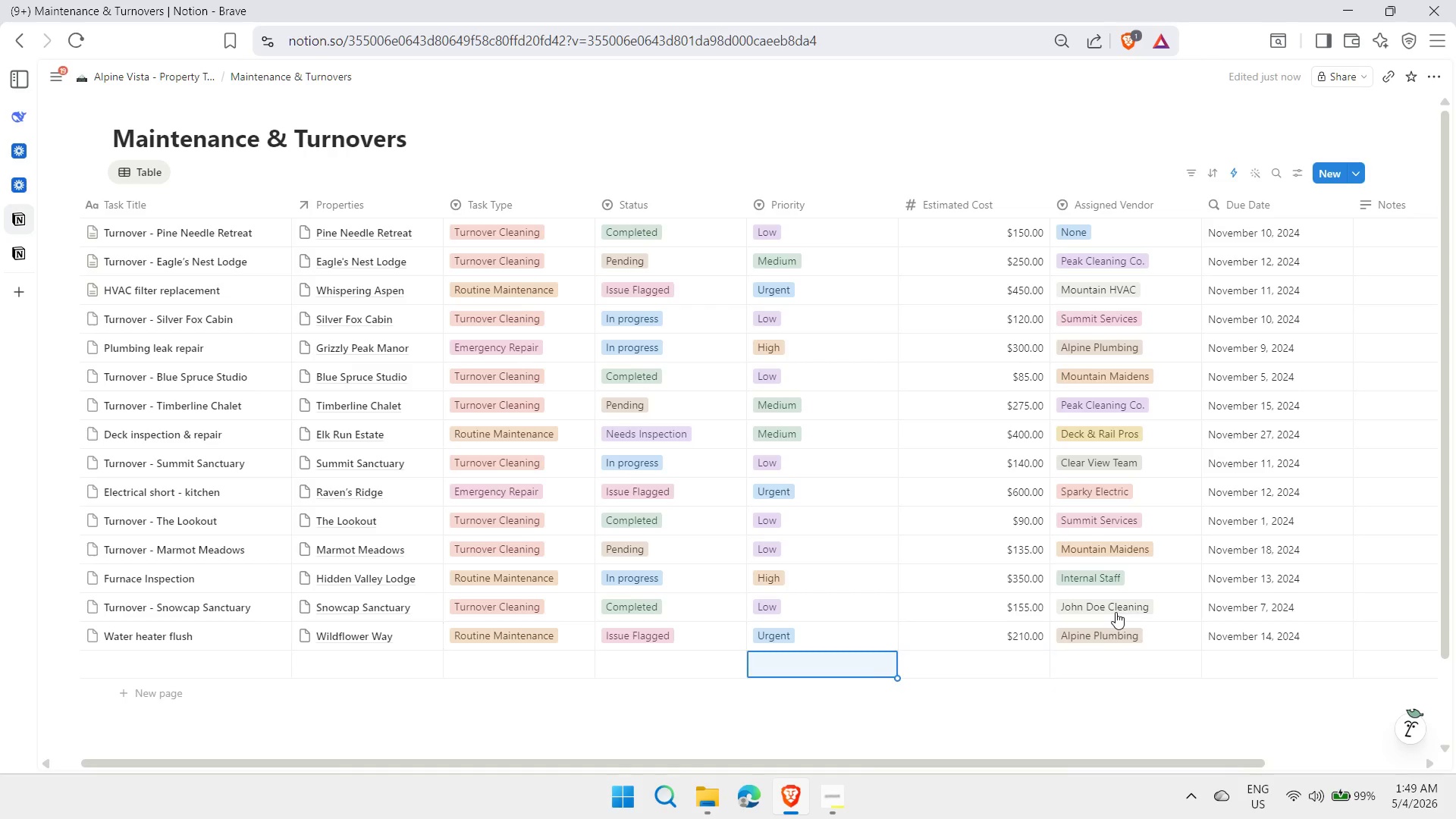 
key(ArrowLeft)
 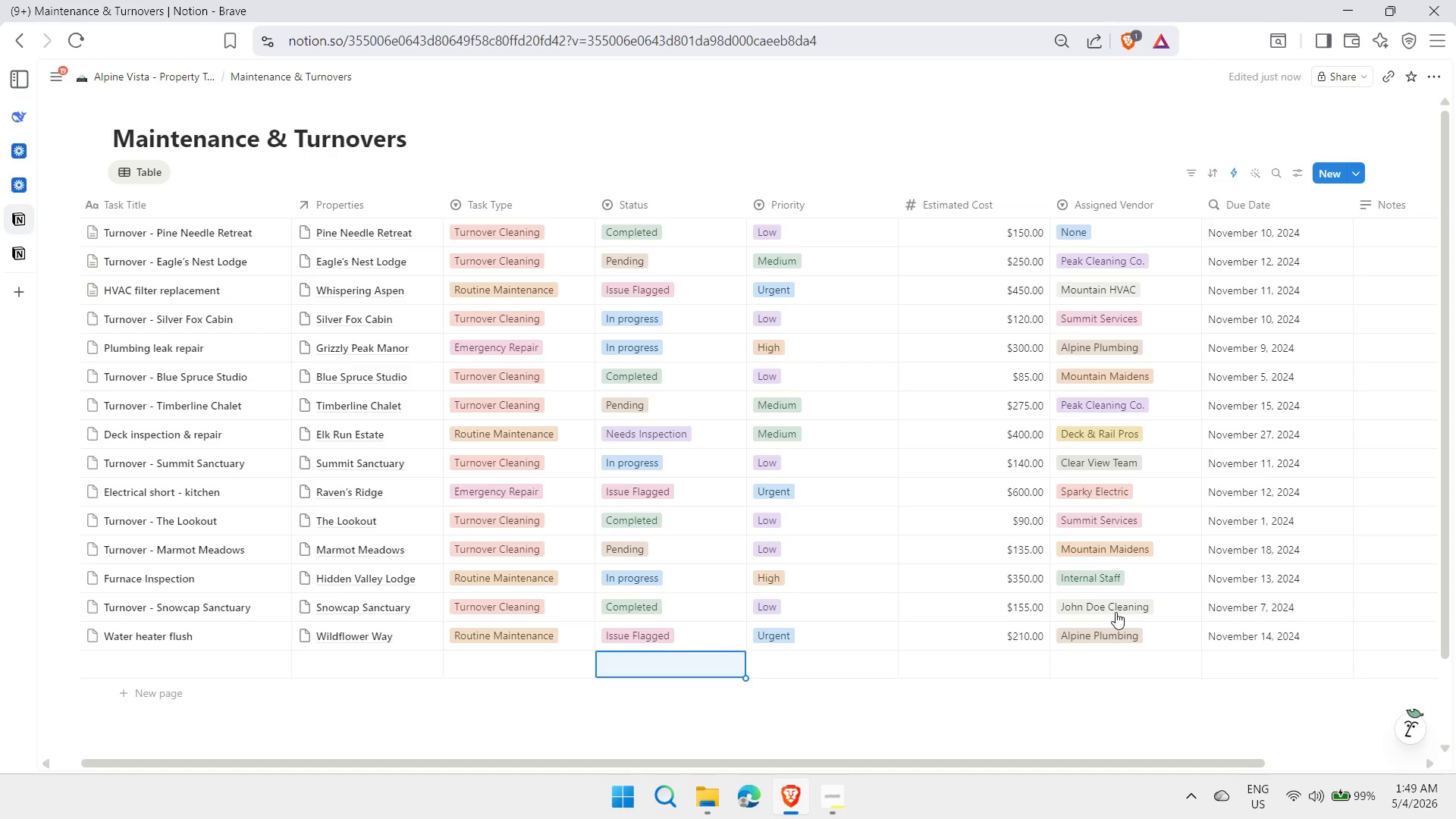 
key(ArrowLeft)
 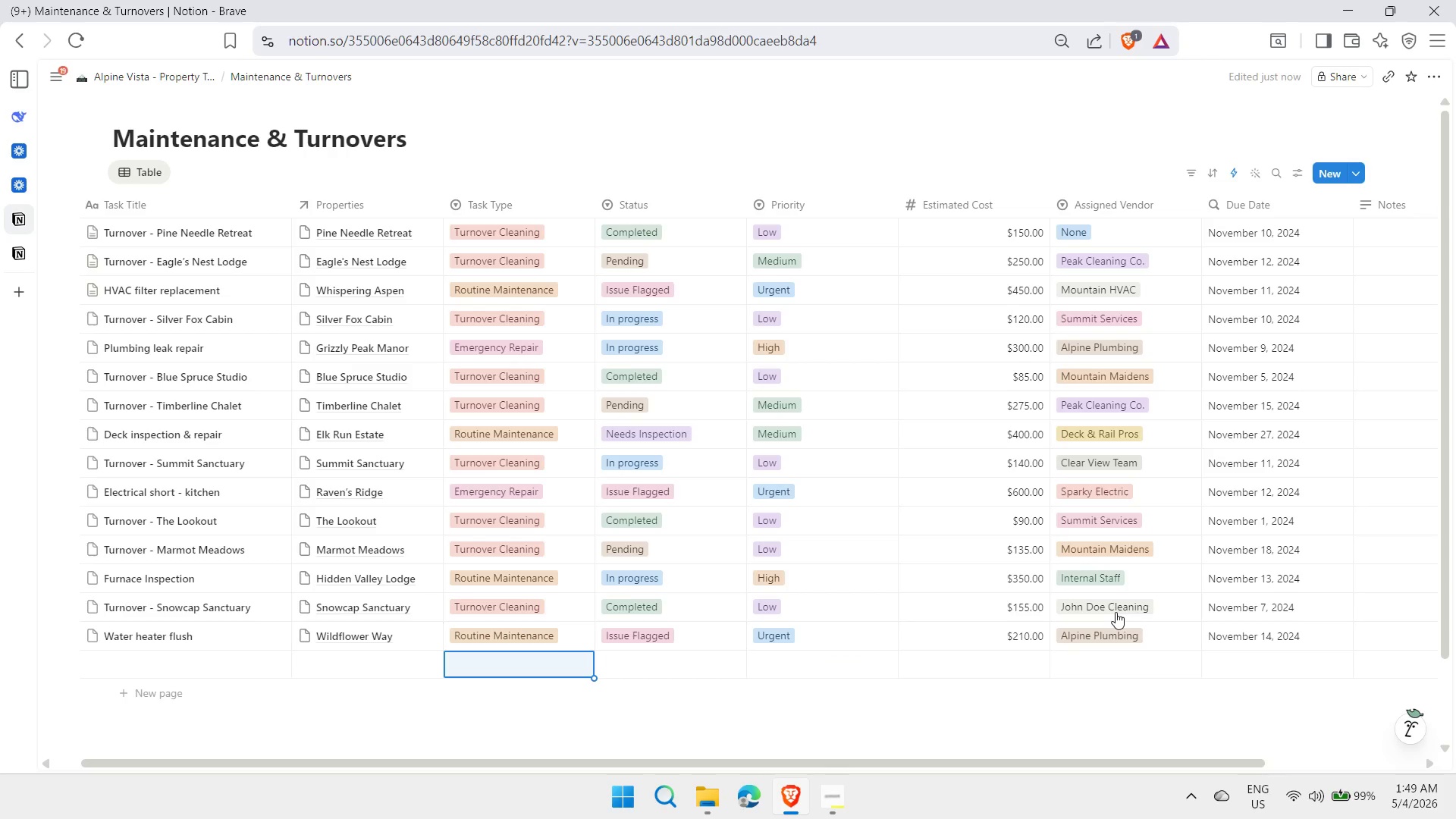 
key(ArrowLeft)
 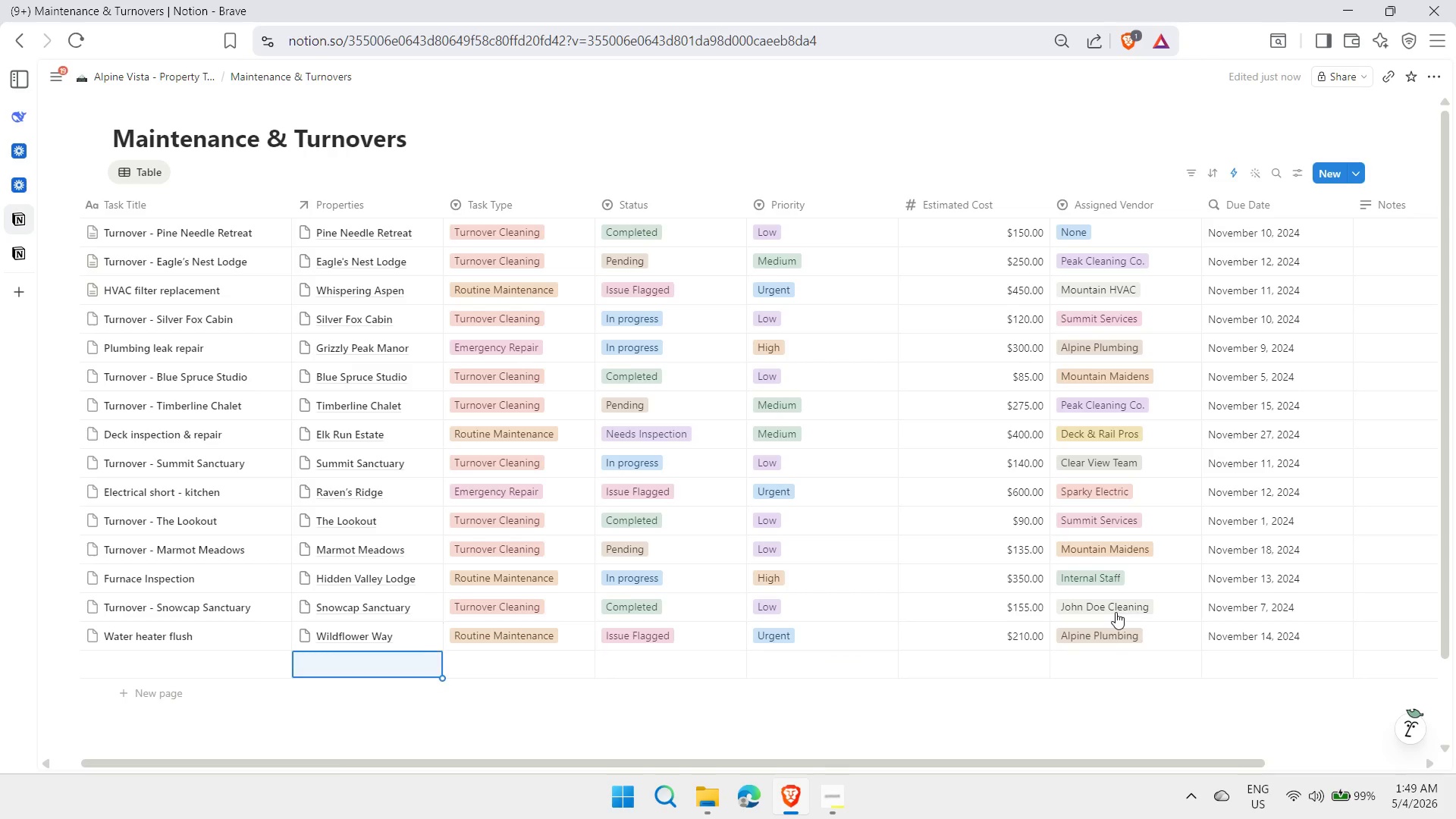 
key(ArrowLeft)
 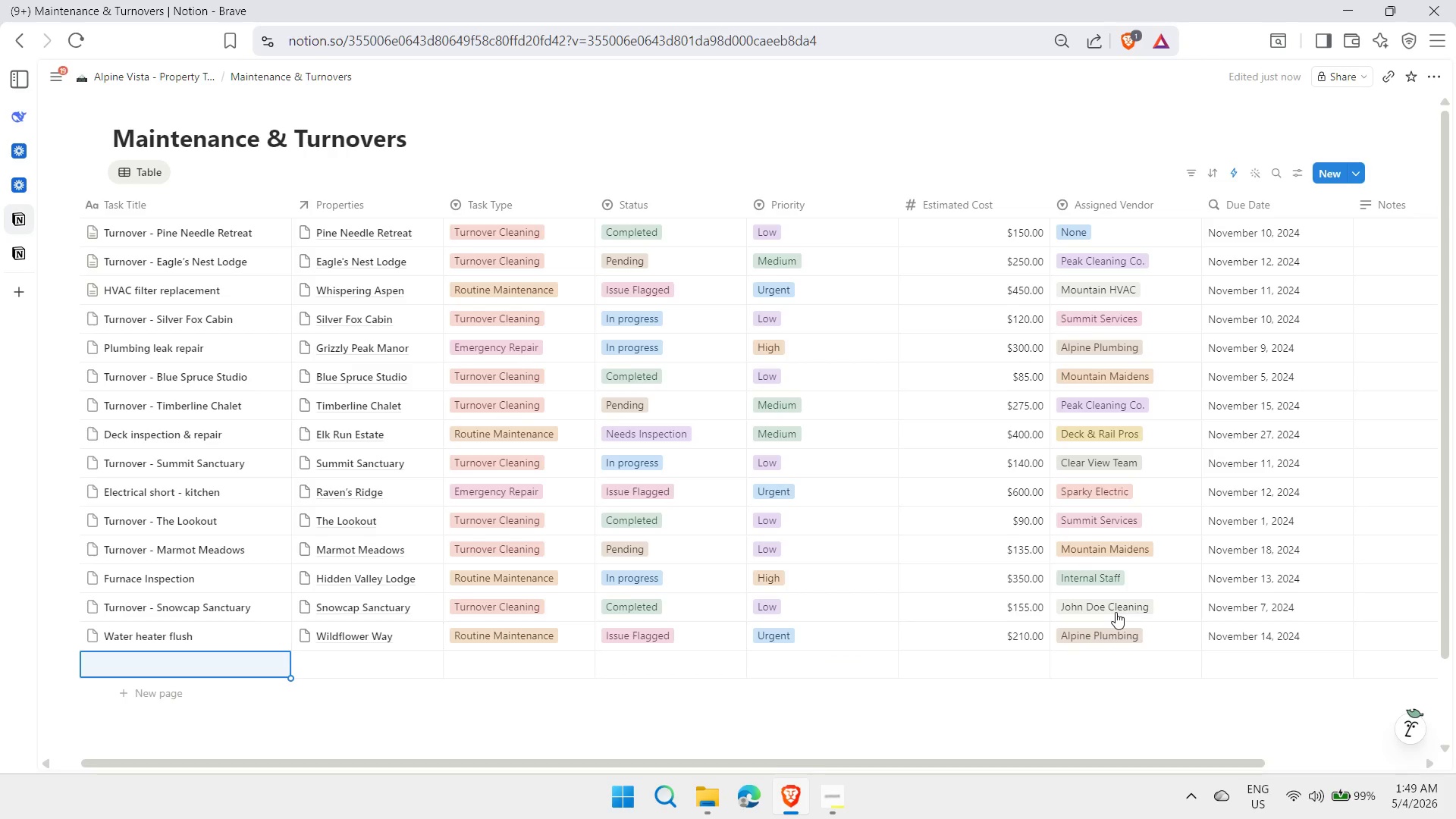 
type(Turnover - The Boulders)
 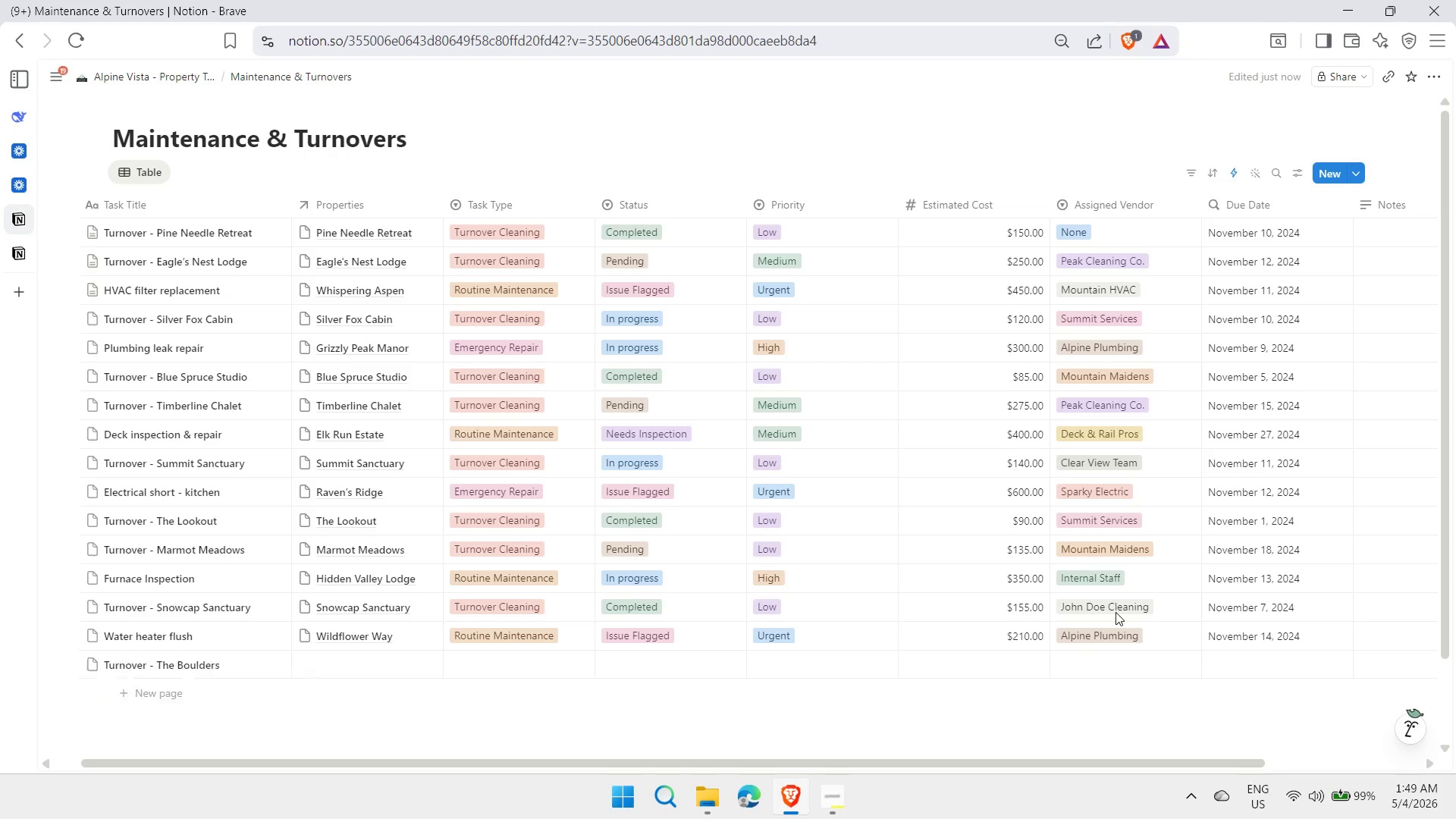 
key(Enter)
 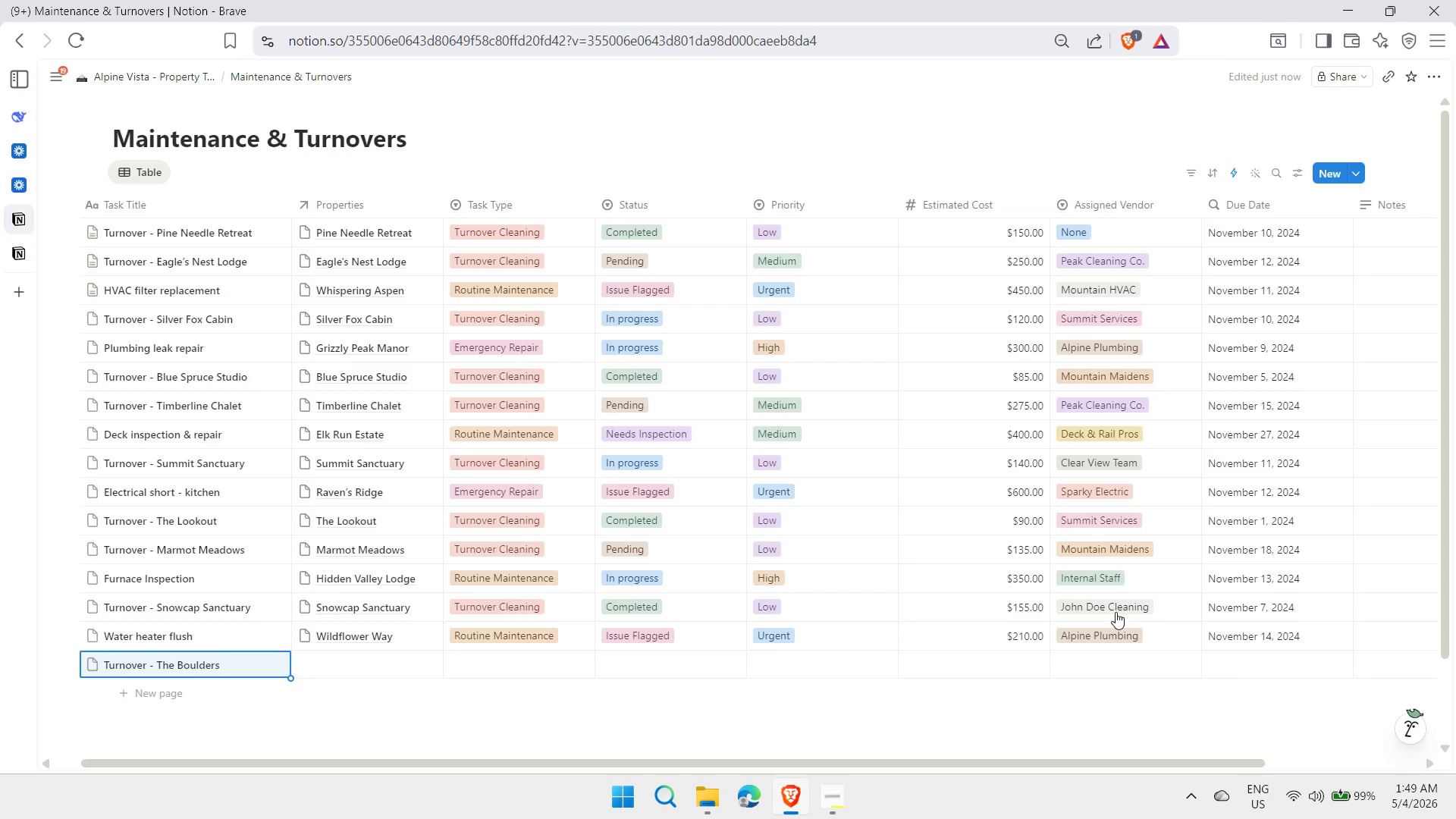 
key(ArrowRight)
 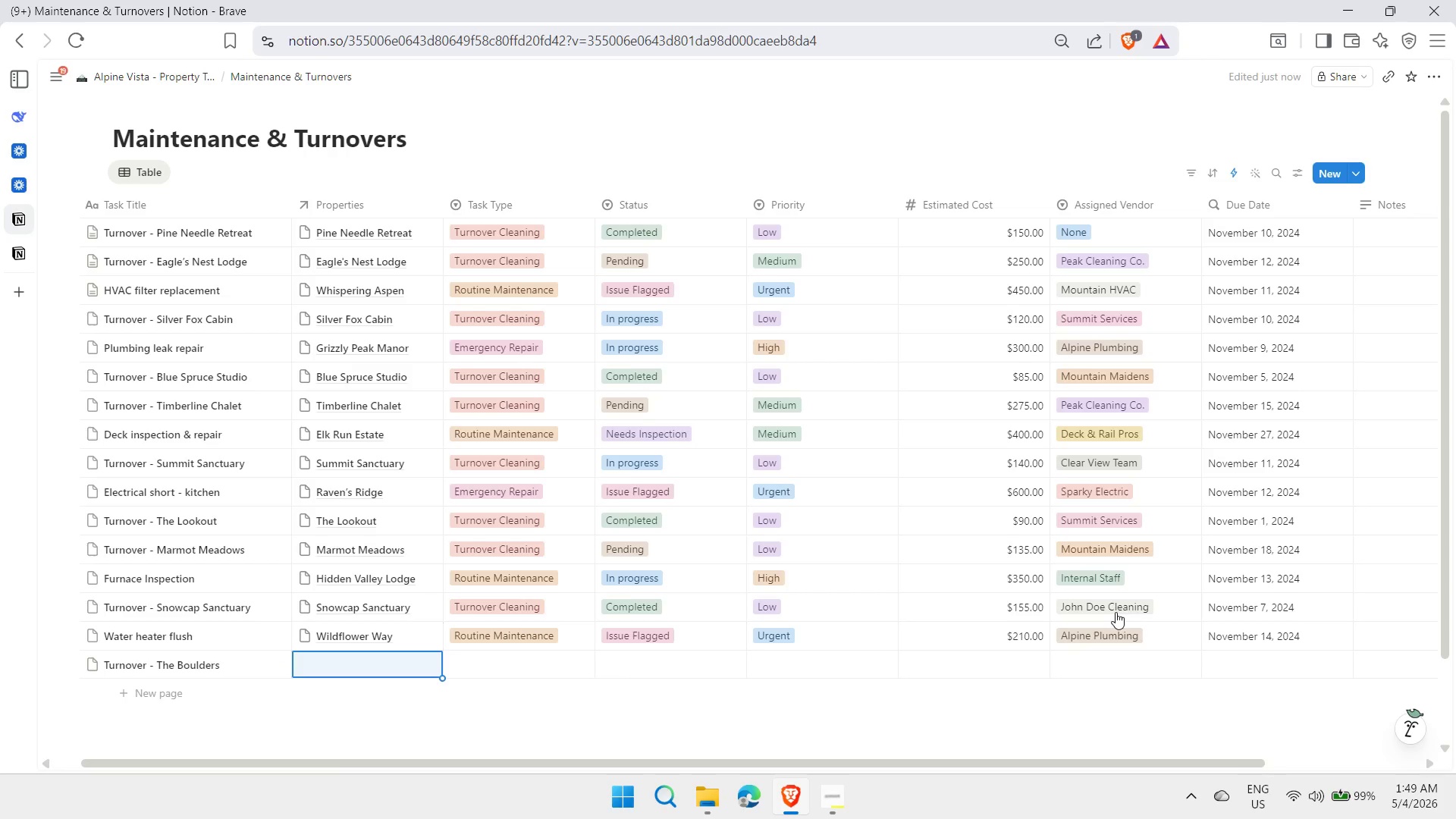 
type(bou)
 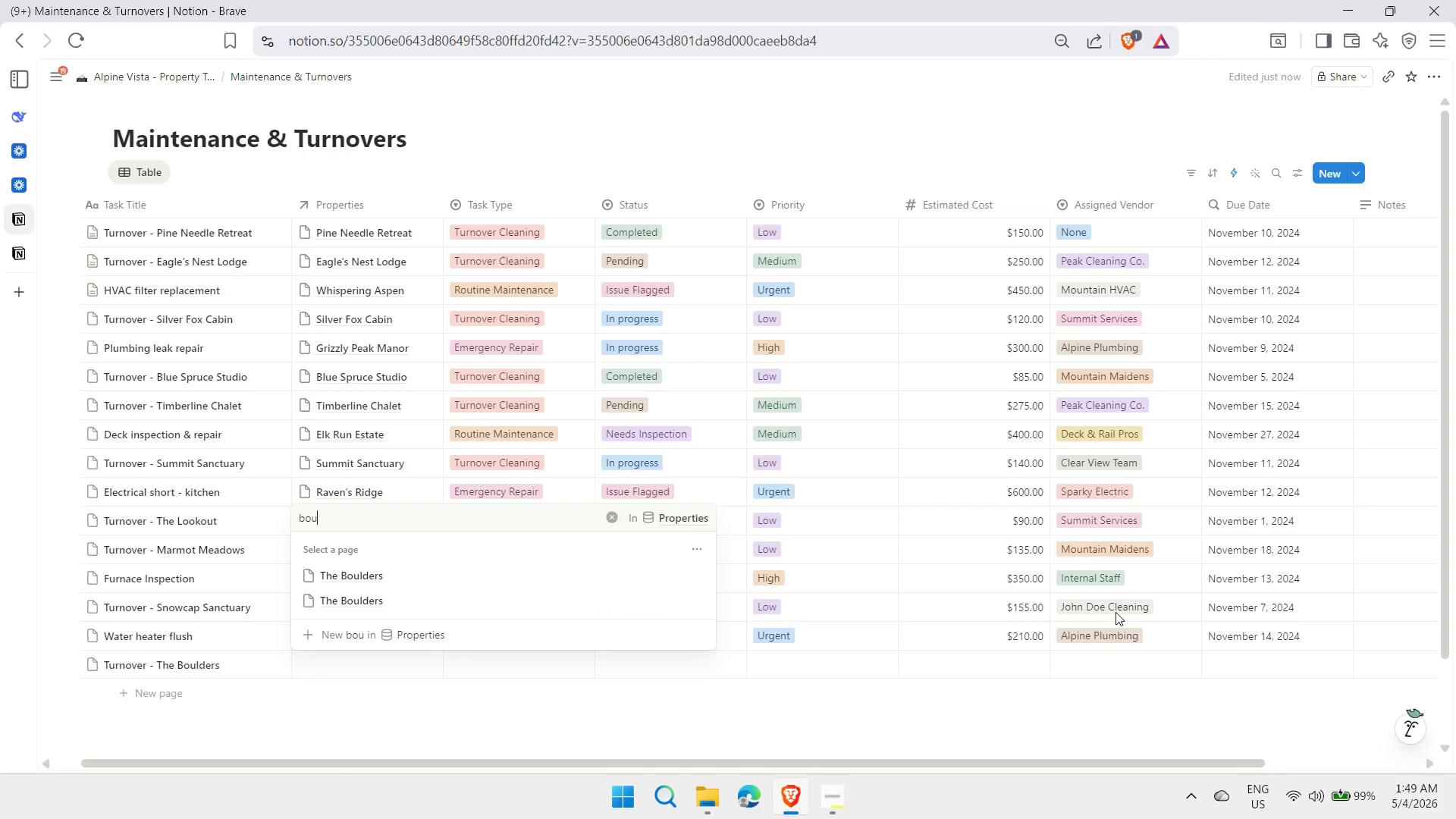 
key(Enter)
 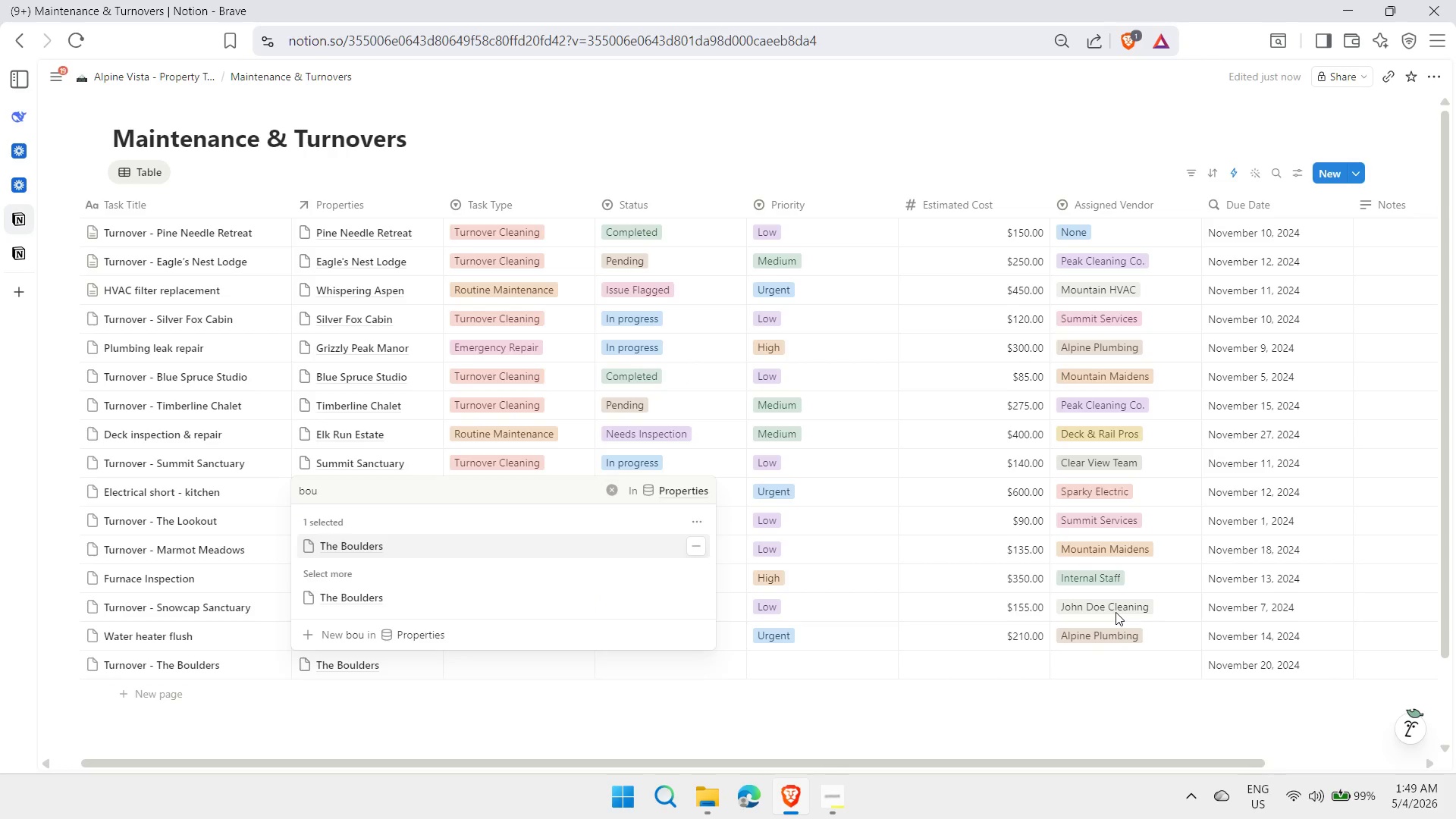 
key(Escape)
 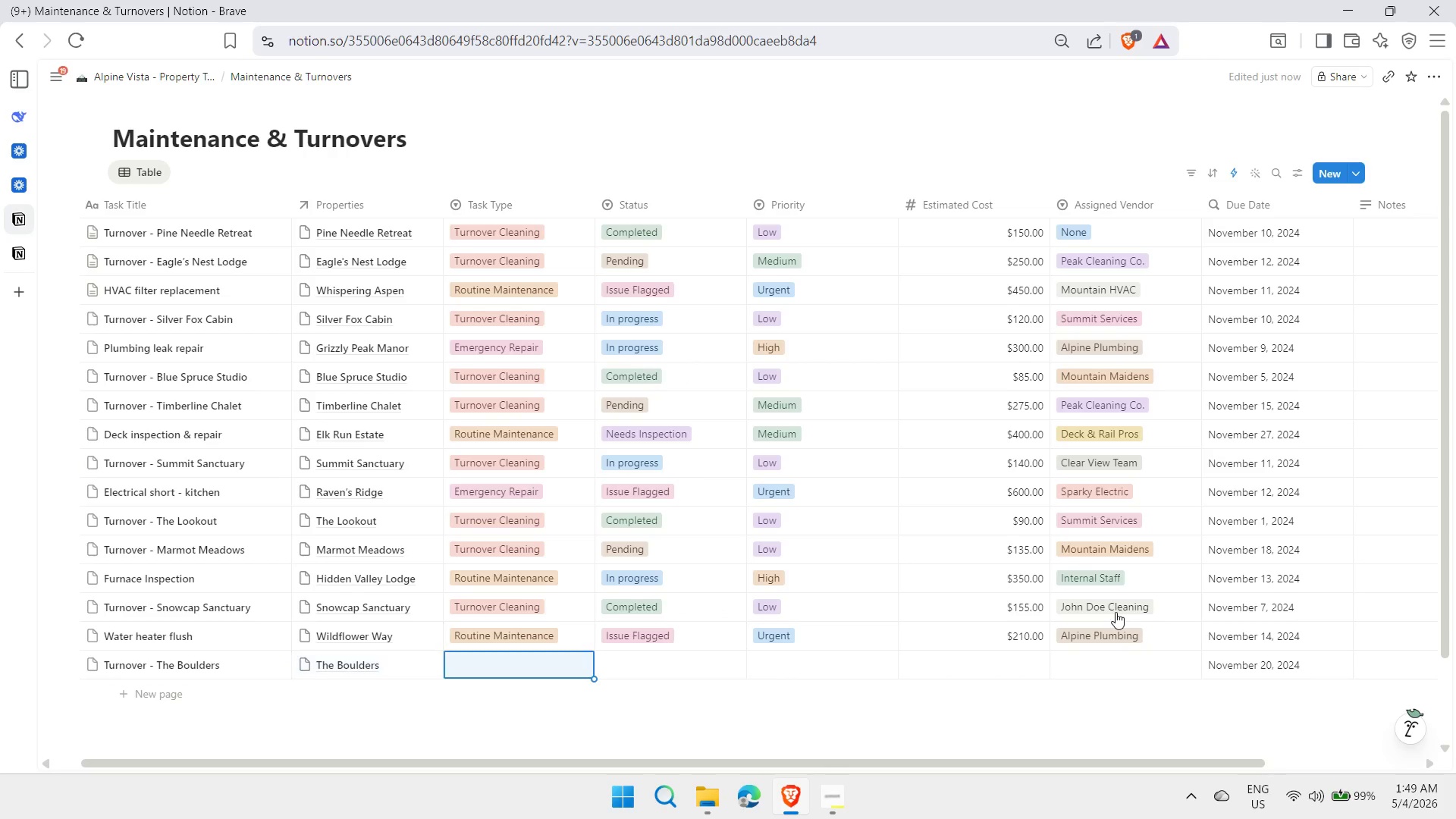 
key(ArrowRight)
 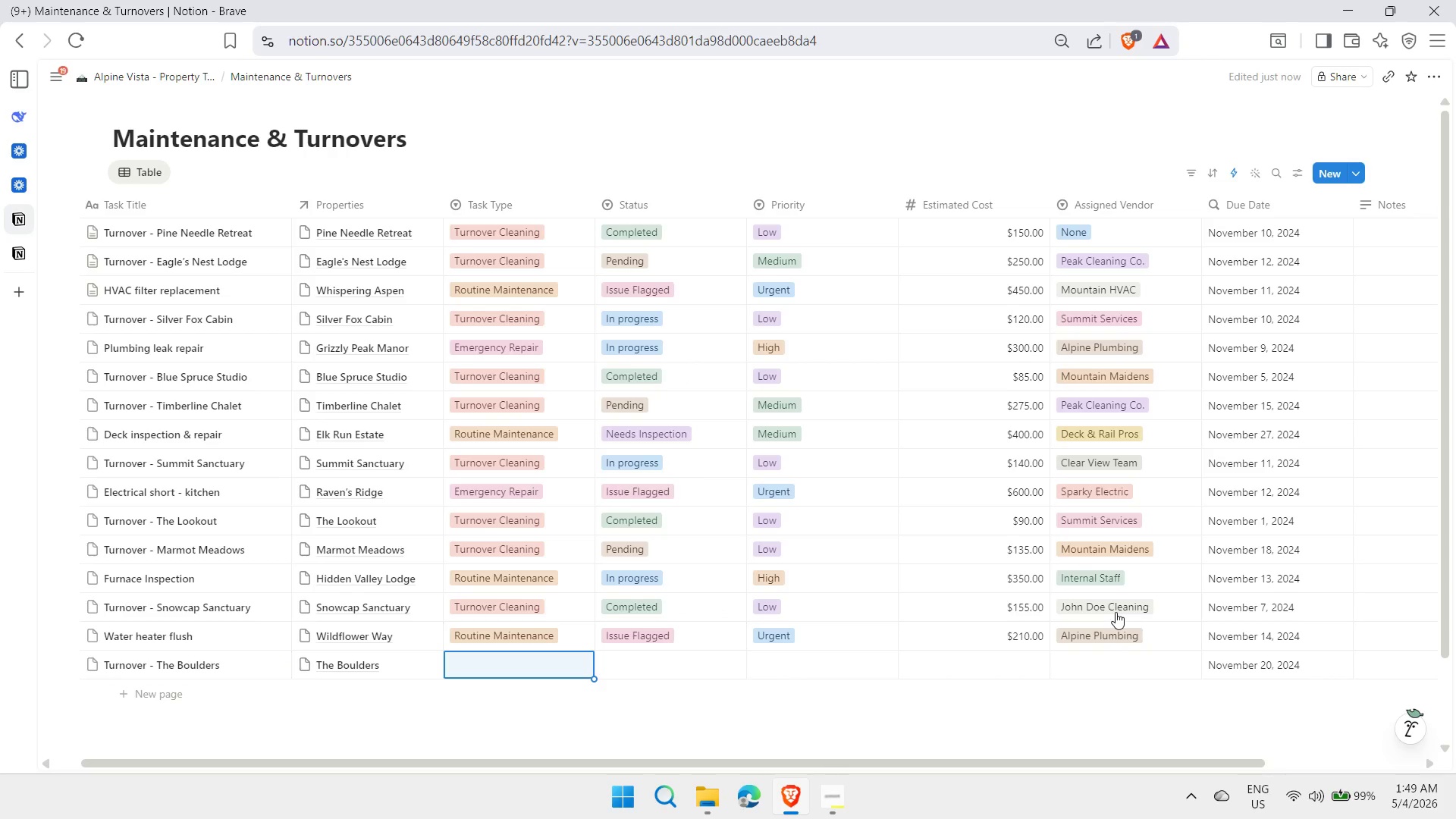 
type(tu)
 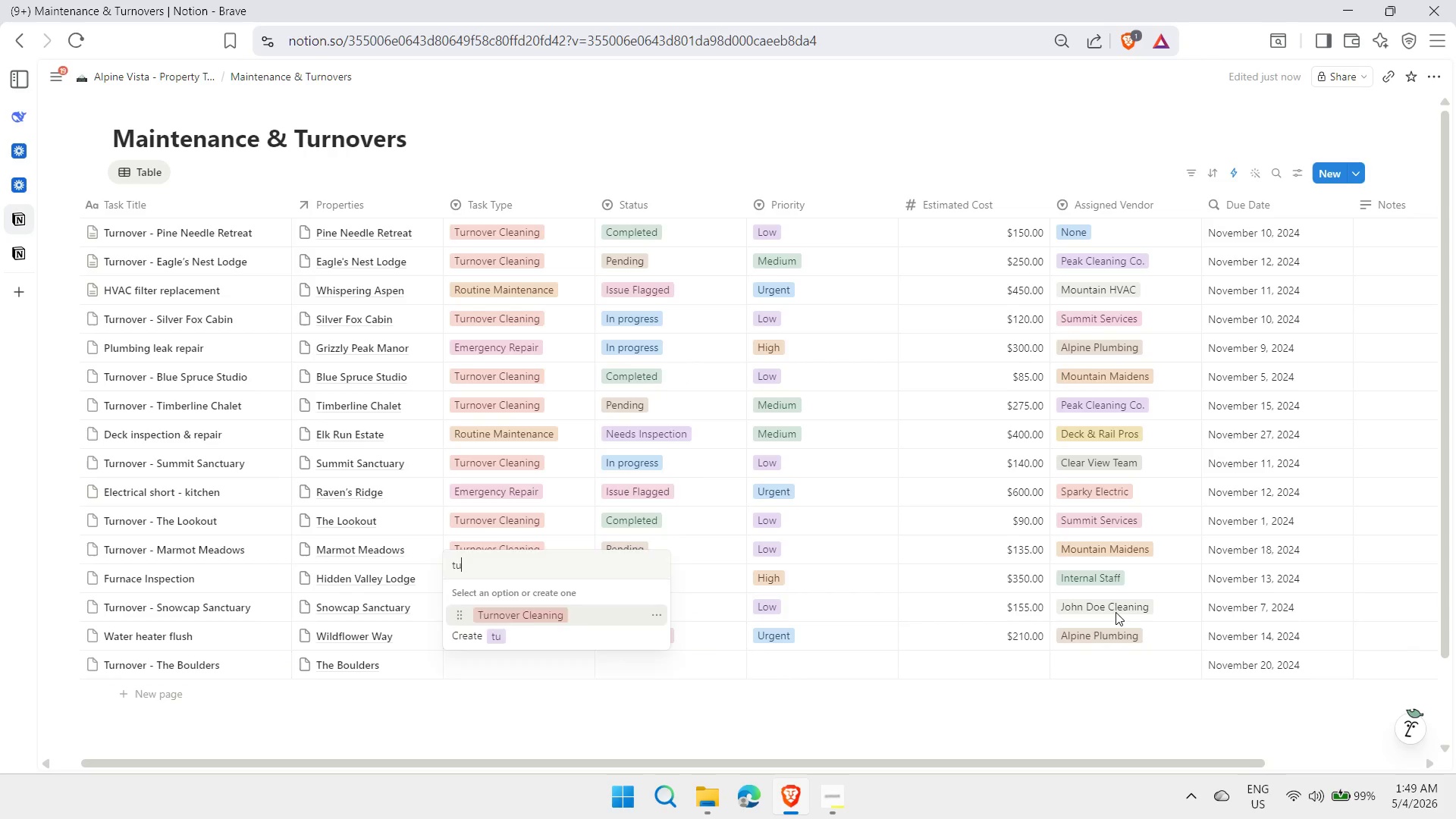 
key(Enter)
 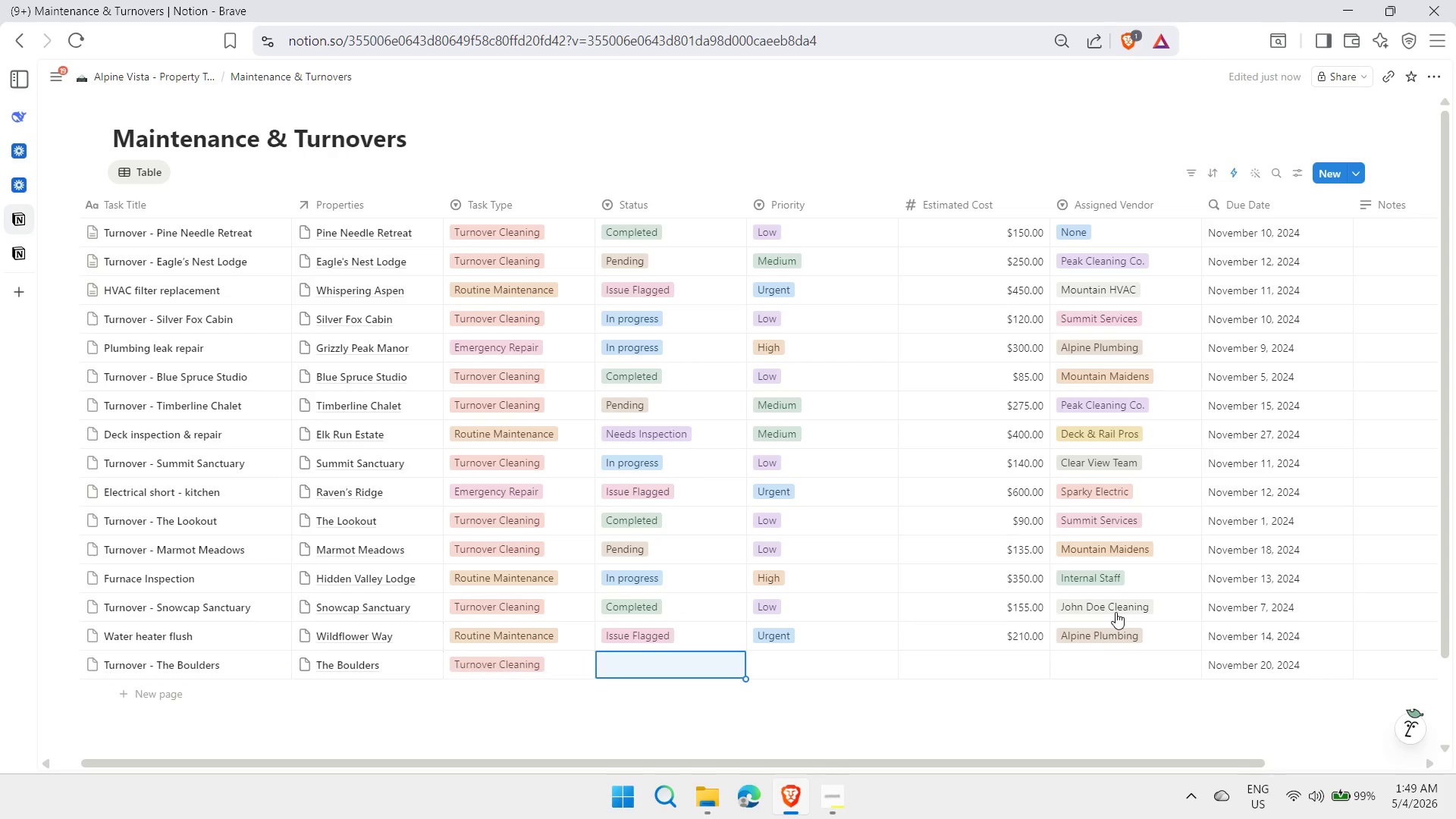 
key(ArrowRight)
 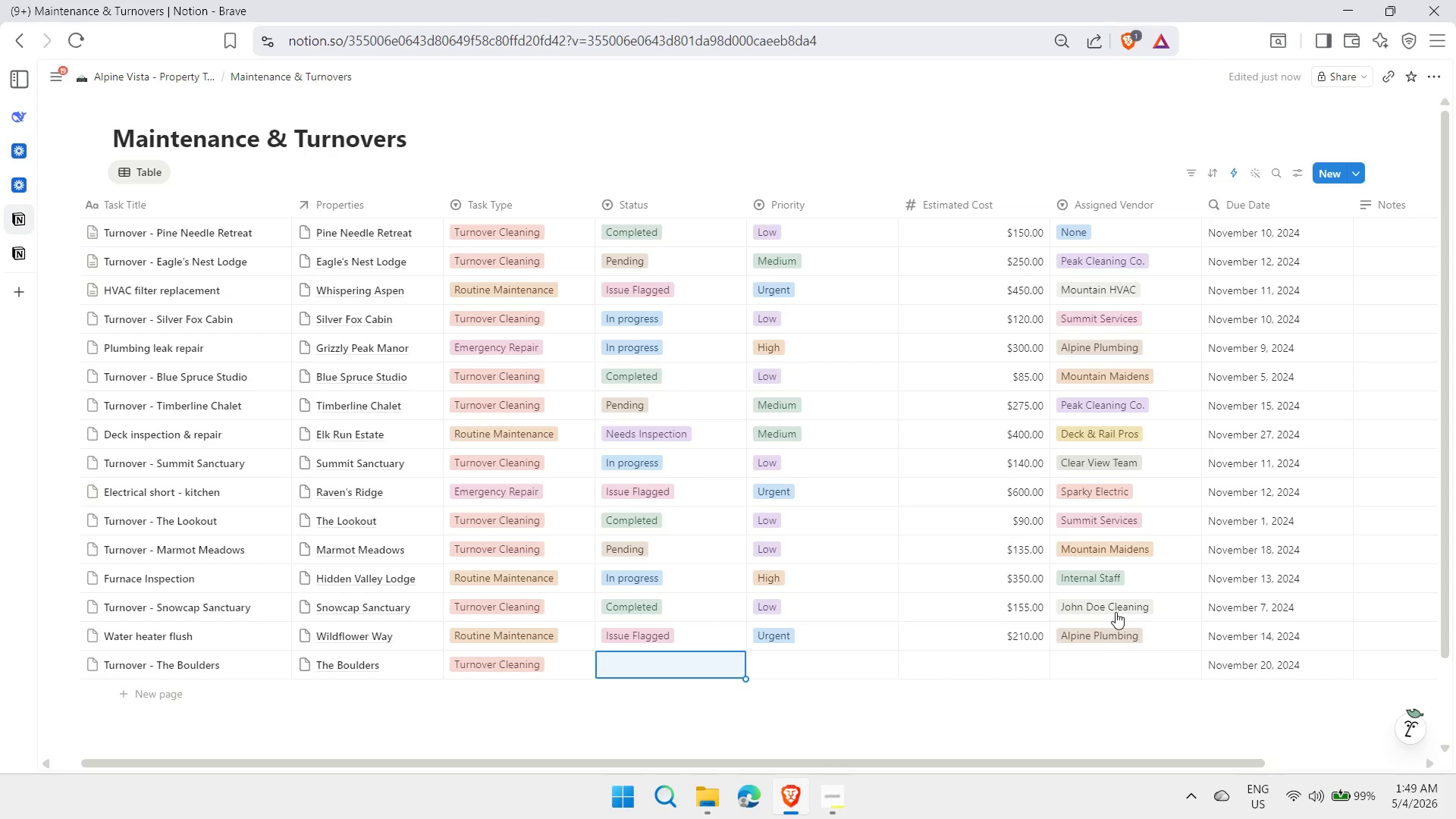 
type(e)
key(Backspace)
type(pen)
 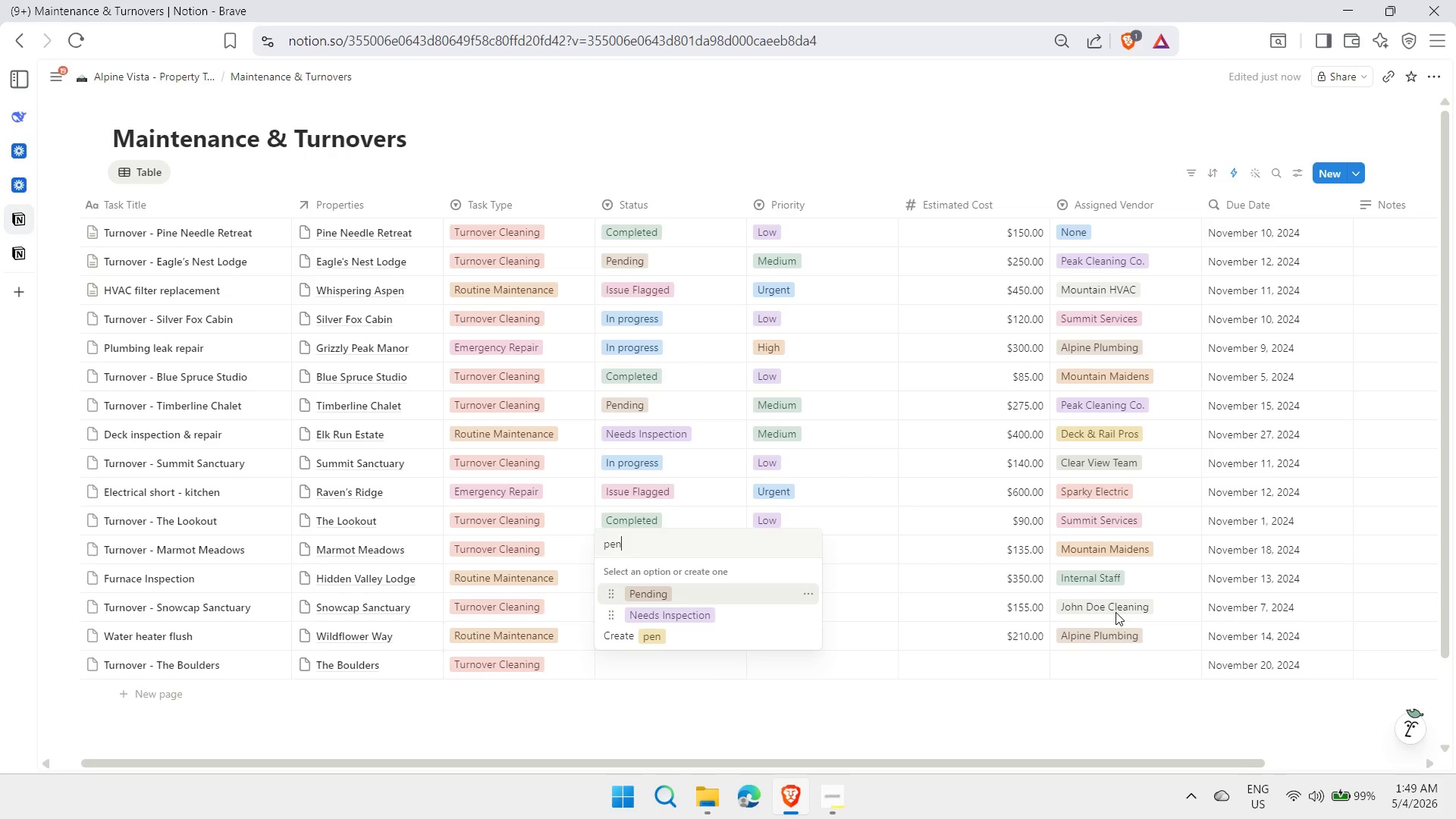 
key(Enter)
 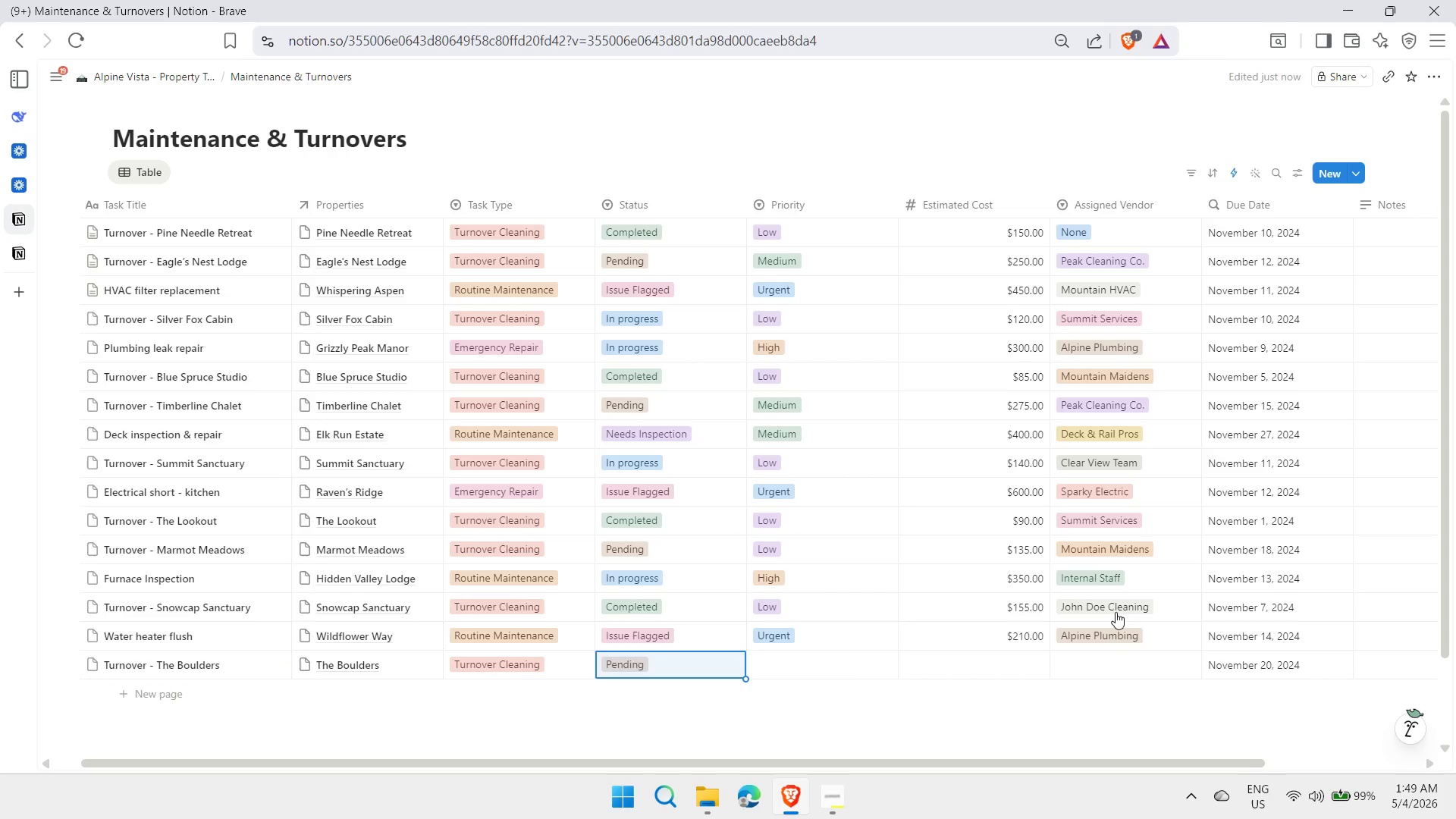 
key(ArrowRight)
 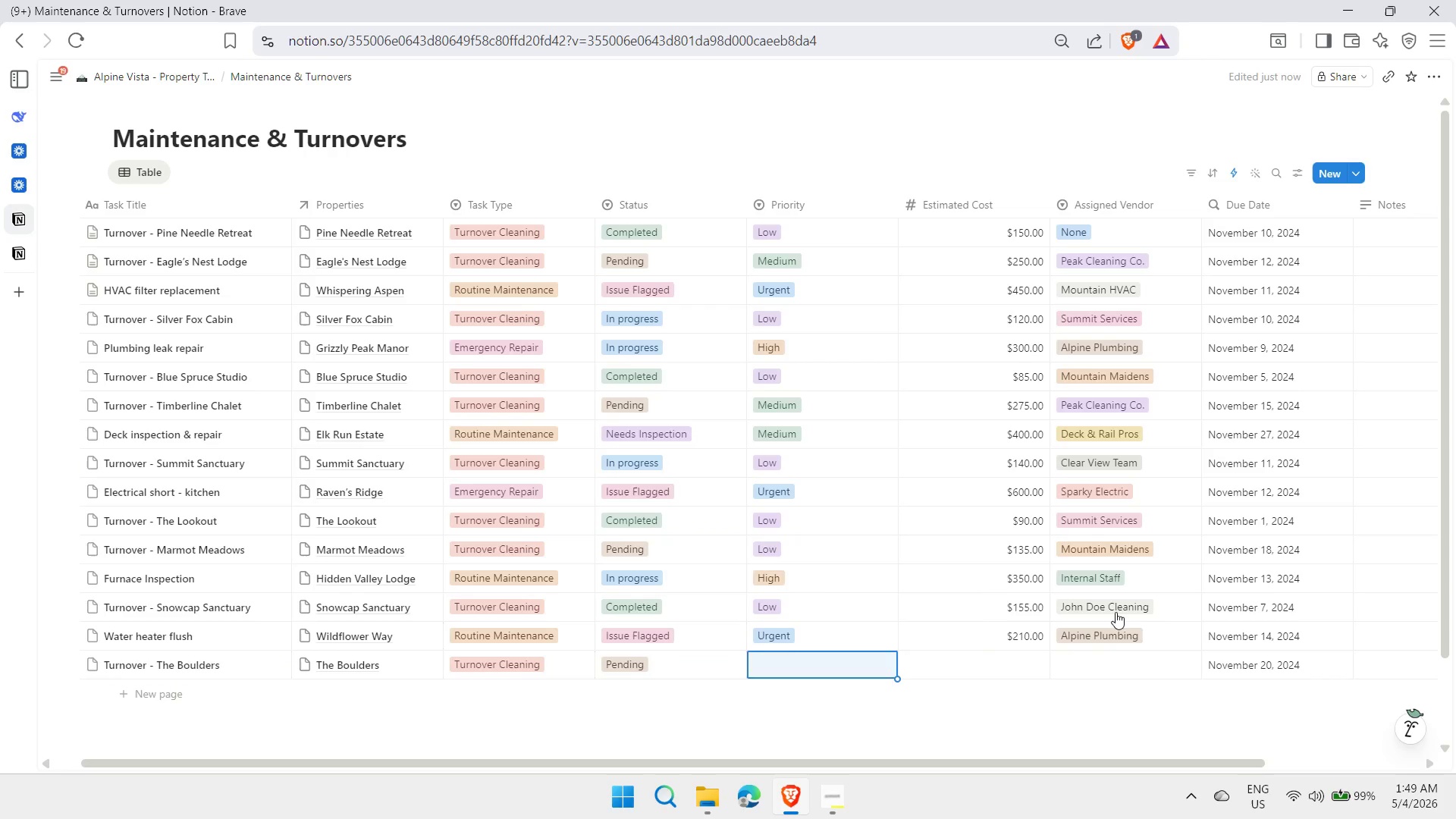 
type(low)
 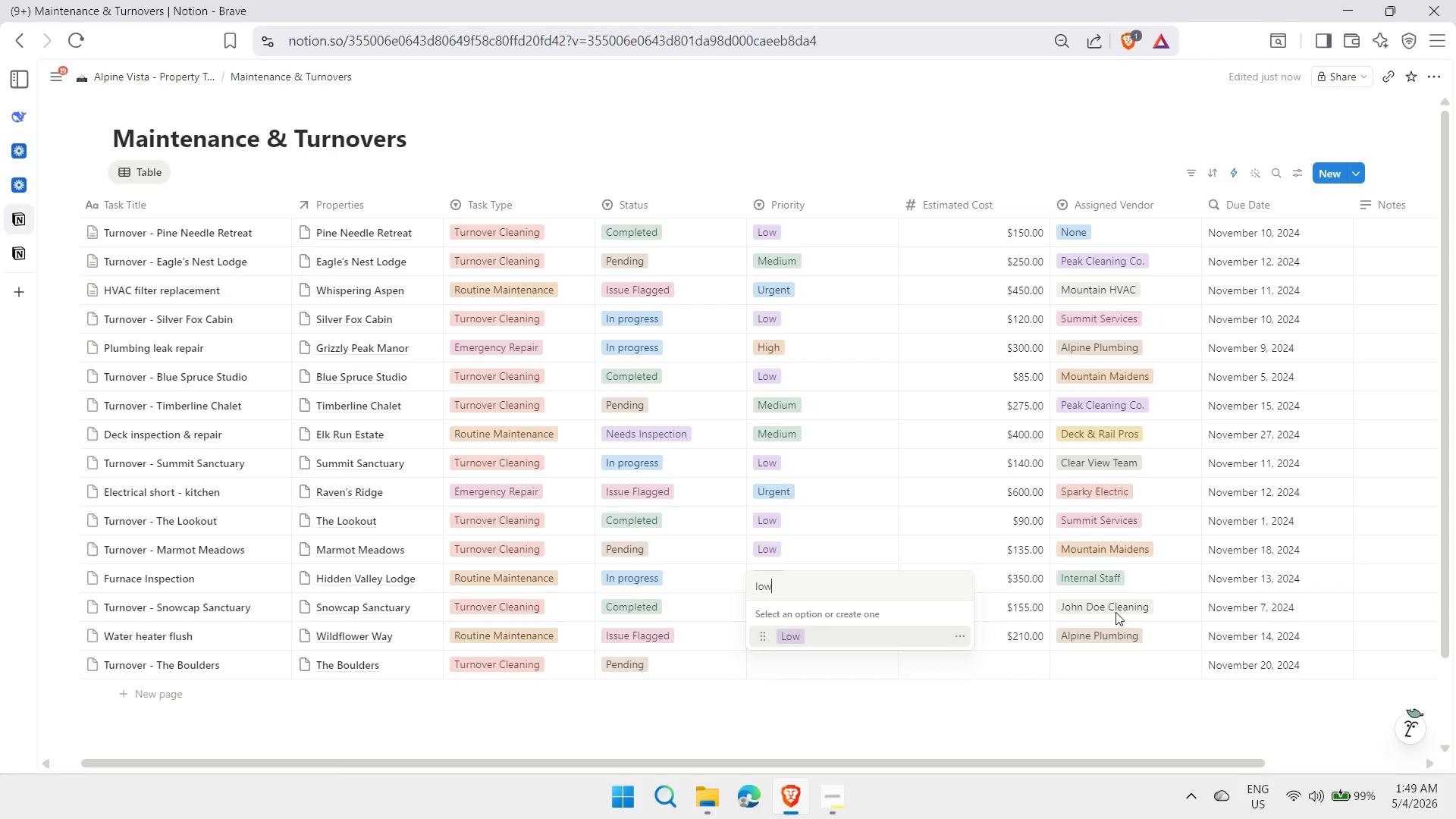 
key(Enter)
 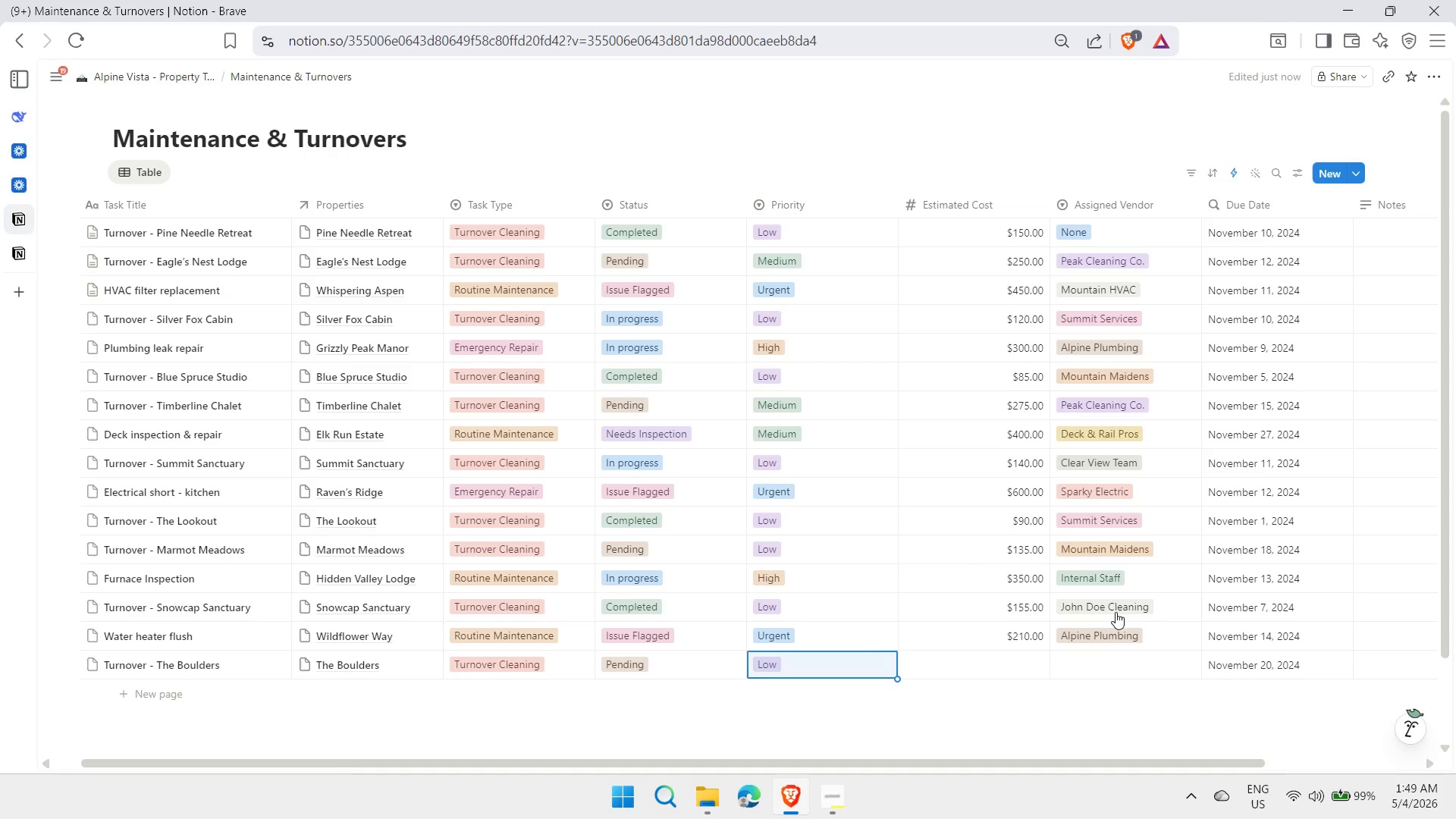 
key(ArrowRight)
 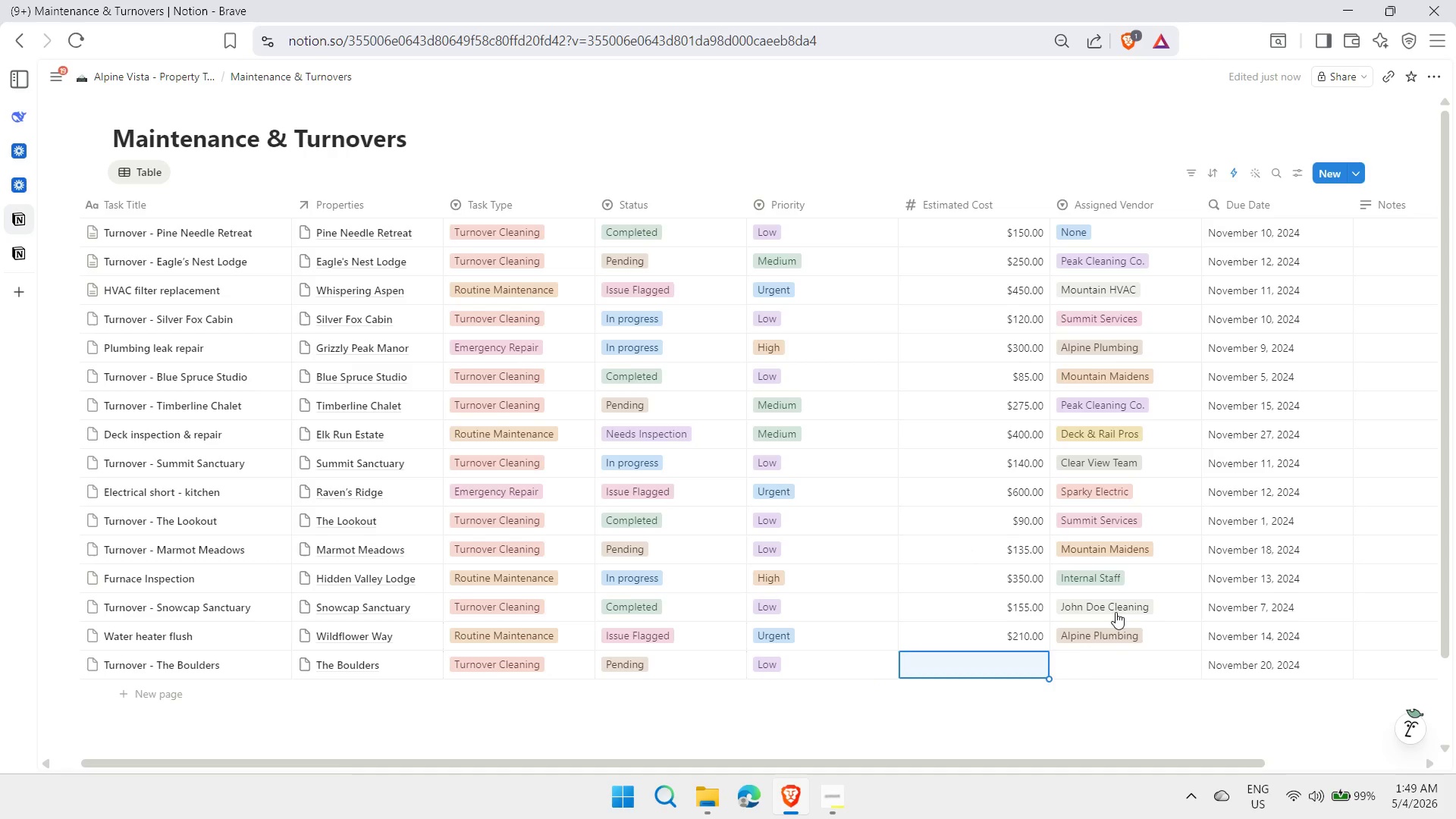 
type(320)
 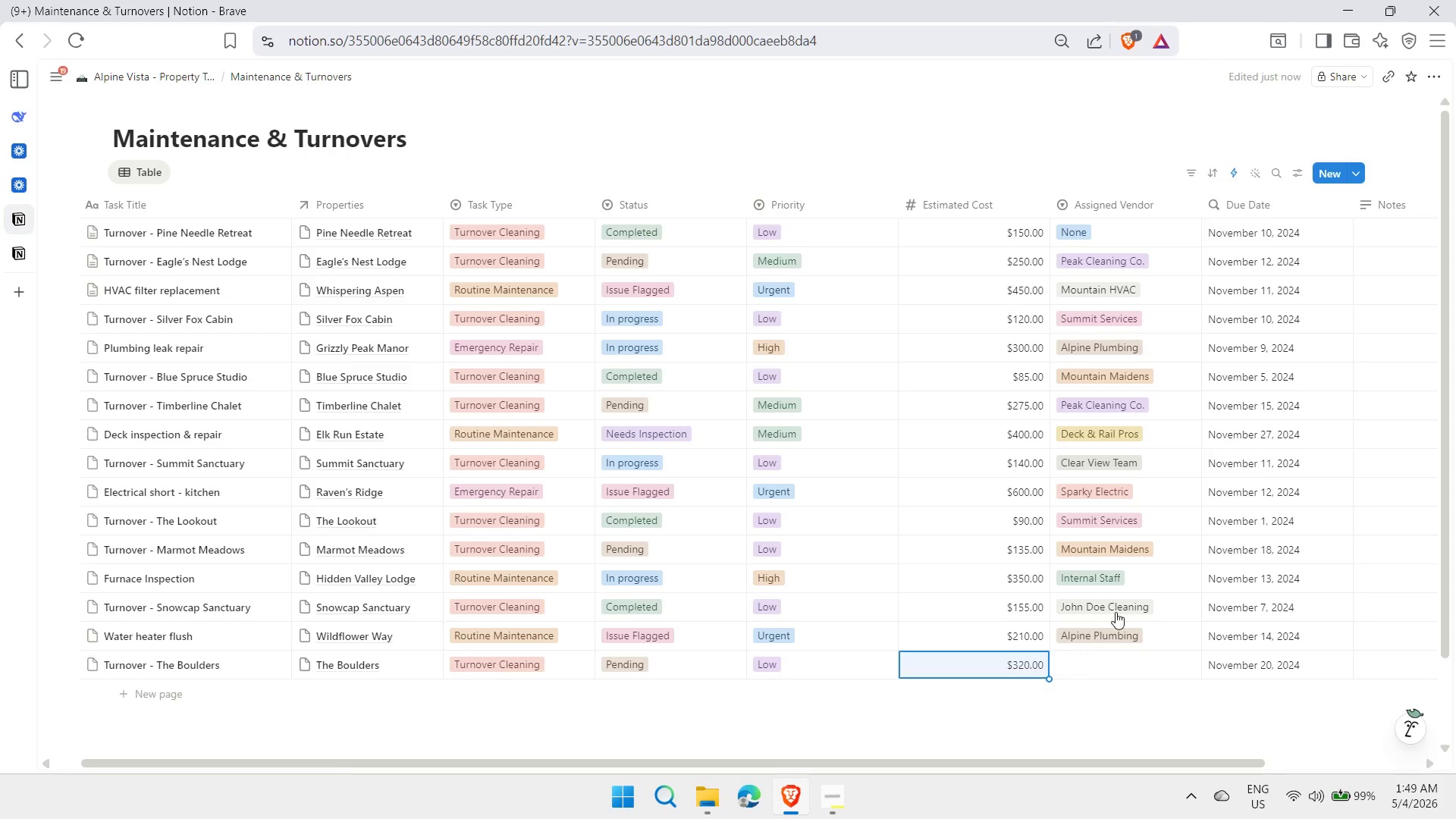 
key(Enter)
 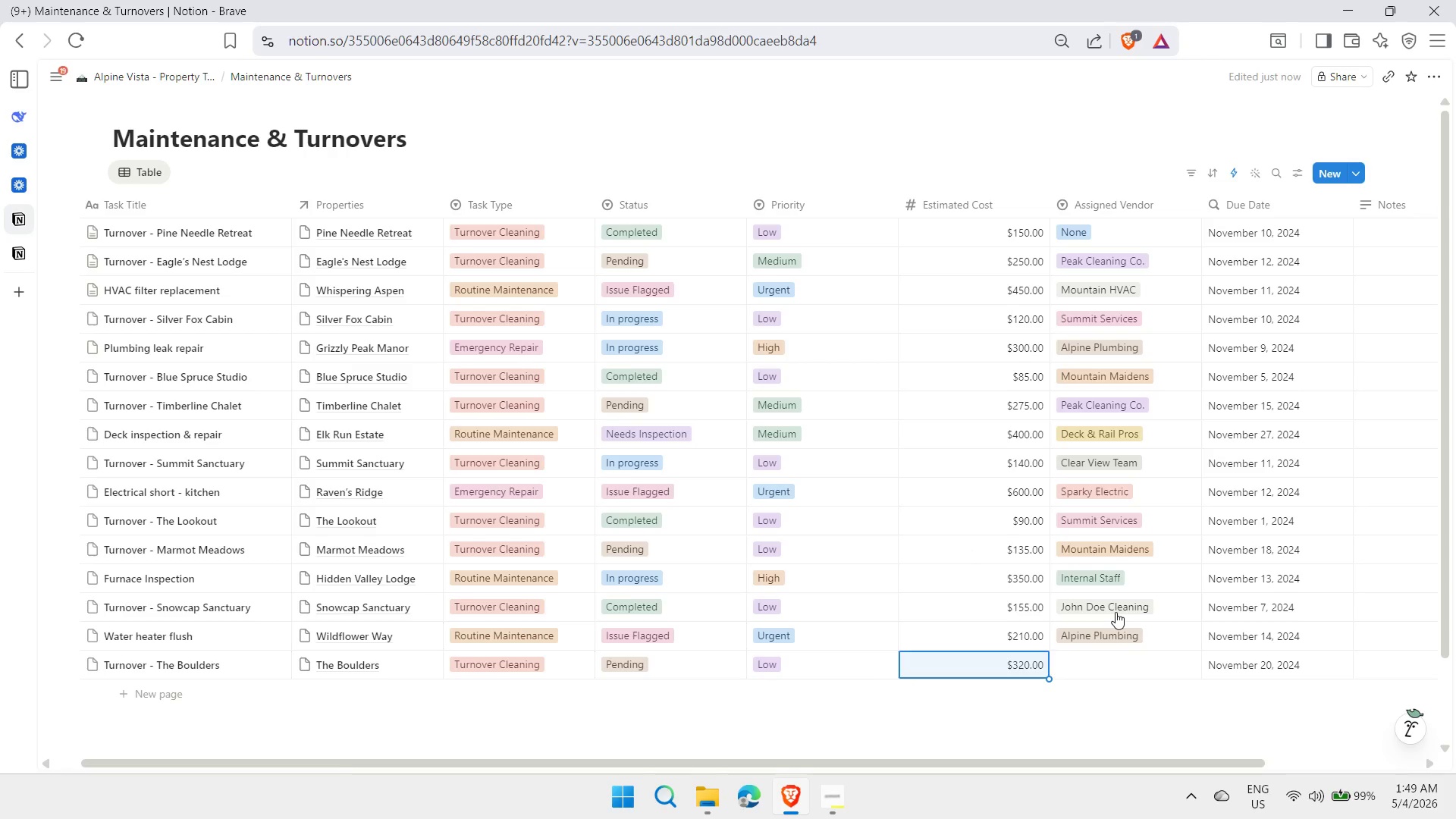 
key(ArrowRight)
 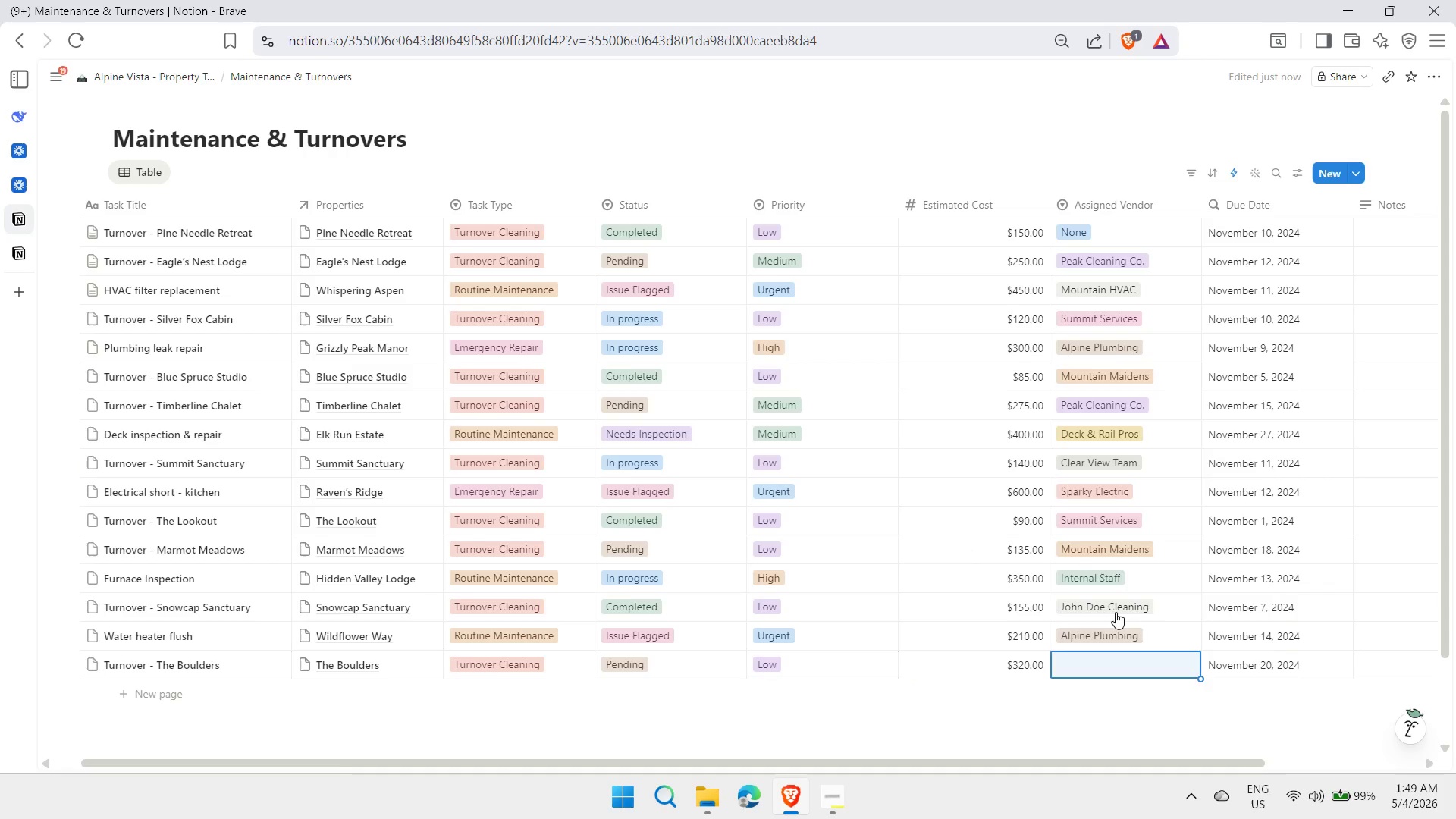 
type(summ)
 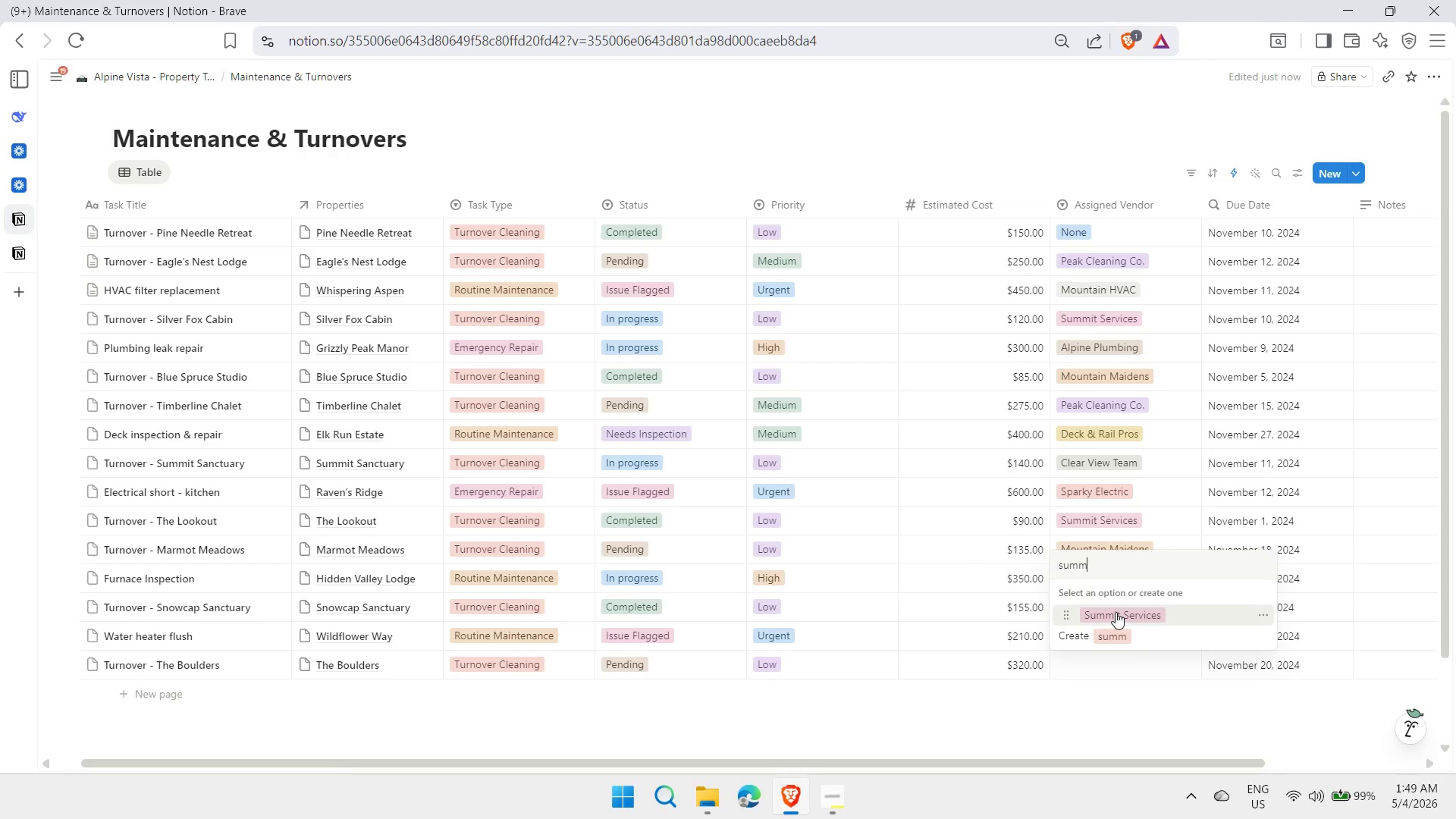 
key(Enter)
 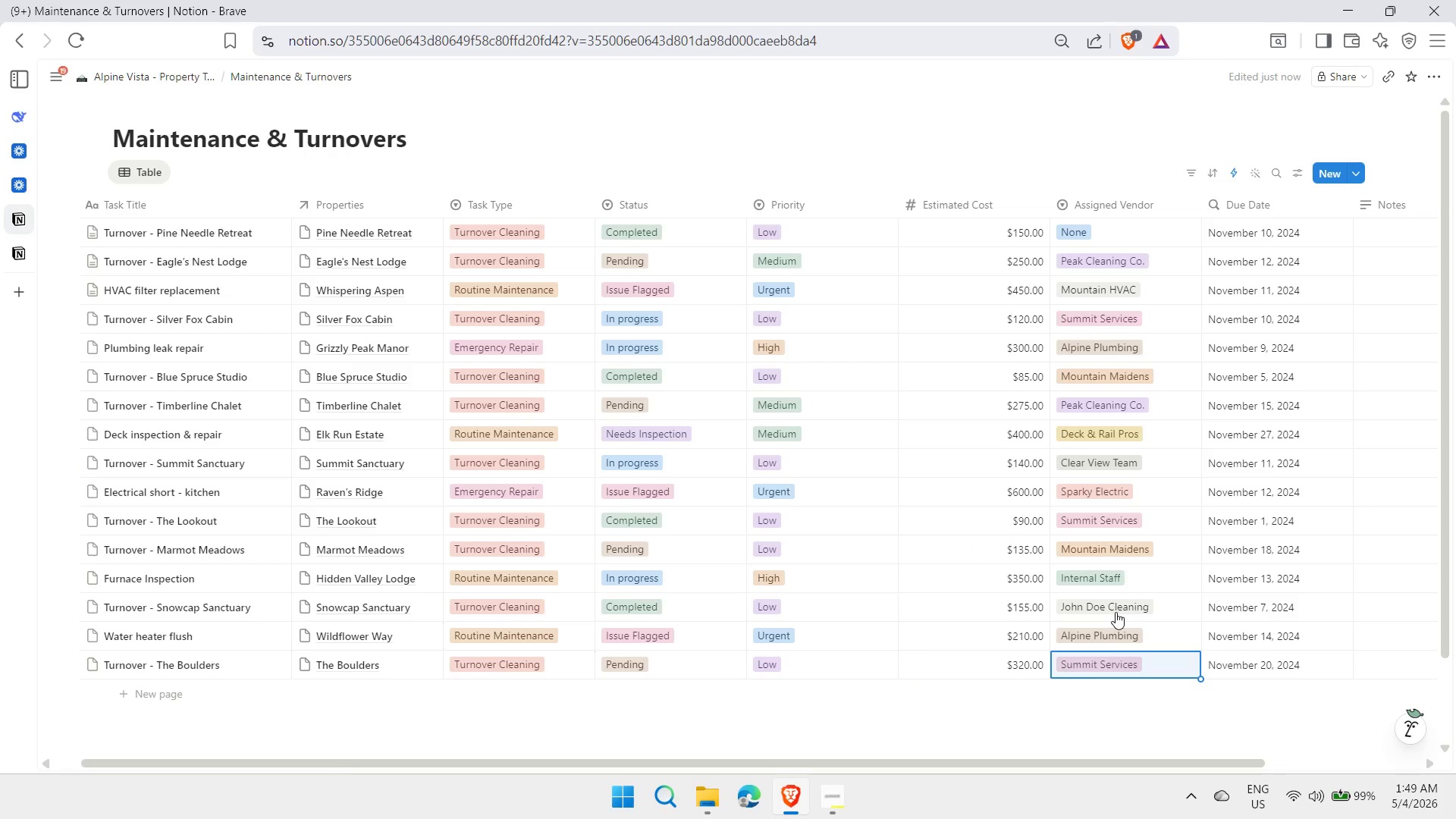 
key(Shift+ShiftLeft)
 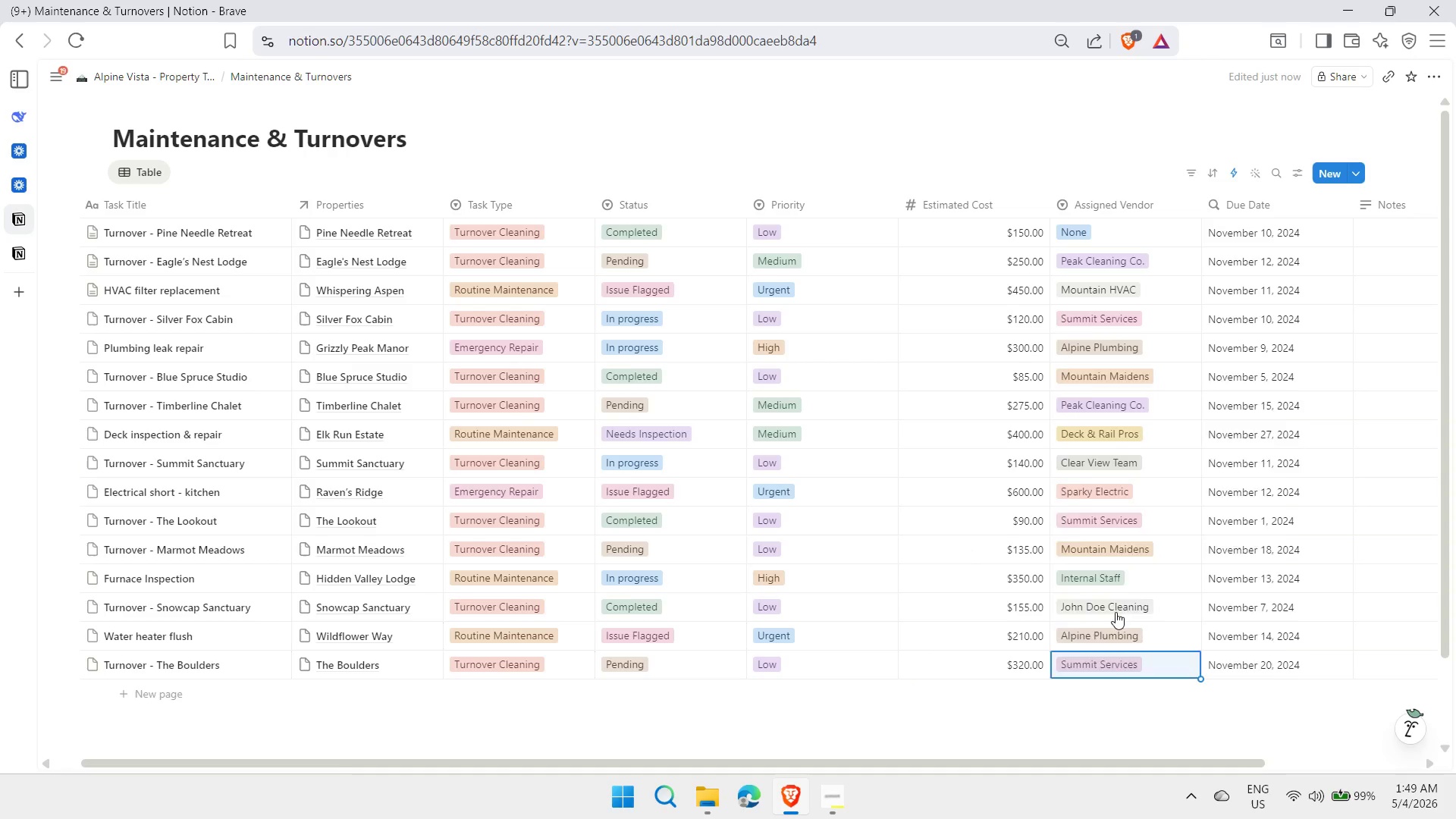 
key(Shift+Enter)
 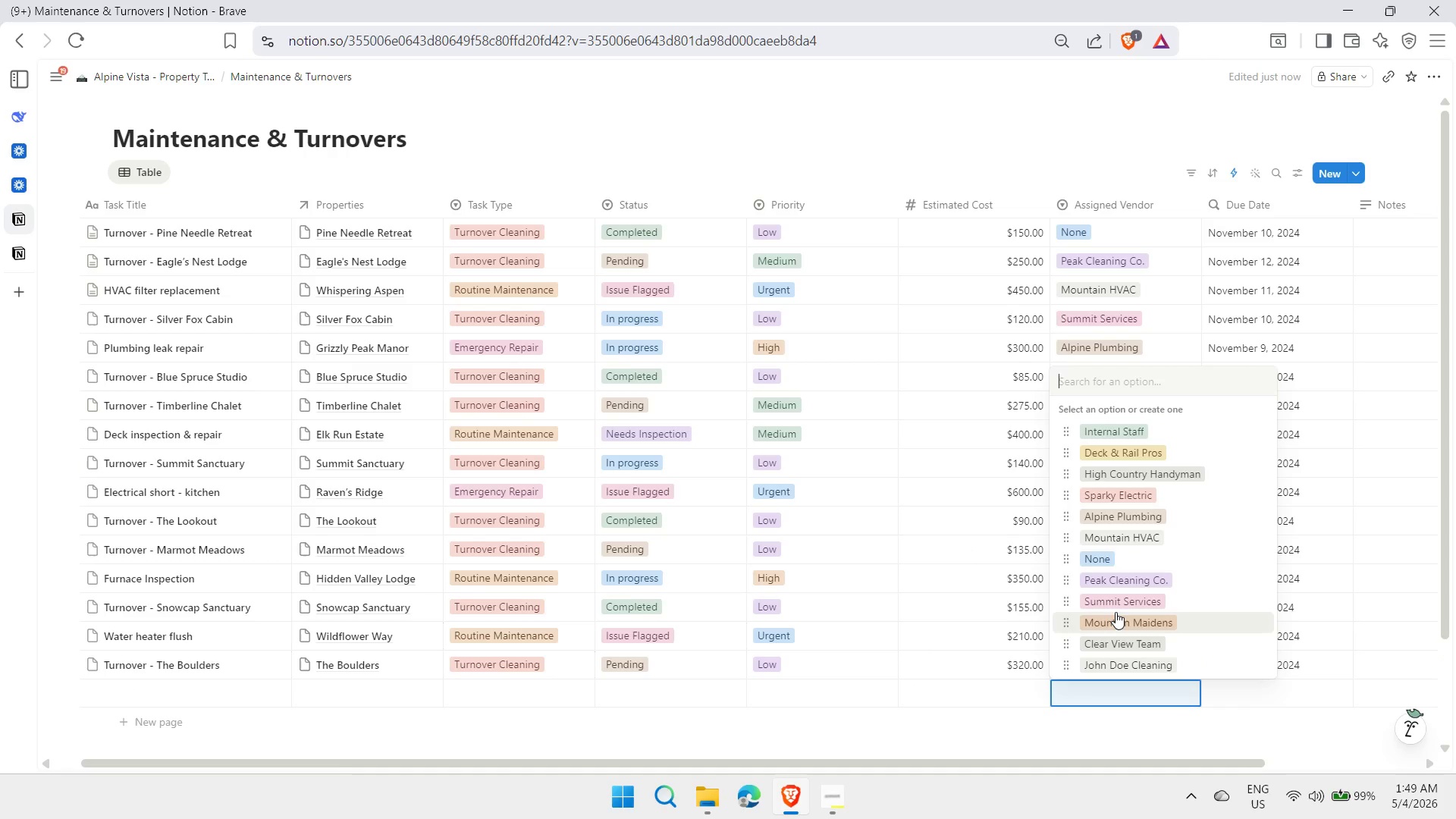 
key(Escape)
 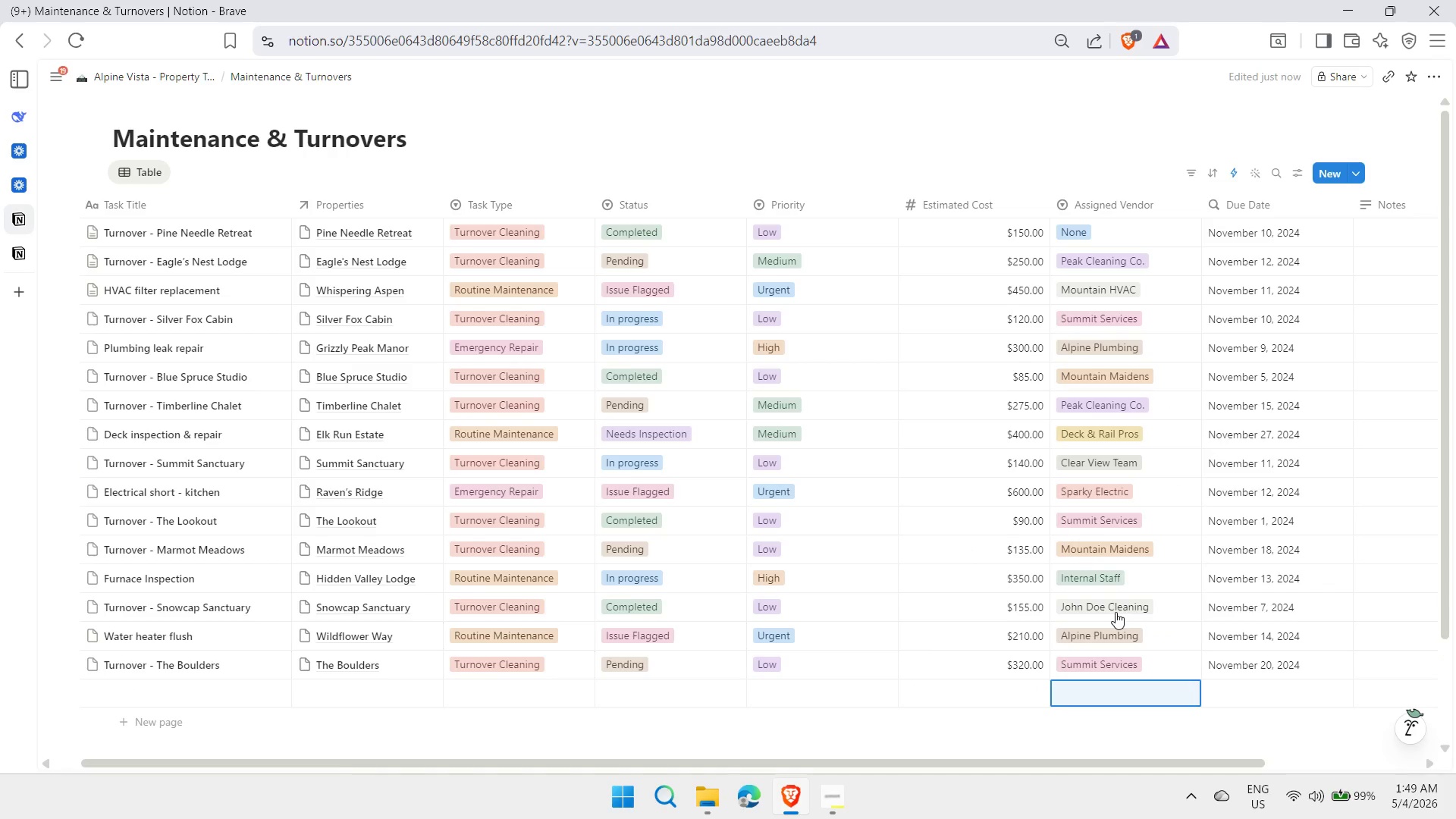 
key(ArrowLeft)
 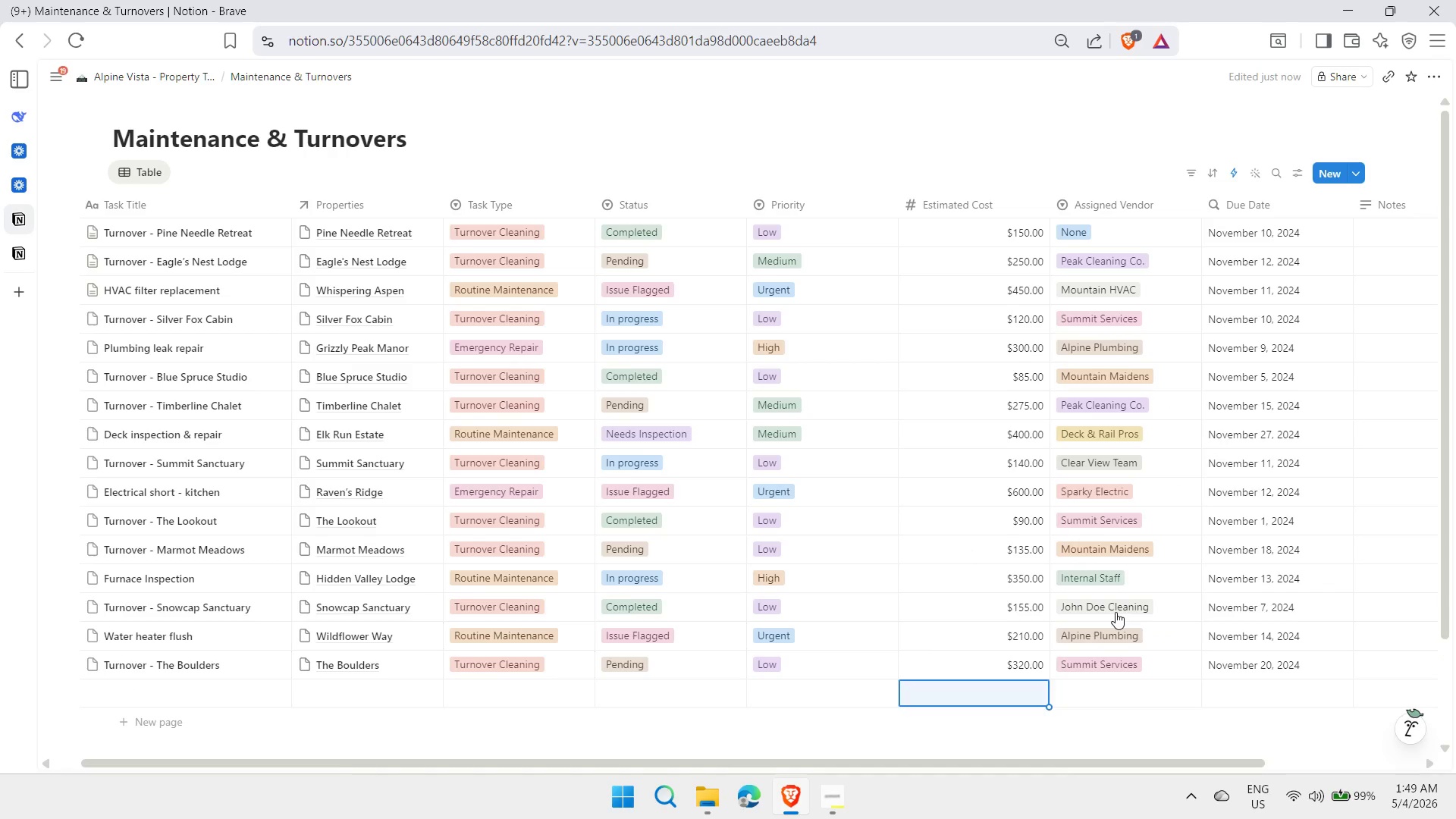 
key(ArrowLeft)
 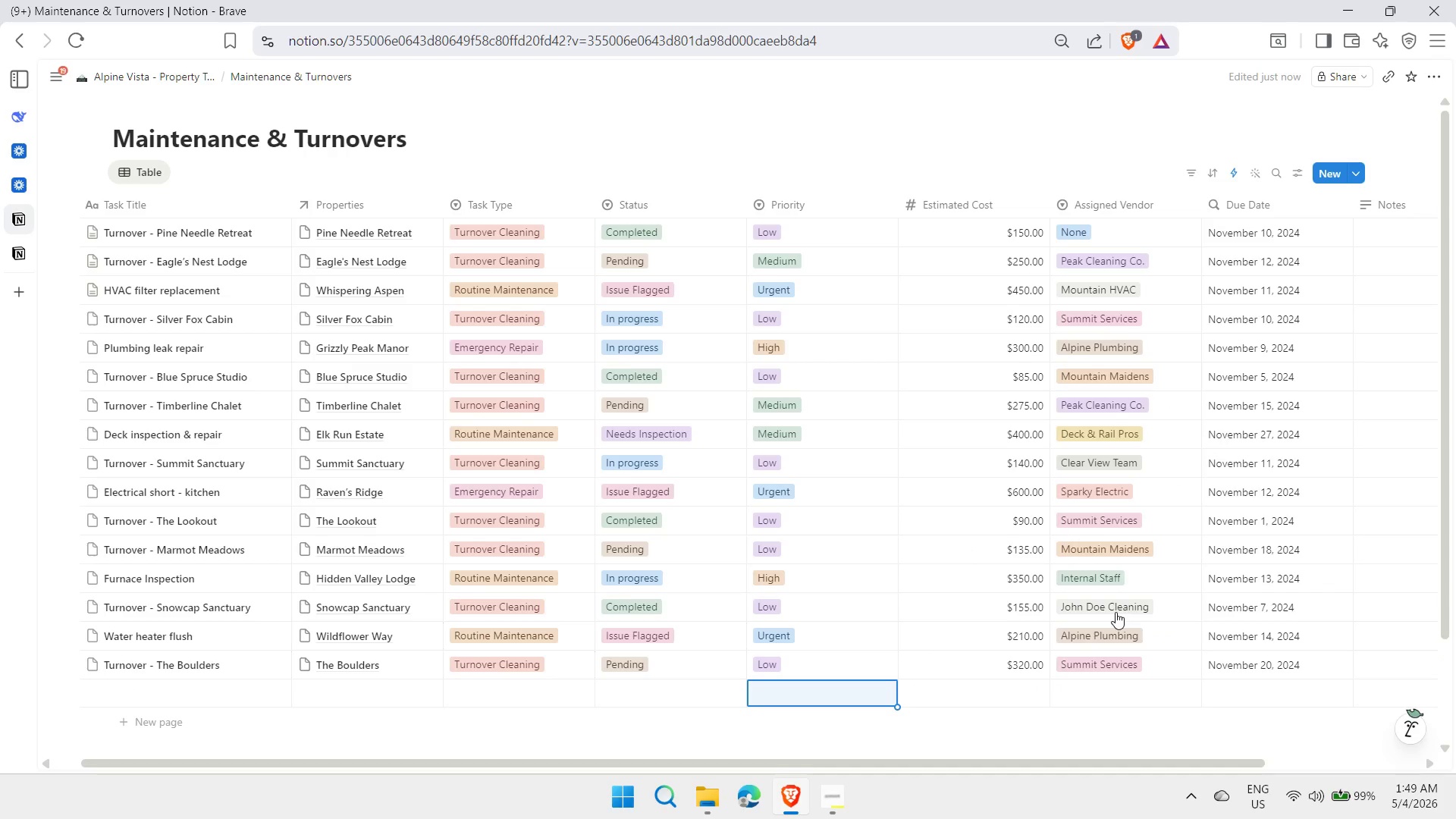 
key(ArrowLeft)
 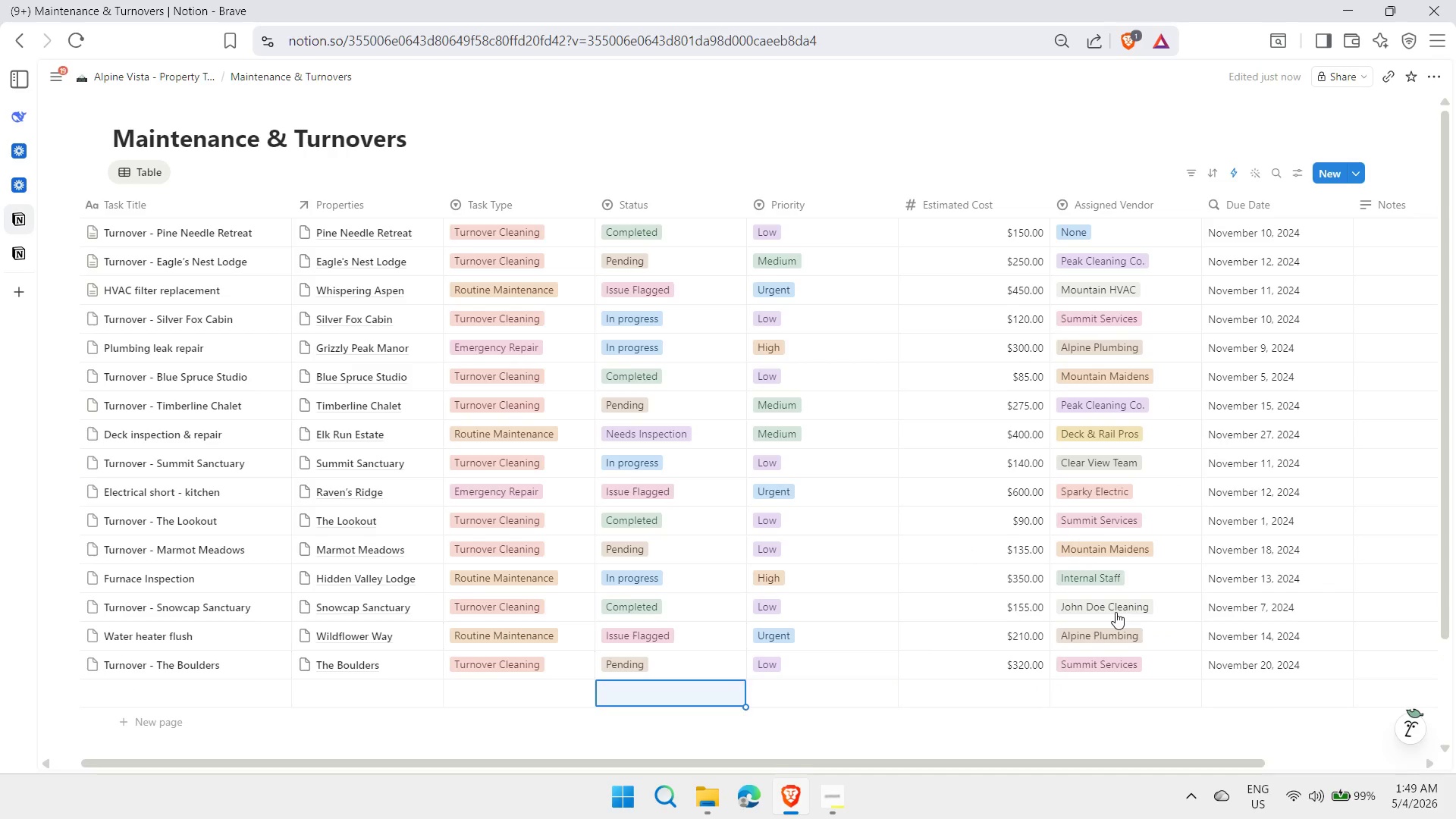 
key(ArrowLeft)
 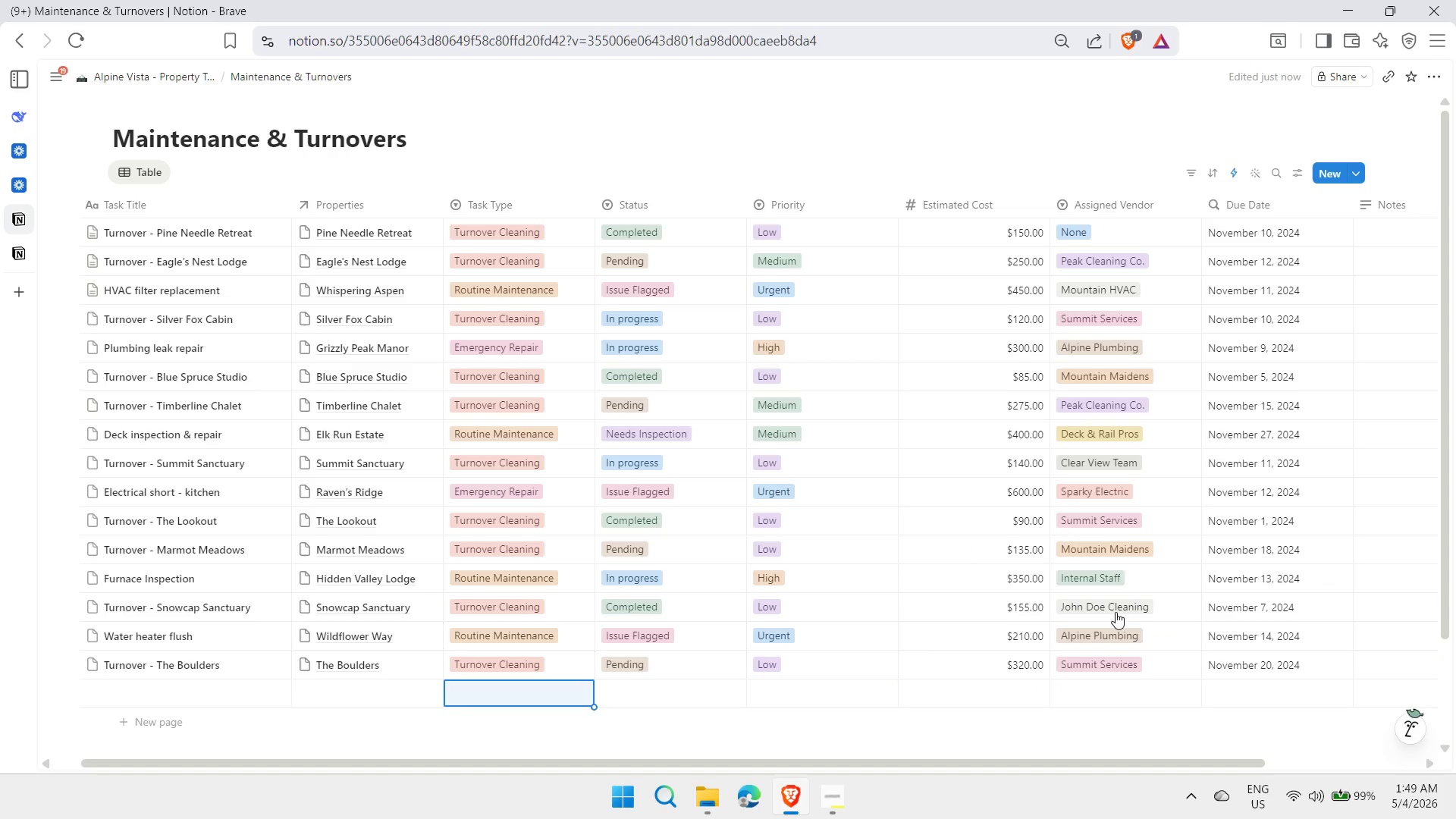 
key(ArrowLeft)
 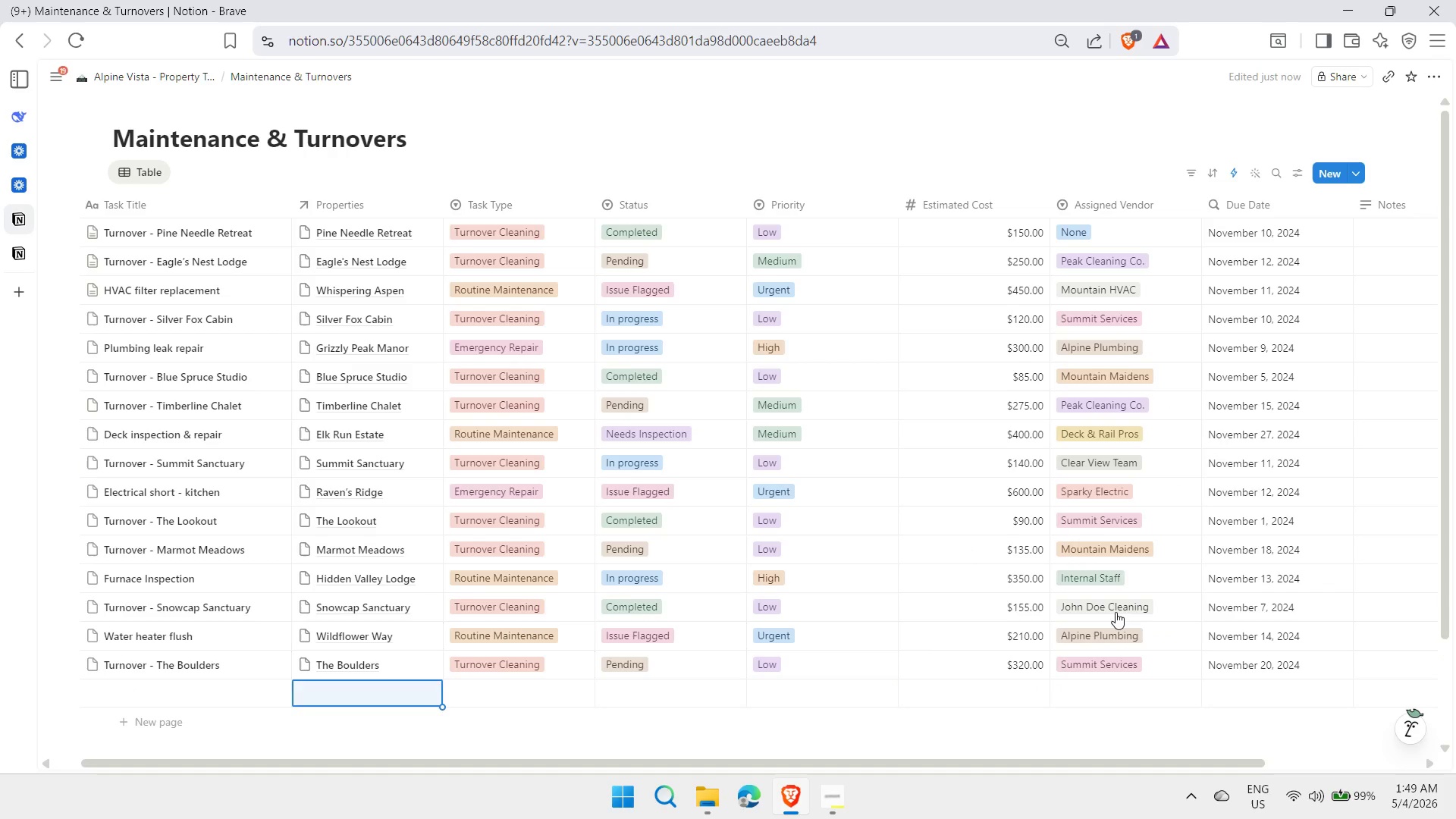 
key(ArrowLeft)
 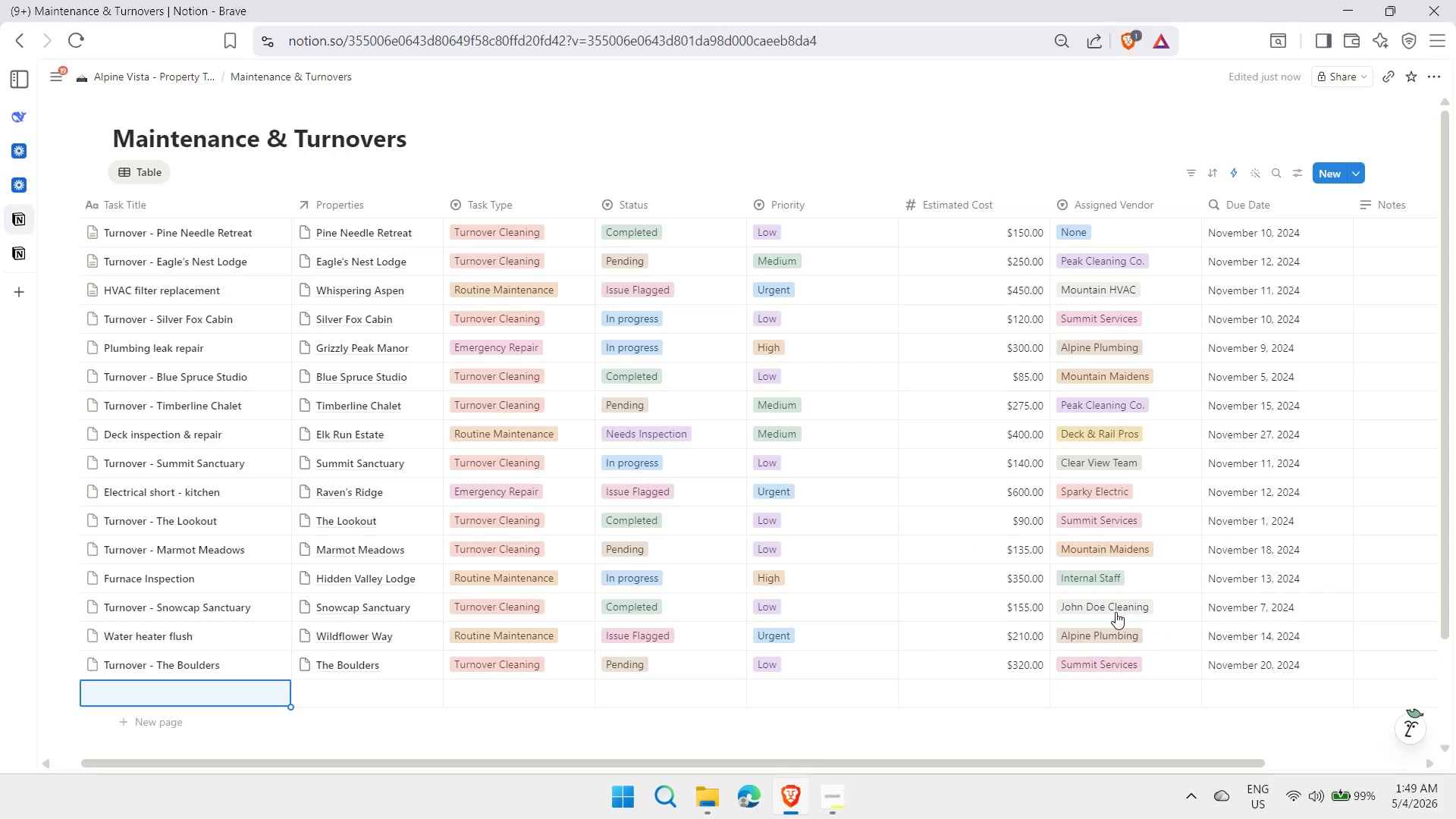 
key(ArrowLeft)
 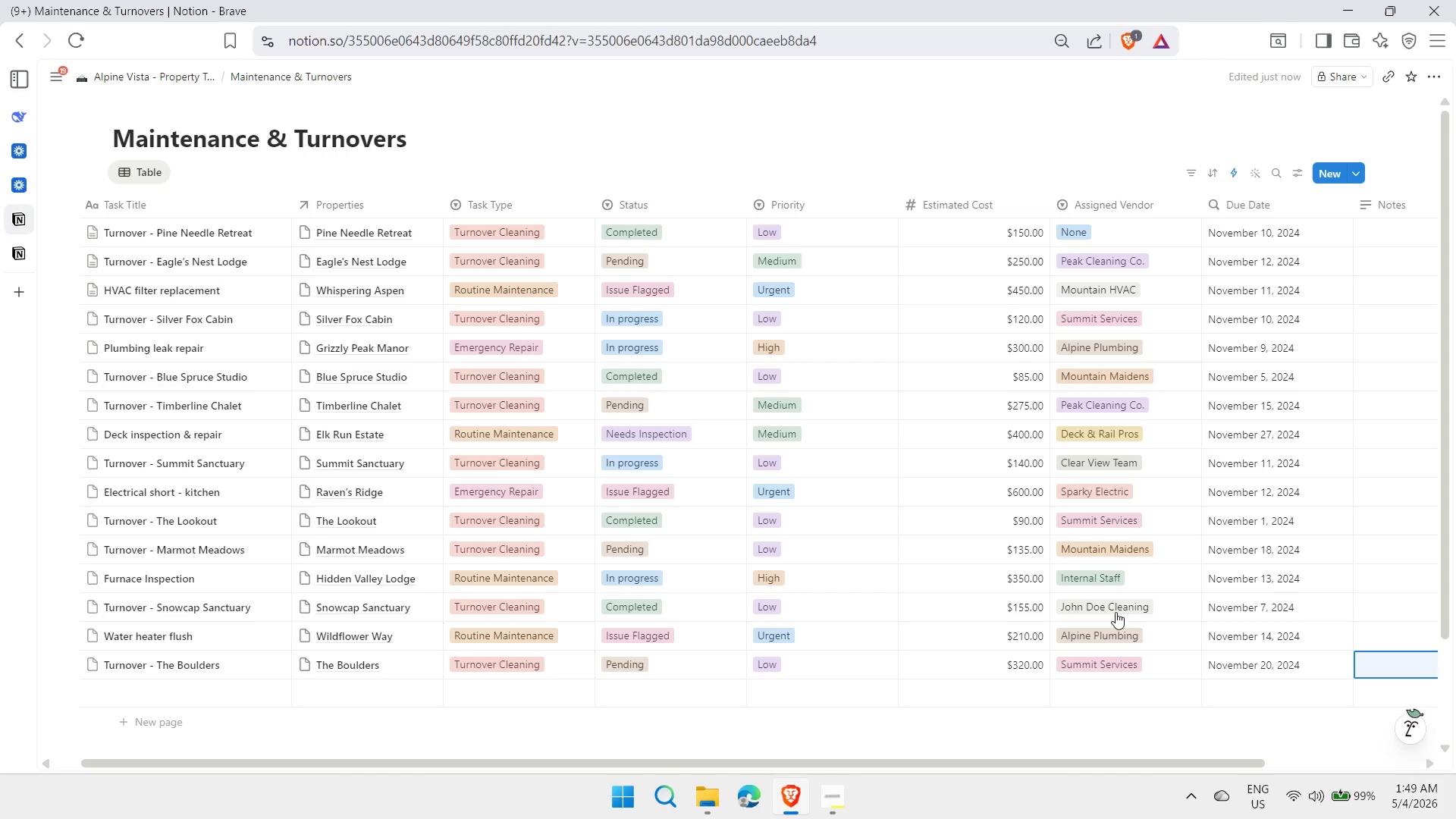 
key(ArrowRight)
 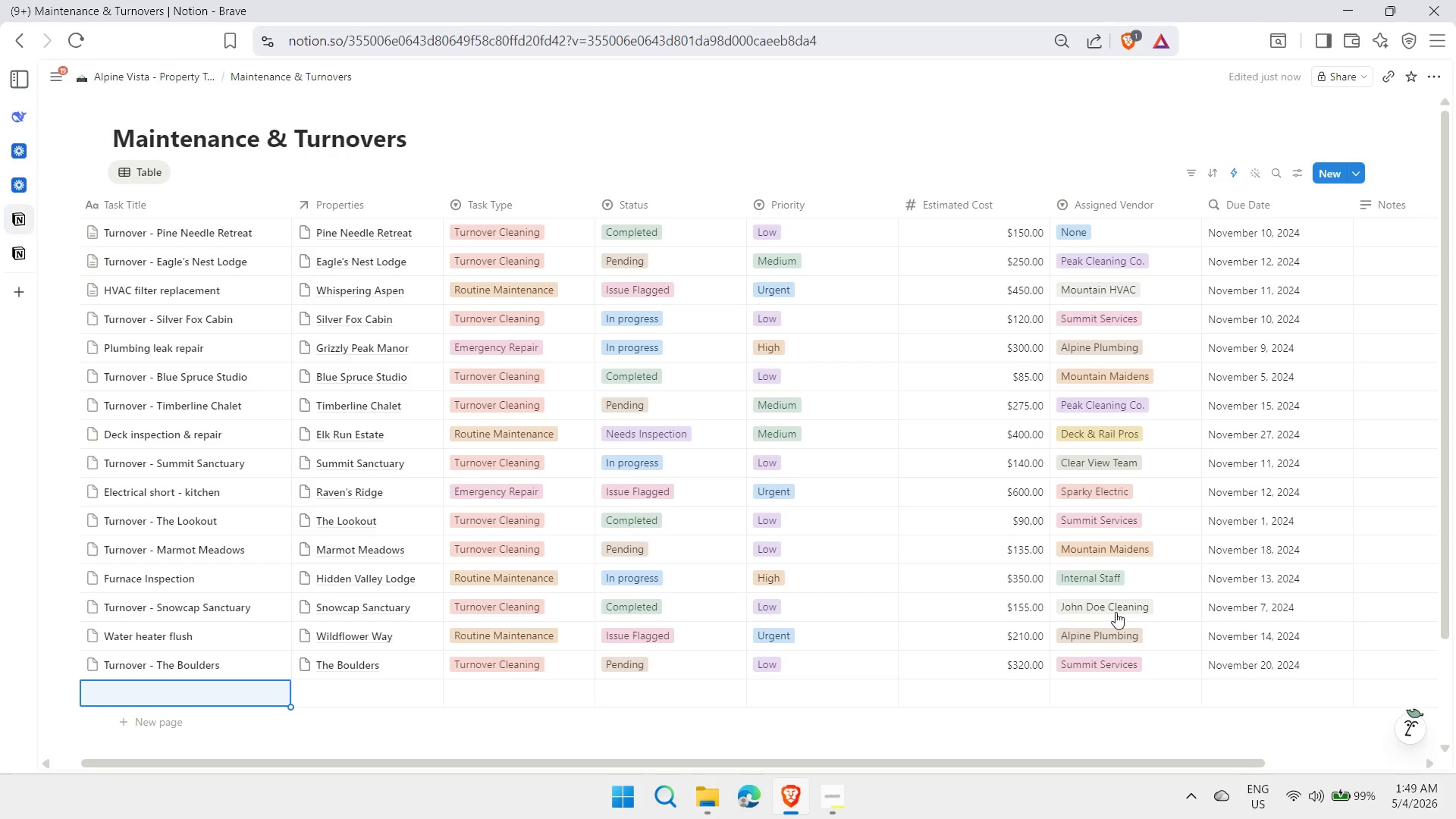 
type(Turnover - Aspen Glow)
 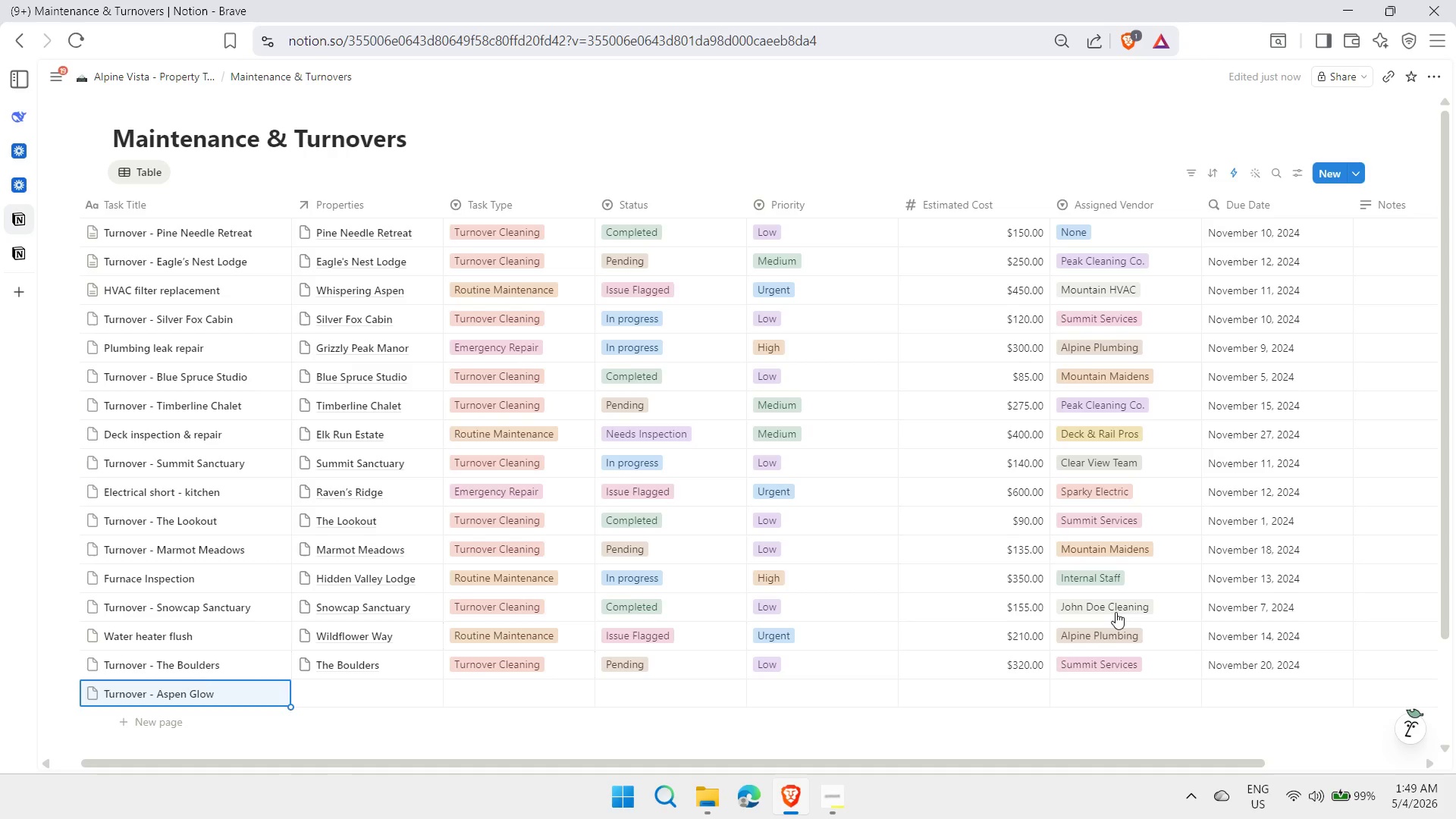 
 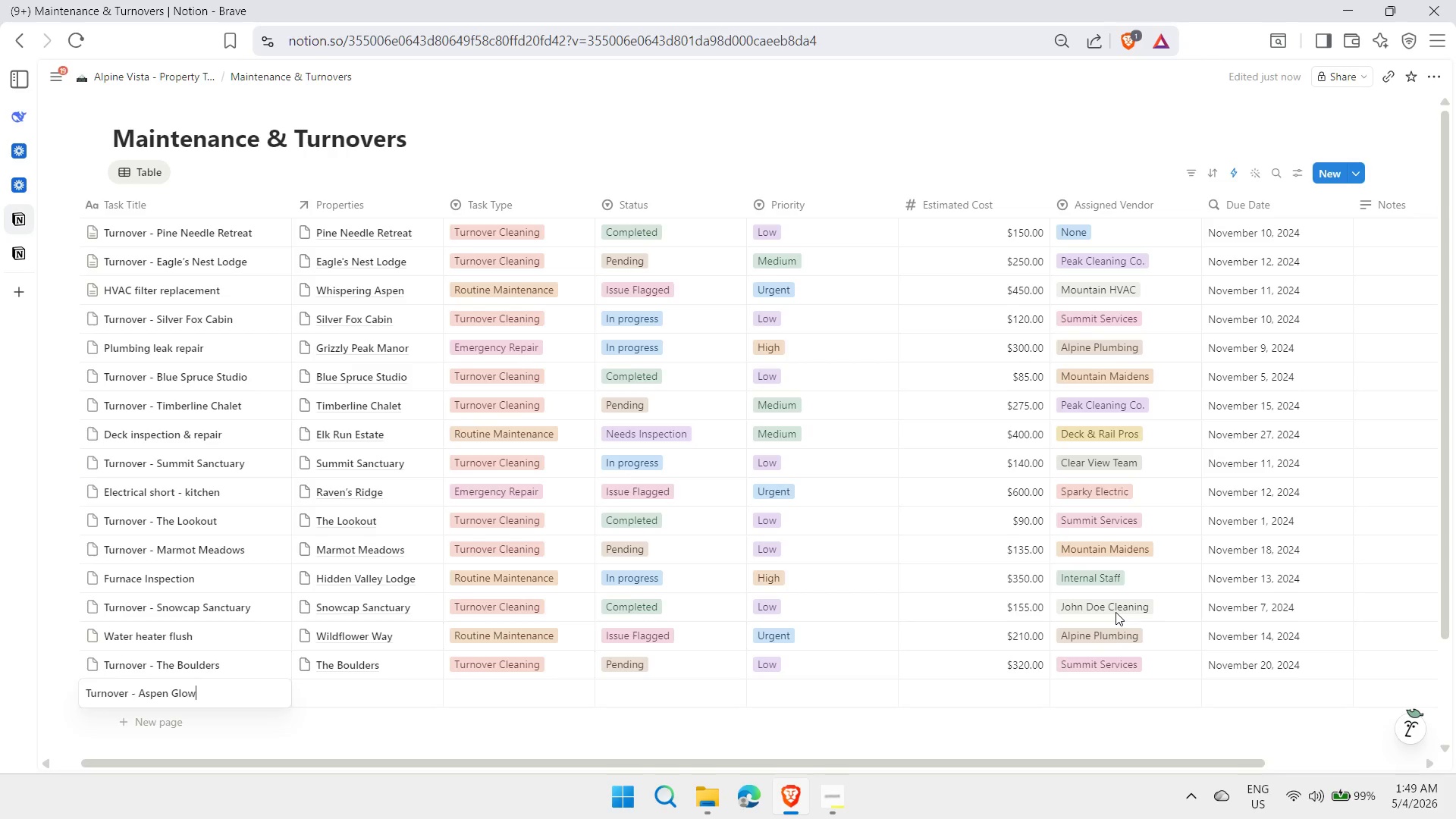 
key(Enter)
 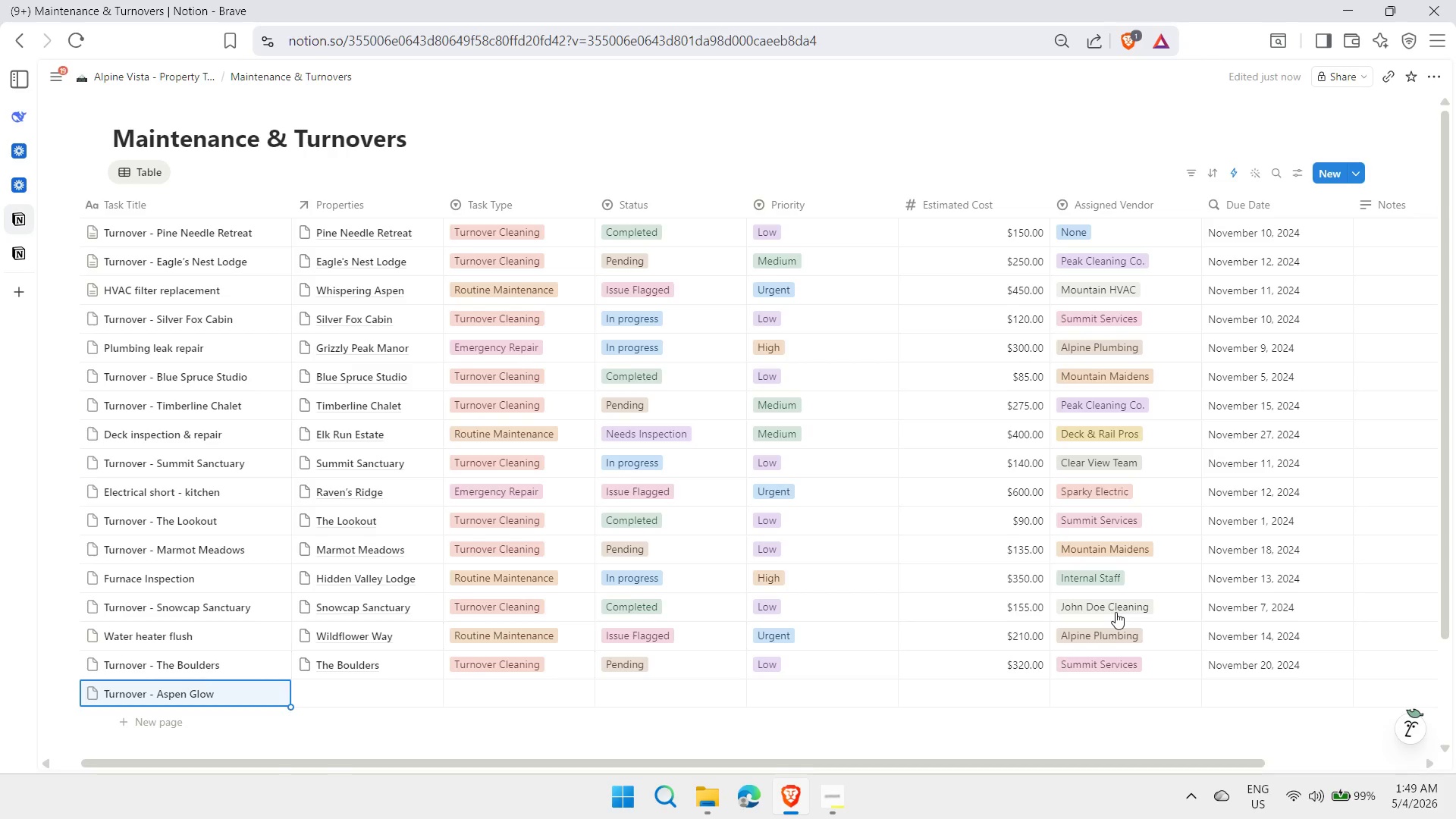 
key(ArrowRight)
 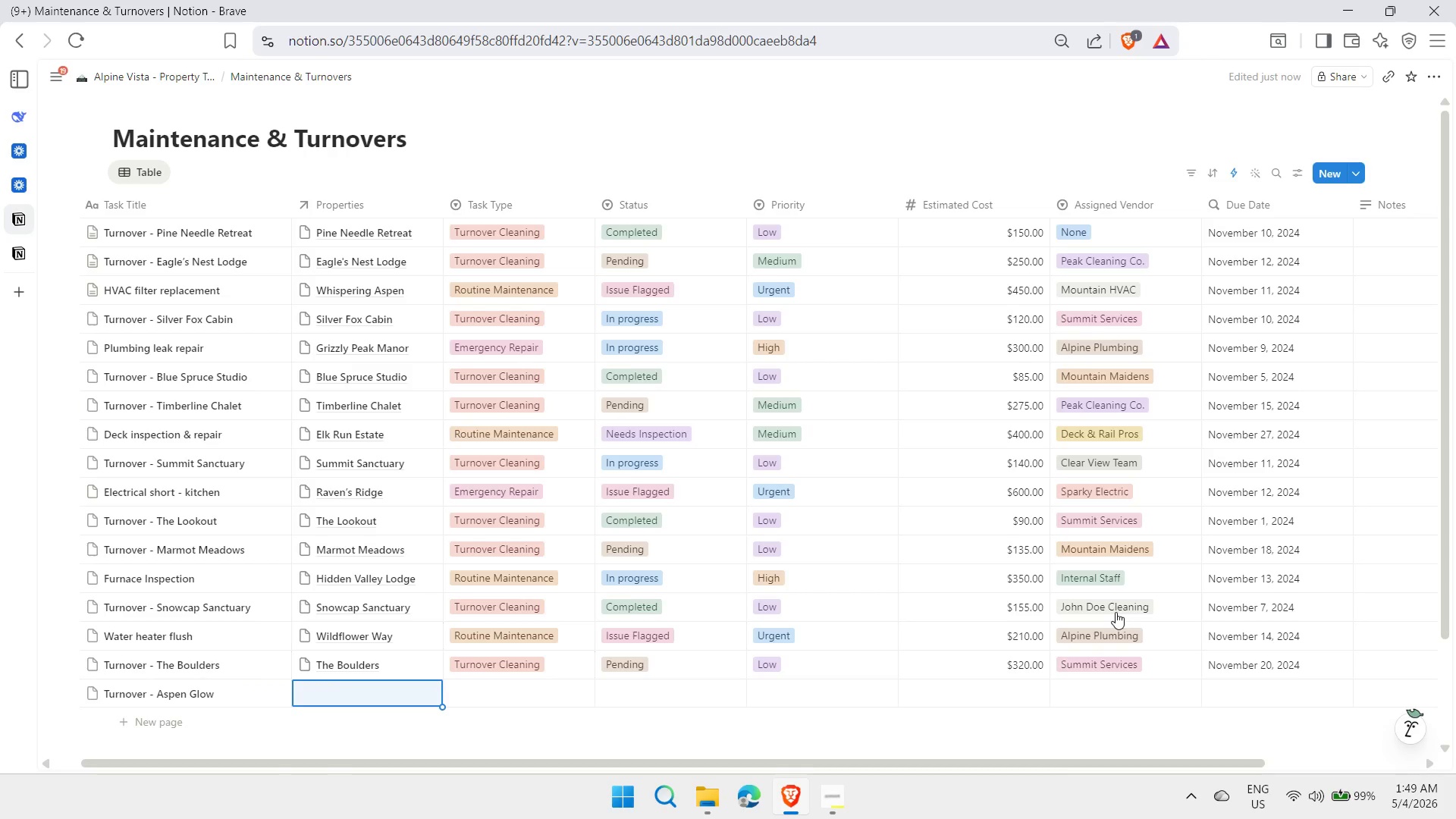 
key(Shift+ShiftLeft)
 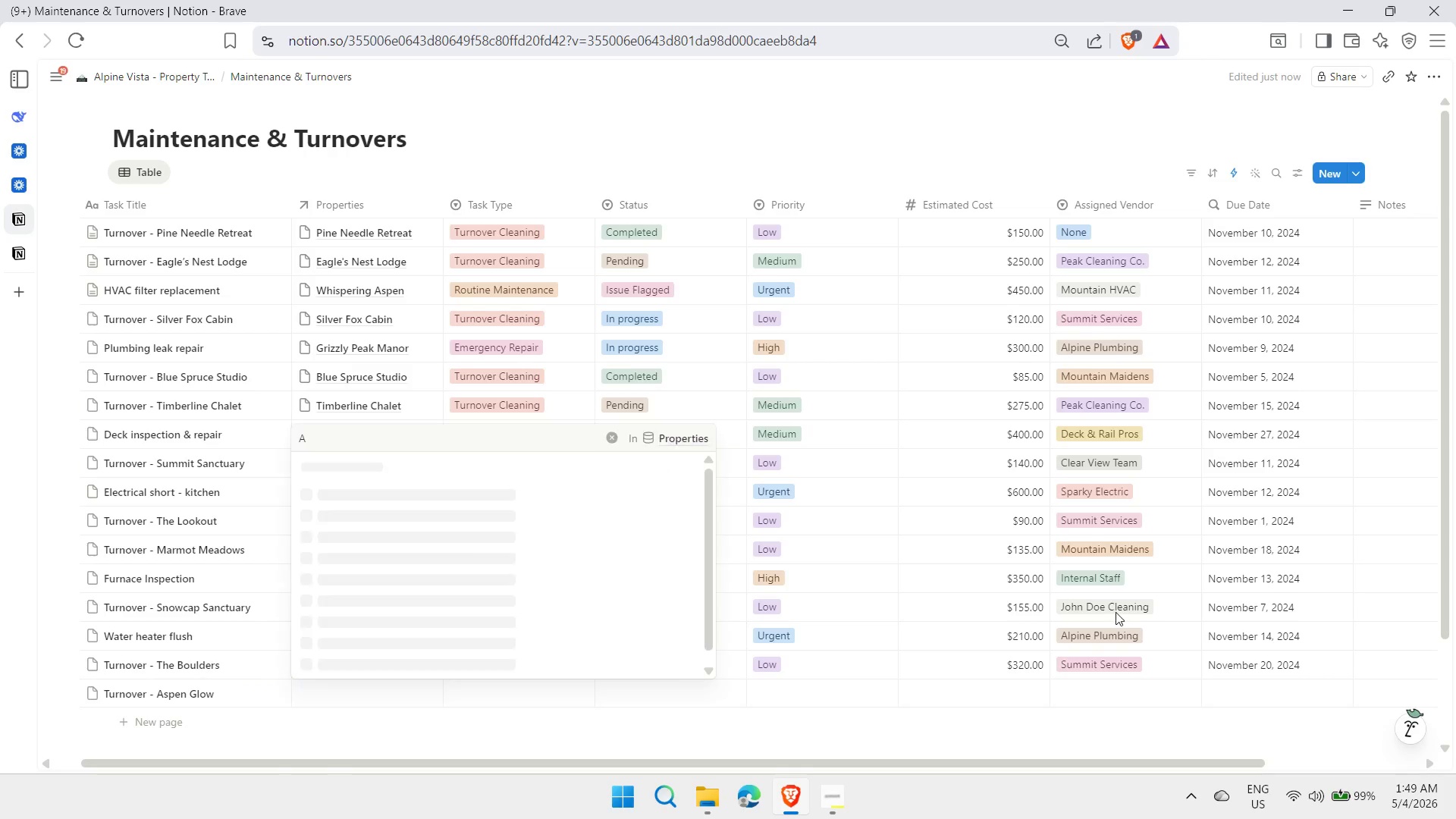 
key(Shift+A)
 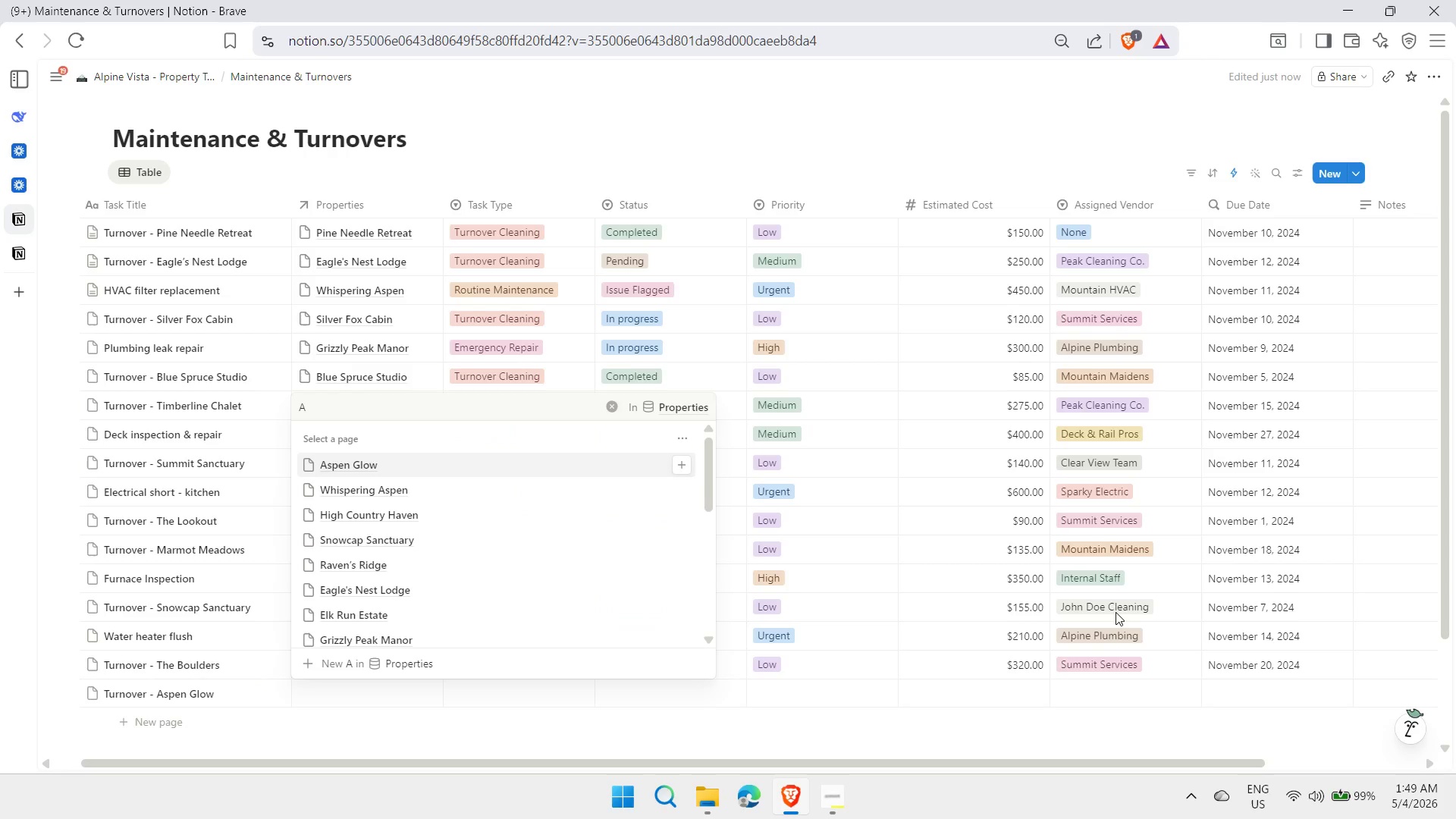 
key(Enter)
 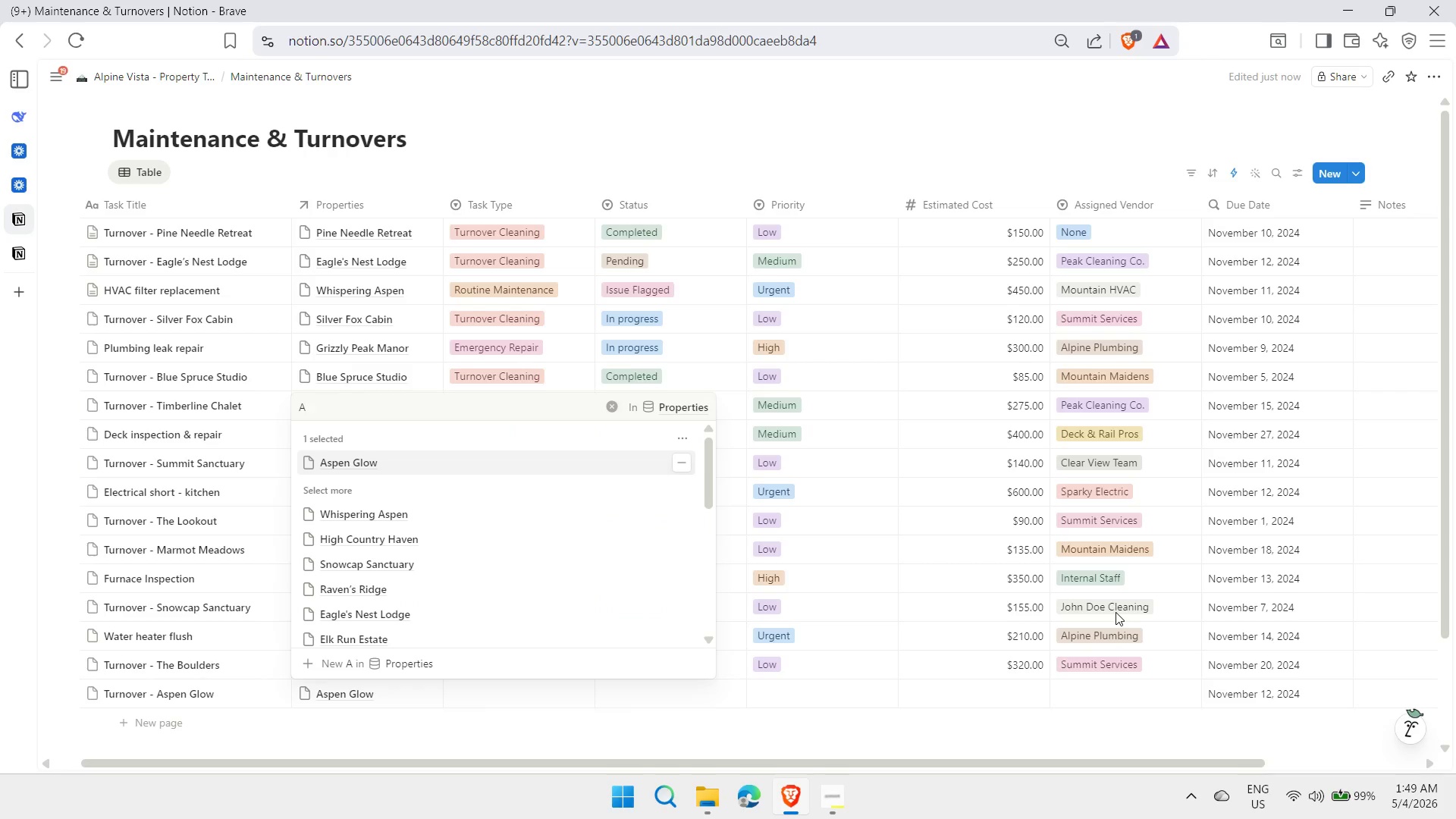 
key(Escape)
 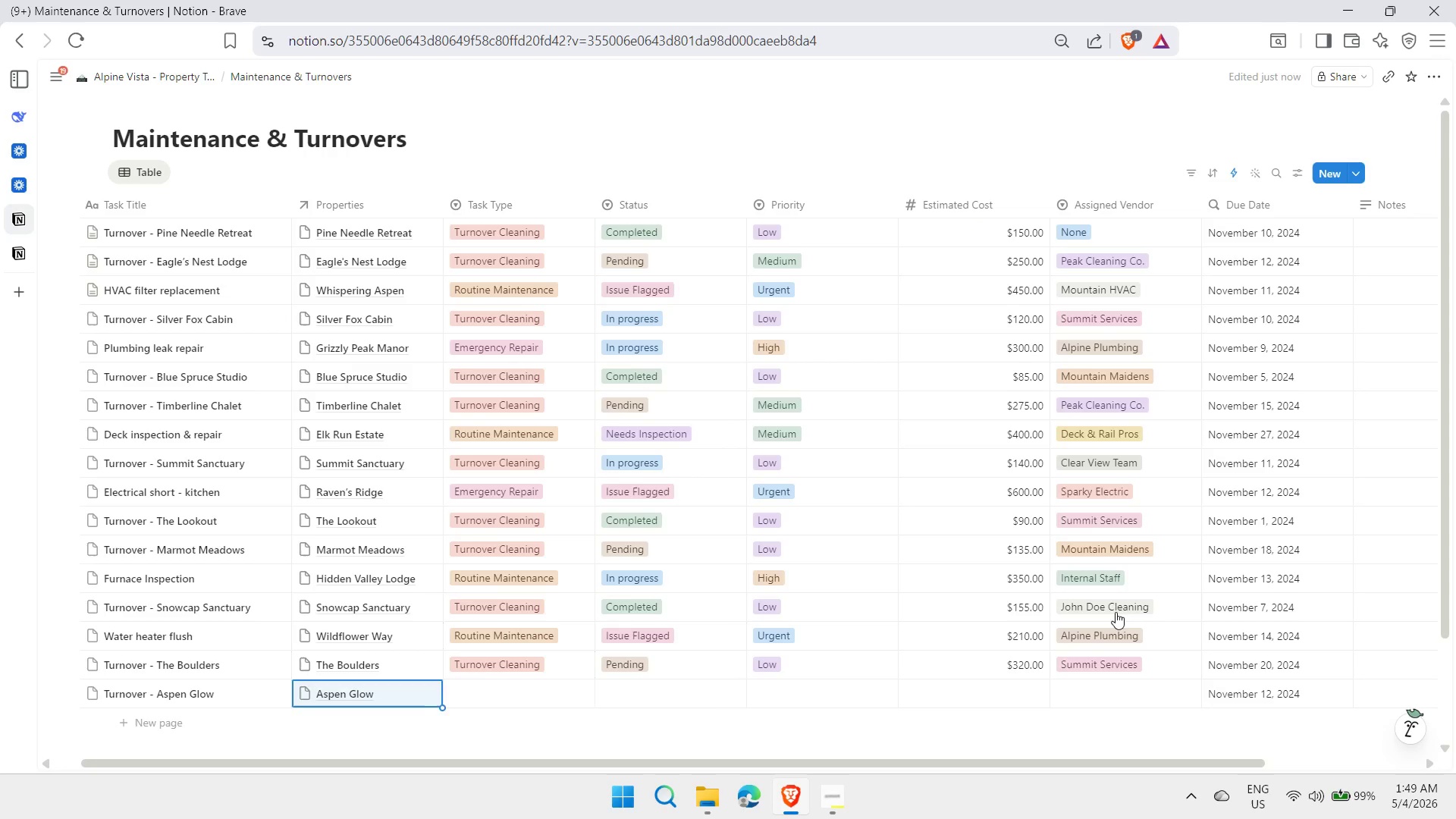 
key(ArrowRight)
 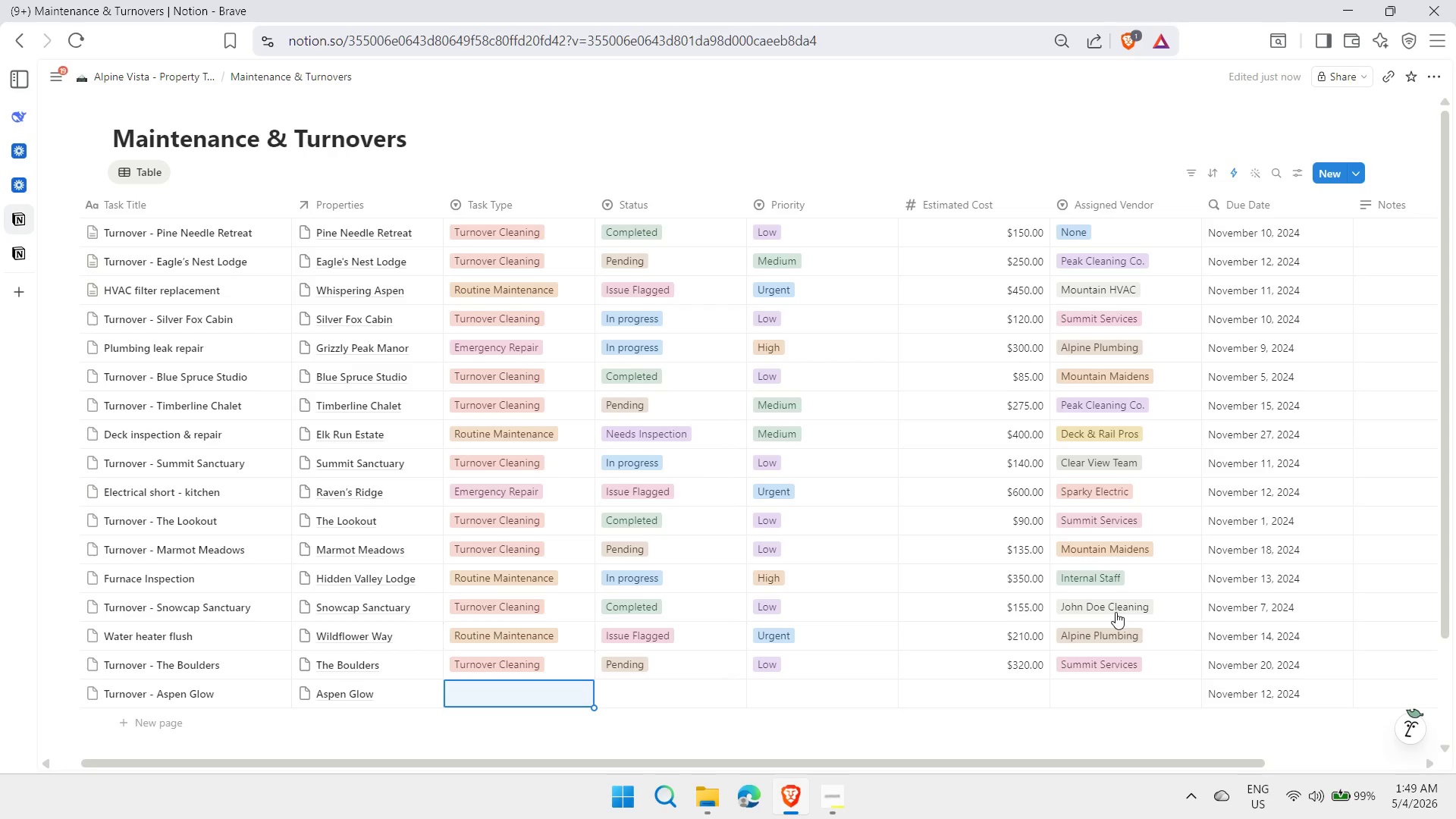 
type(tu)
 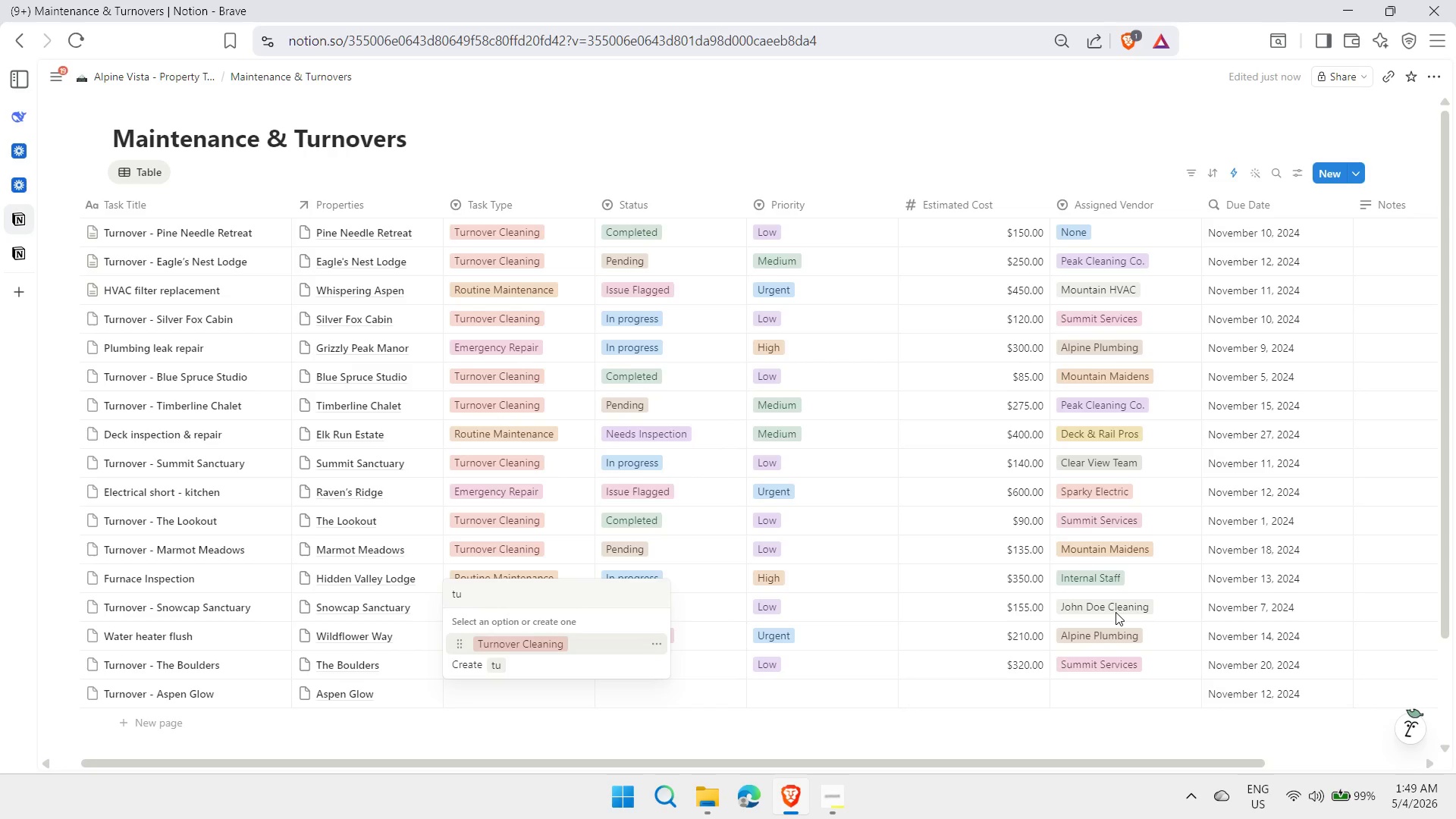 
key(Enter)
 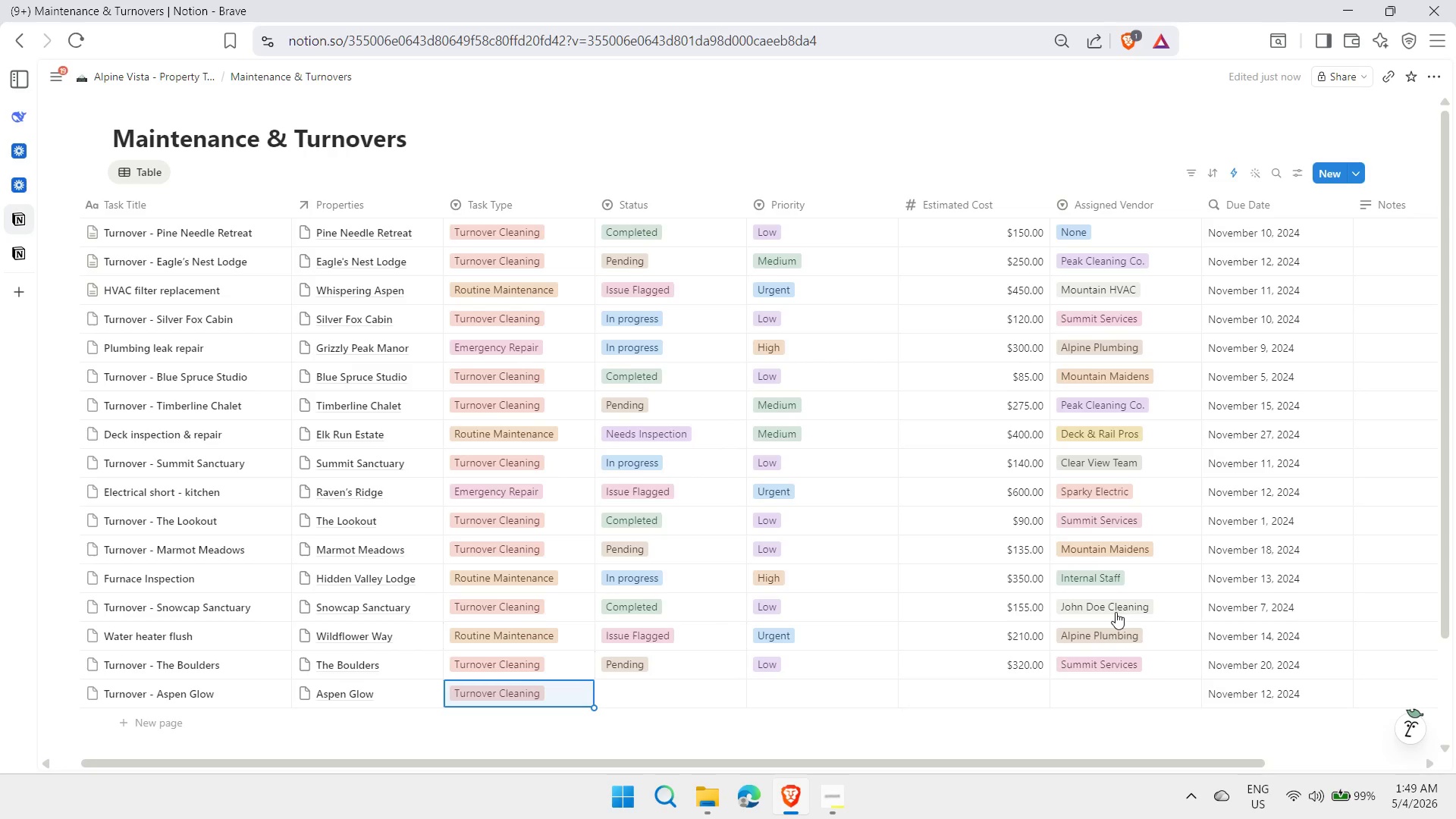 
key(ArrowRight)
 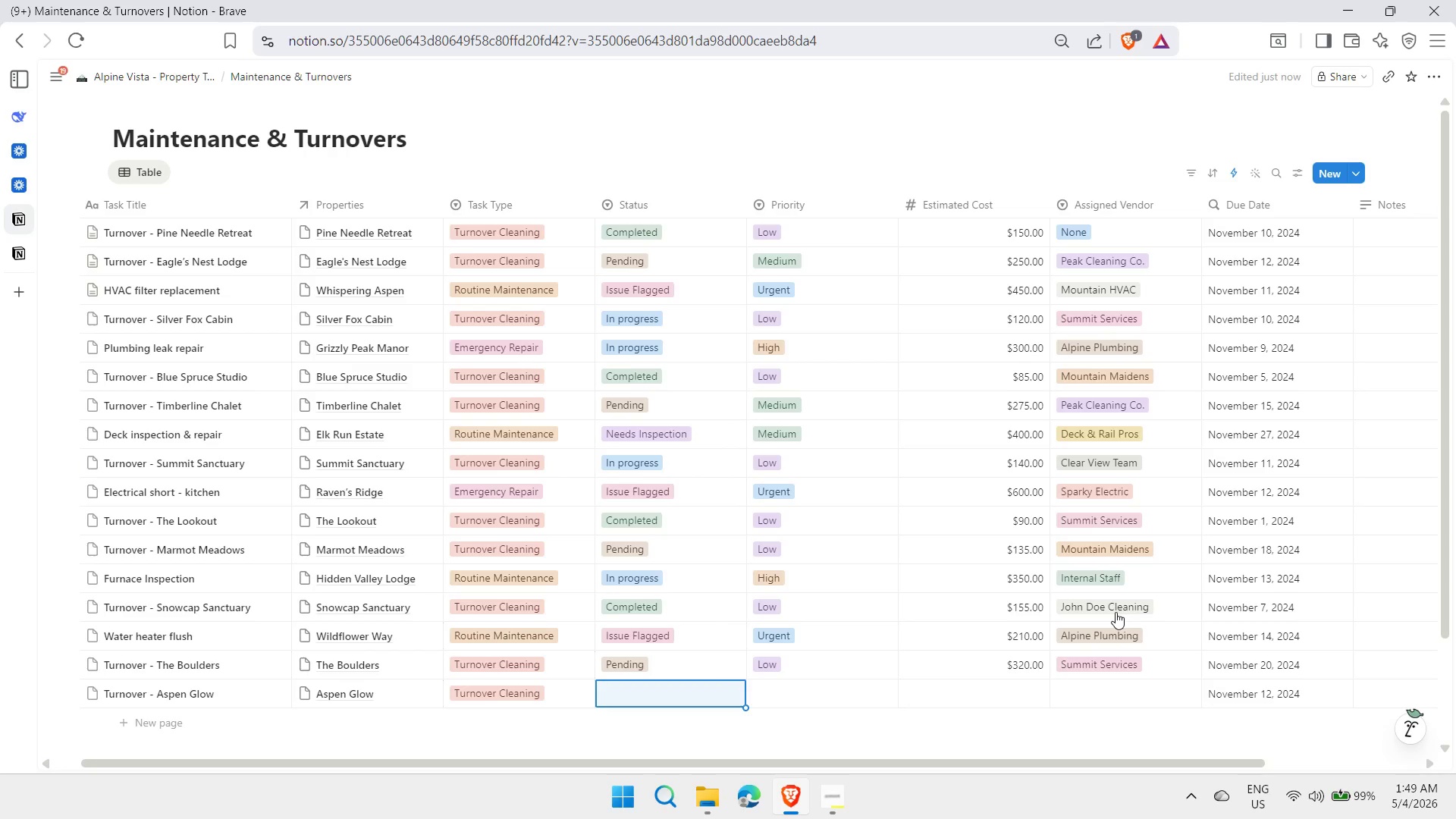 
type(in )
 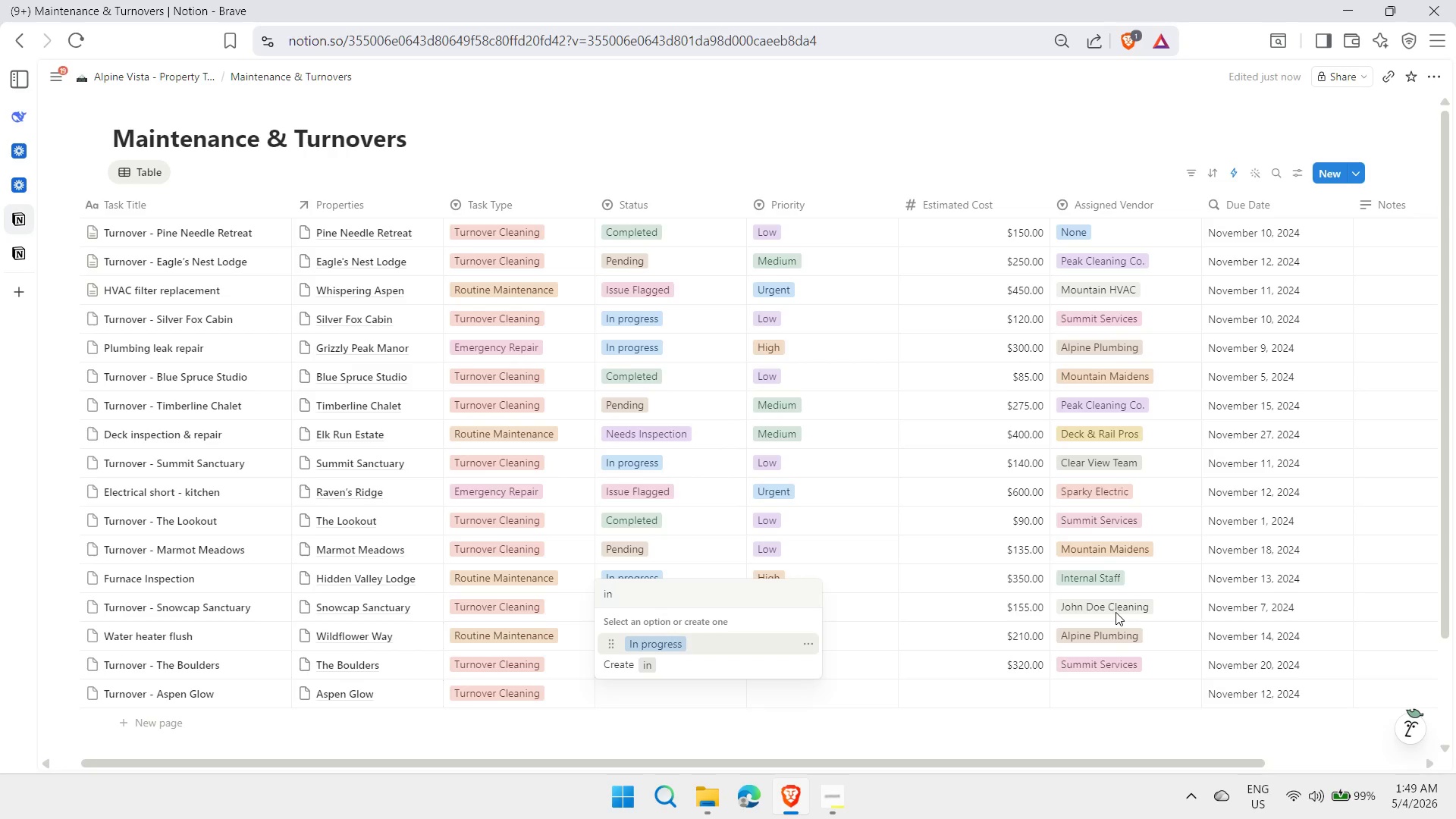 
key(Enter)
 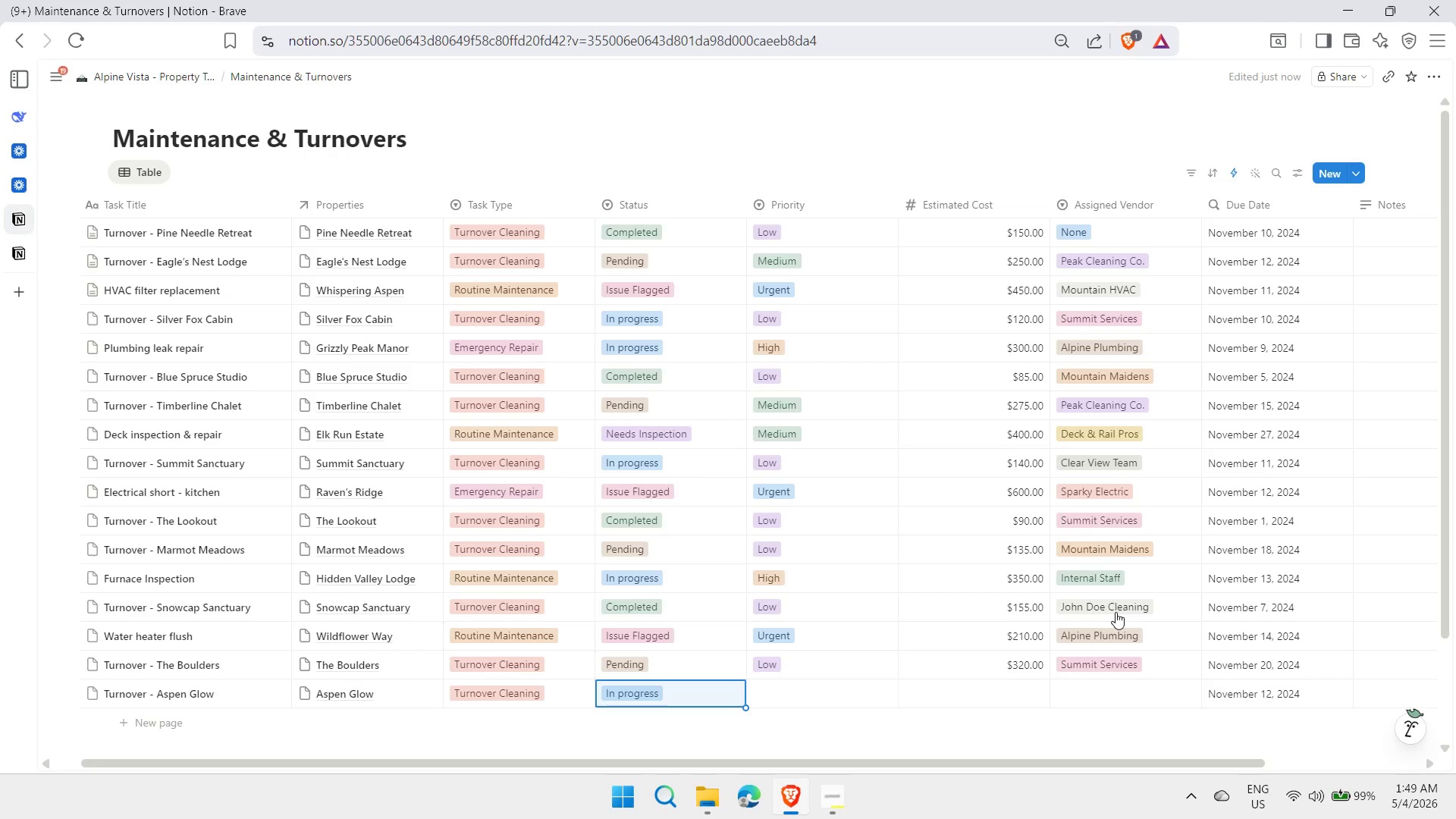 
key(ArrowRight)
 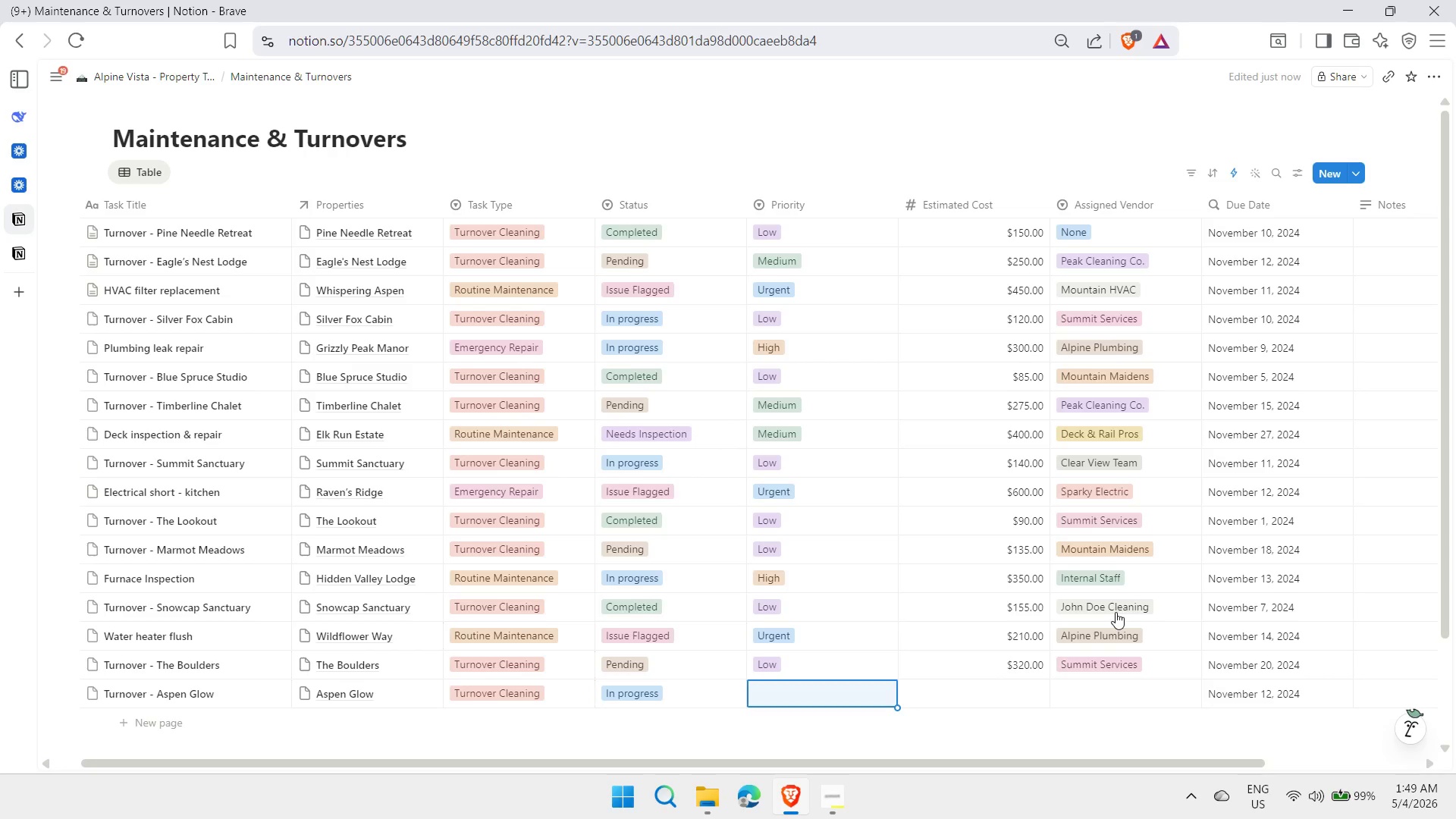 
type(me)
 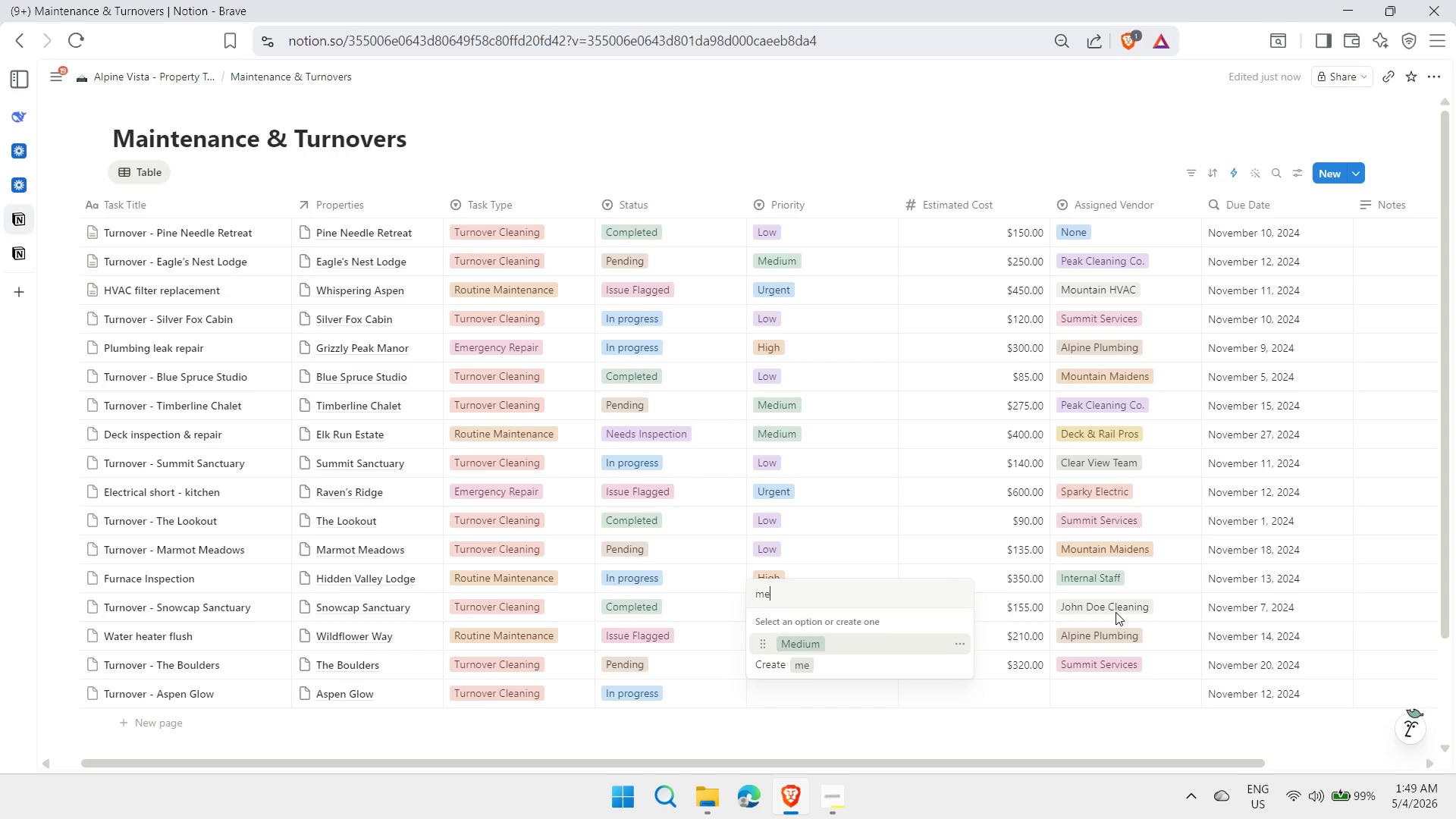 
key(Enter)
 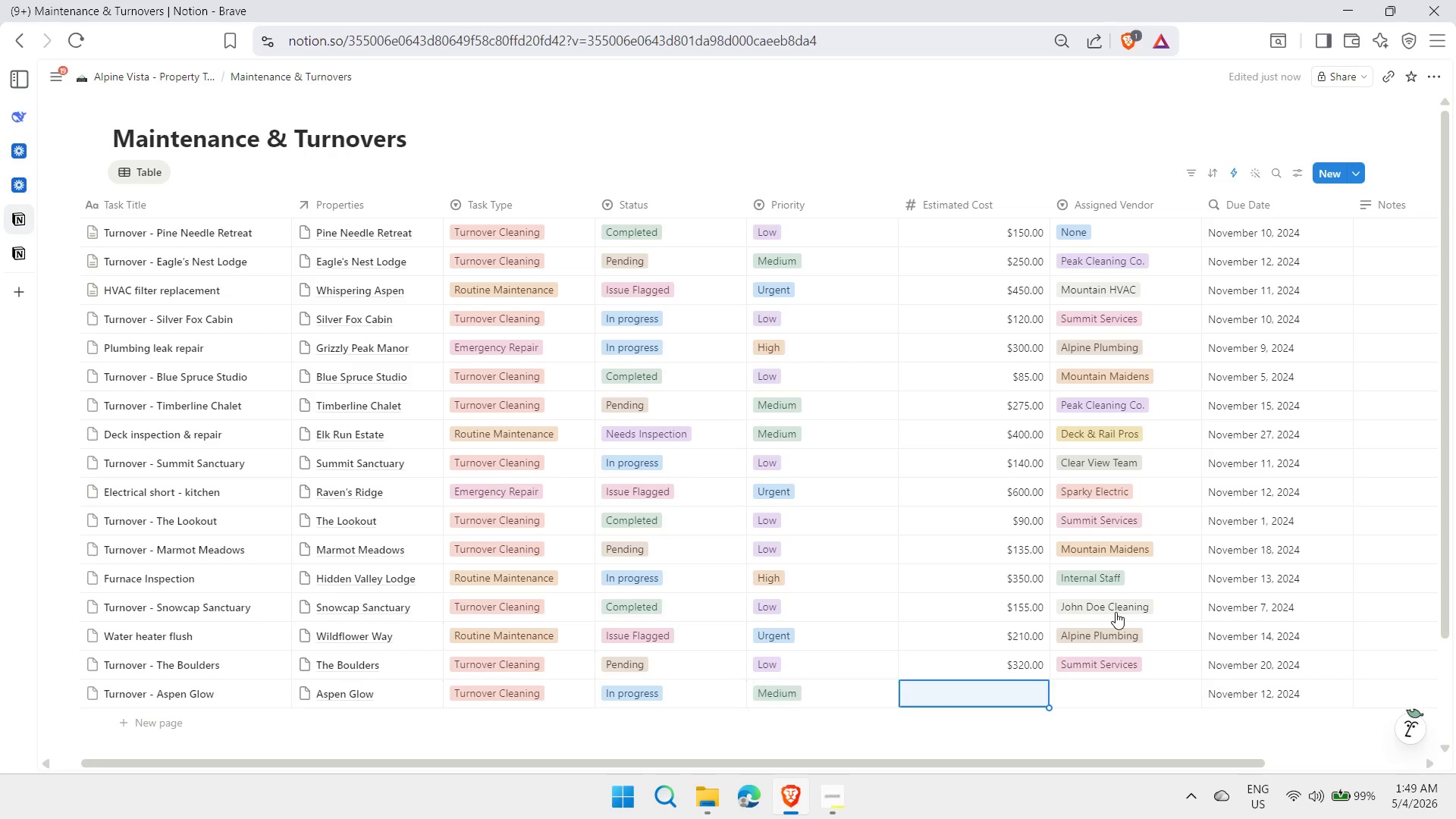 
key(ArrowRight)
 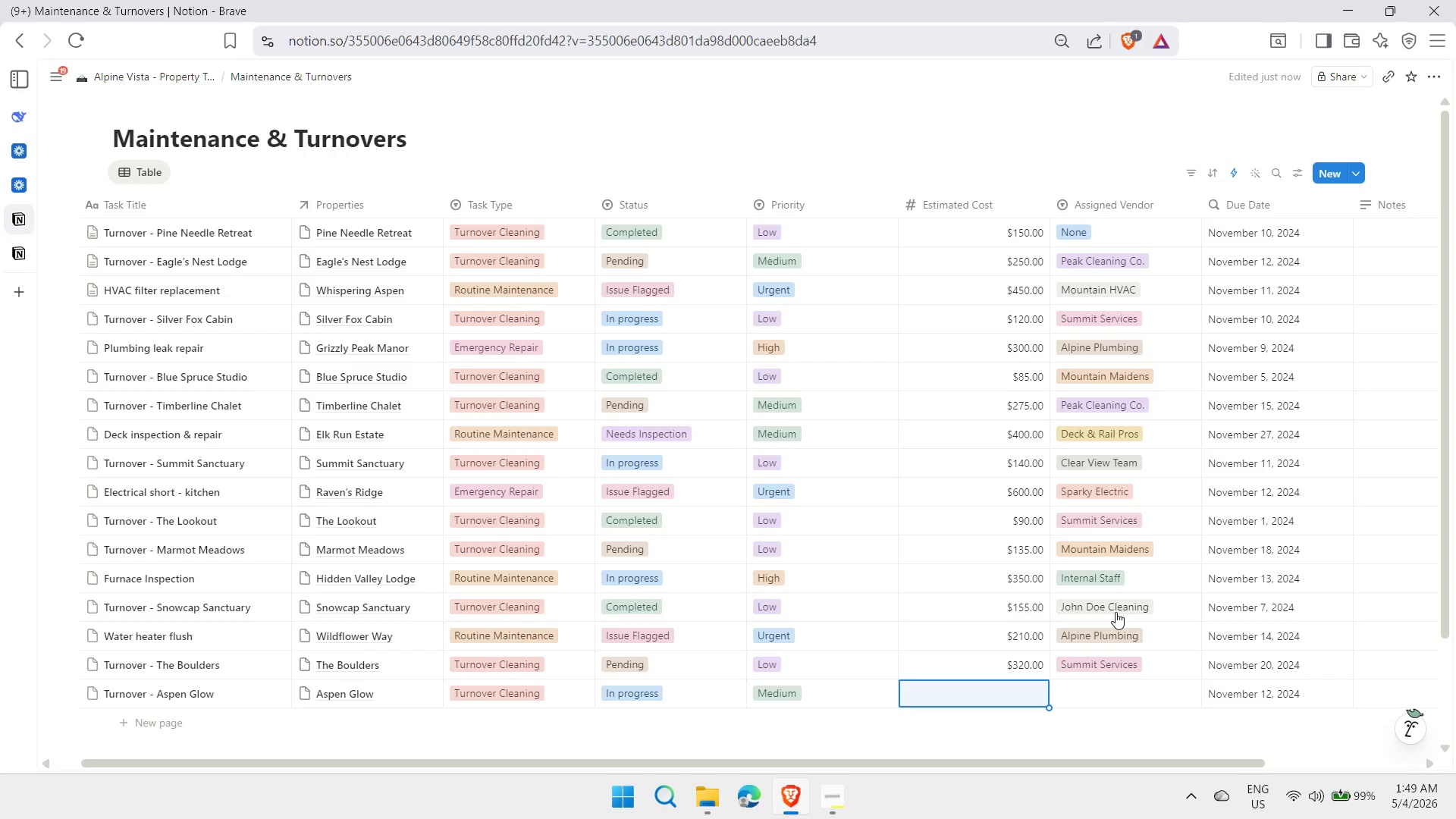 
type(145)
 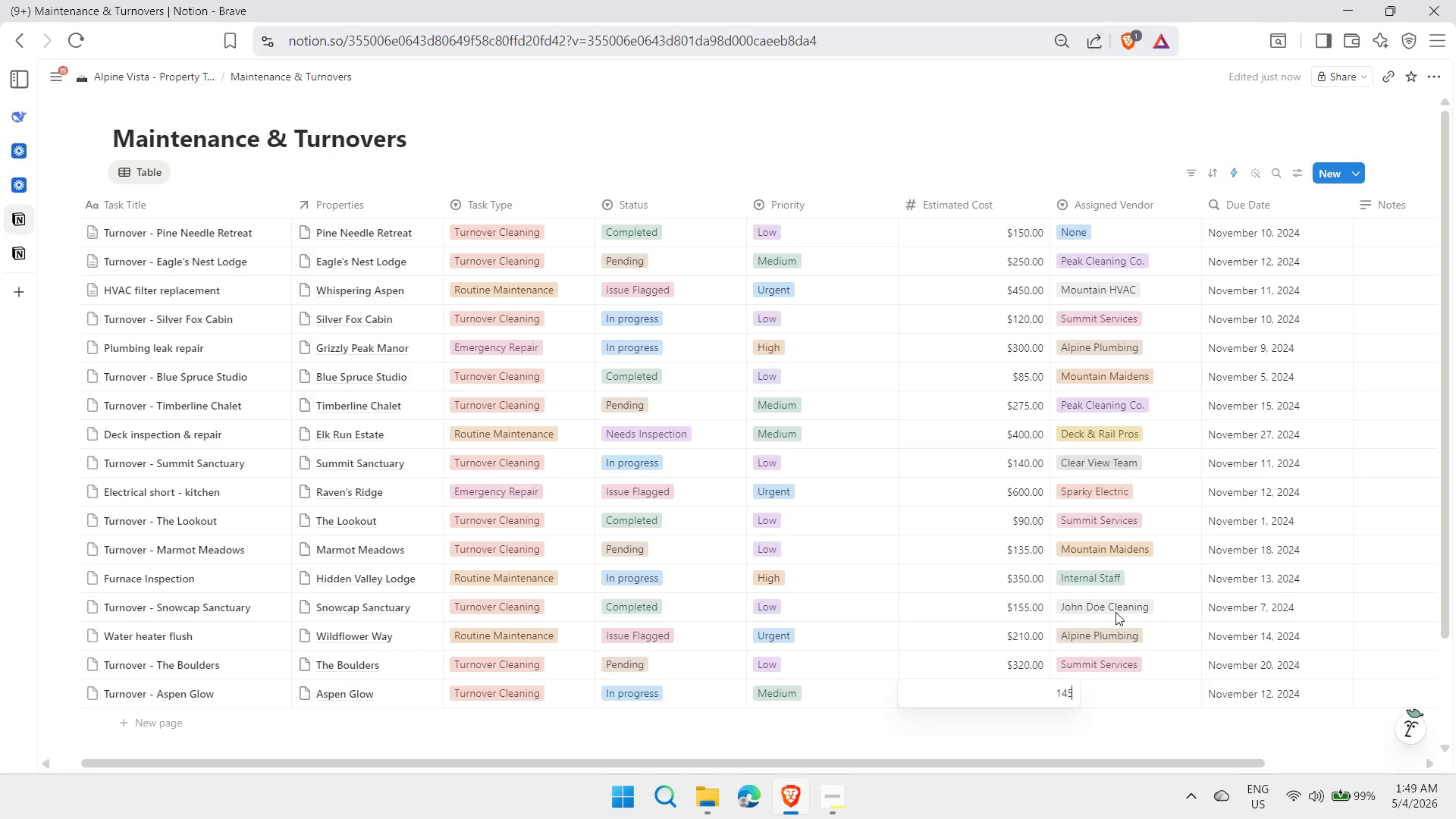 
key(Enter)
 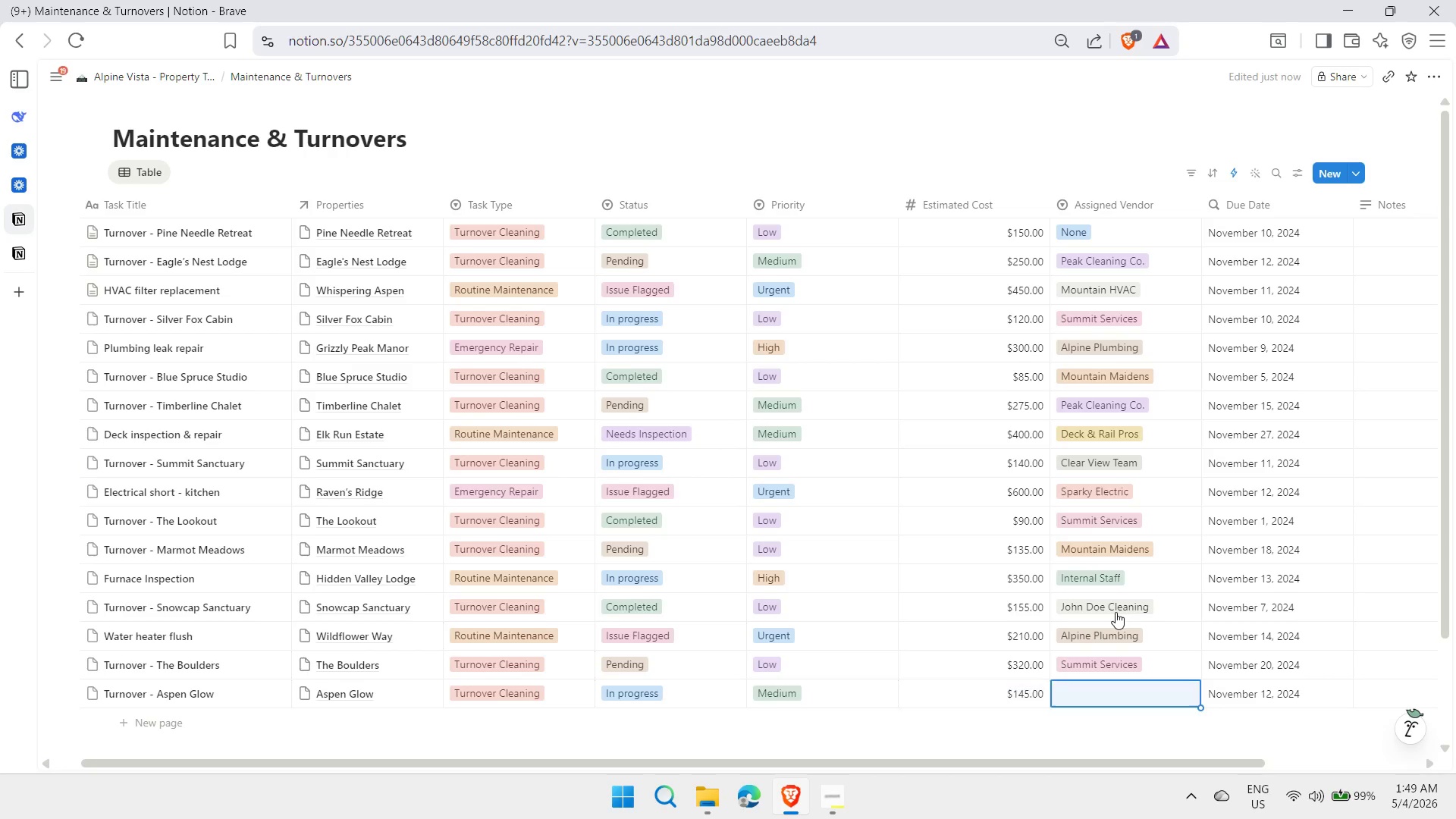 
key(ArrowRight)
 